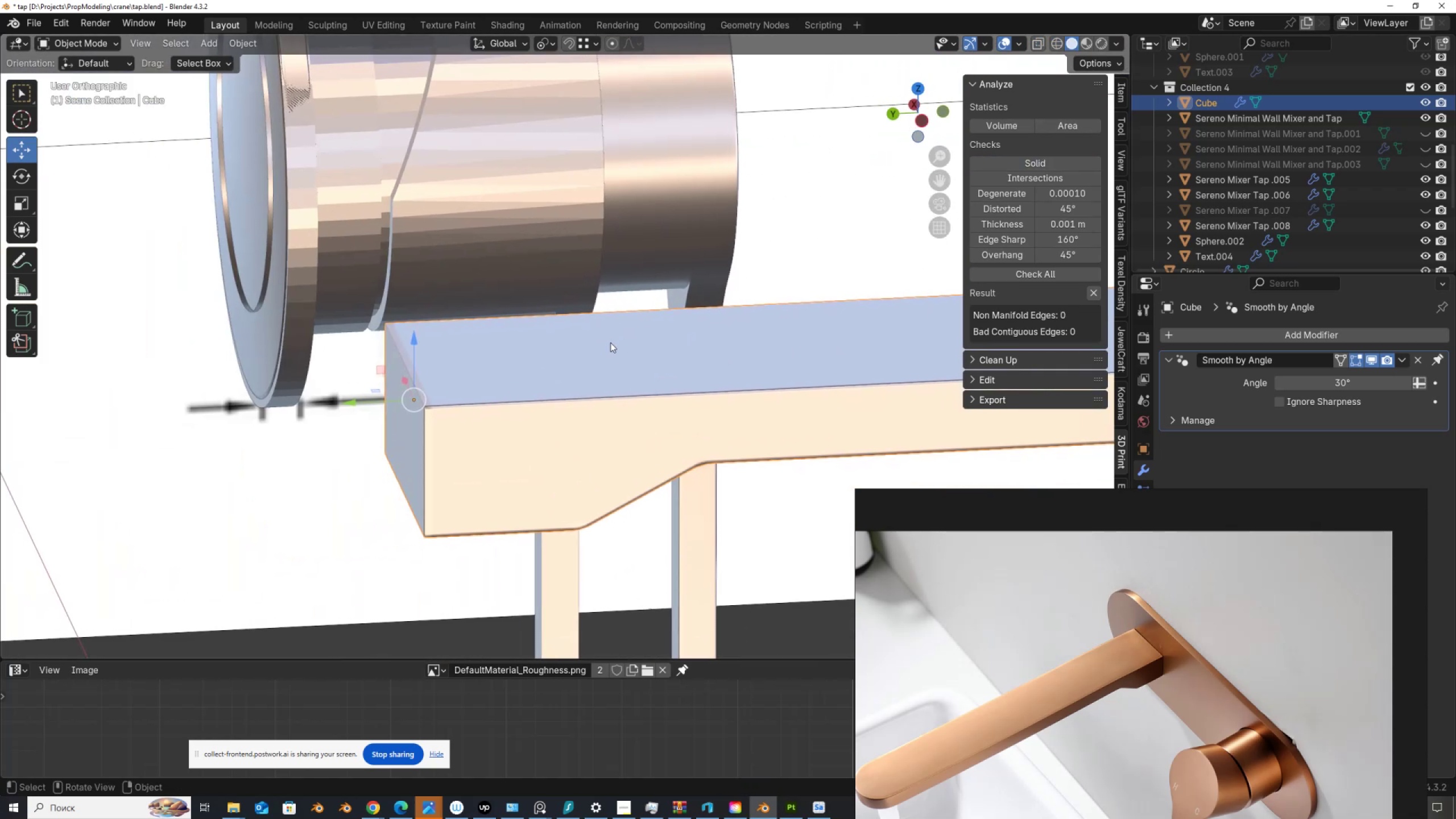 
scroll: coordinate [610, 343], scroll_direction: up, amount: 1.0
 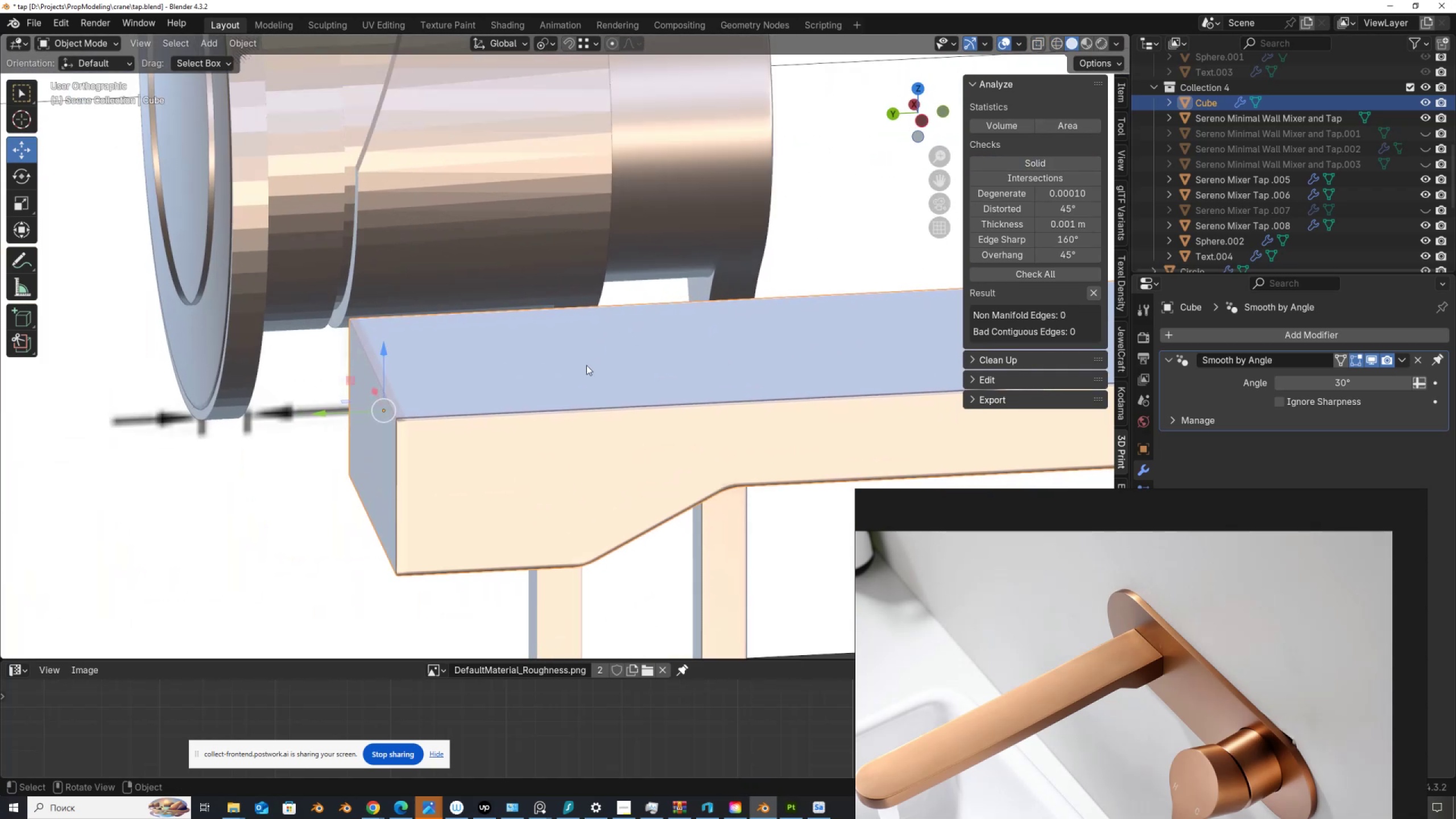 
key(Tab)
 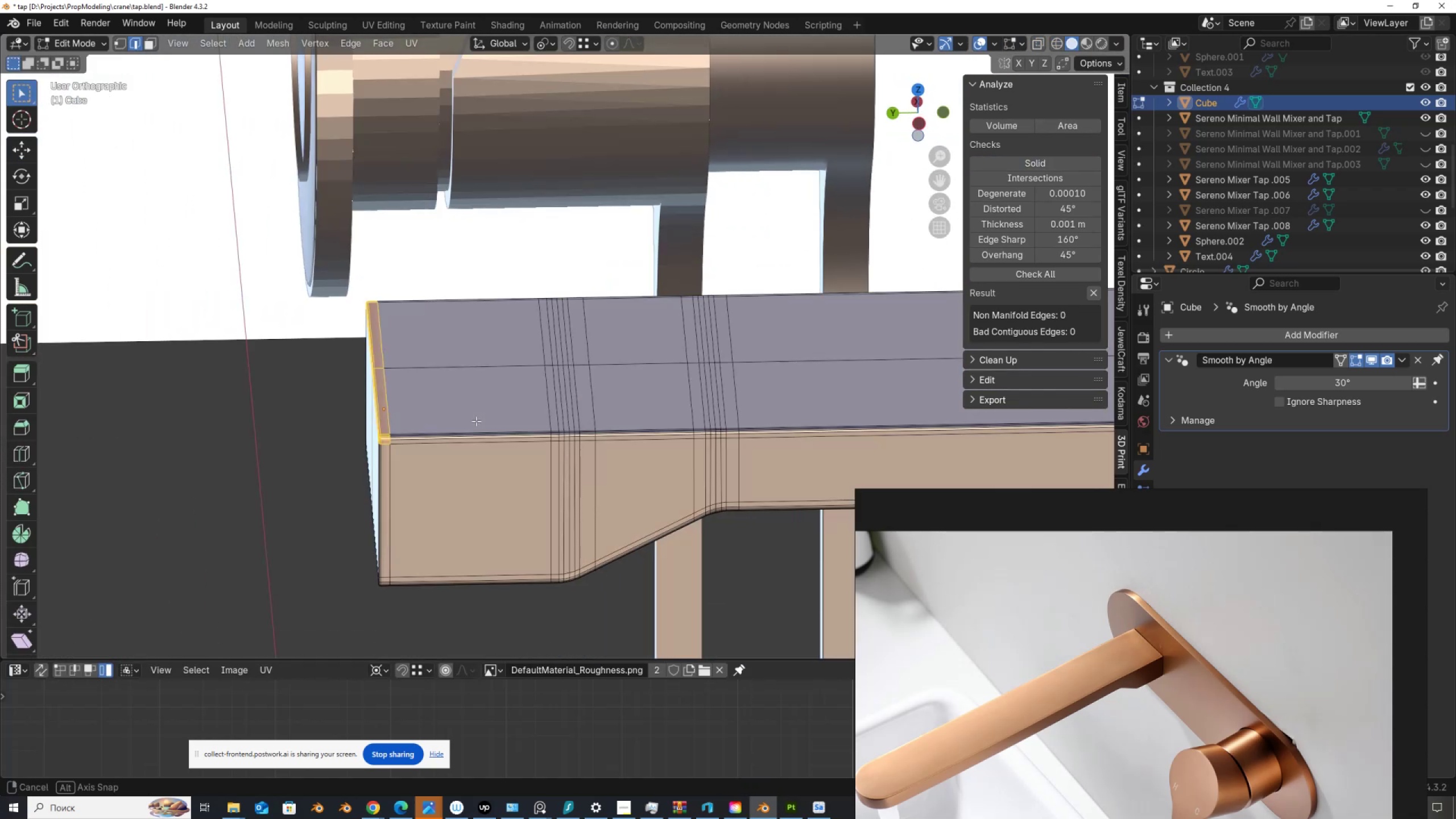 
key(Alt+AltLeft)
 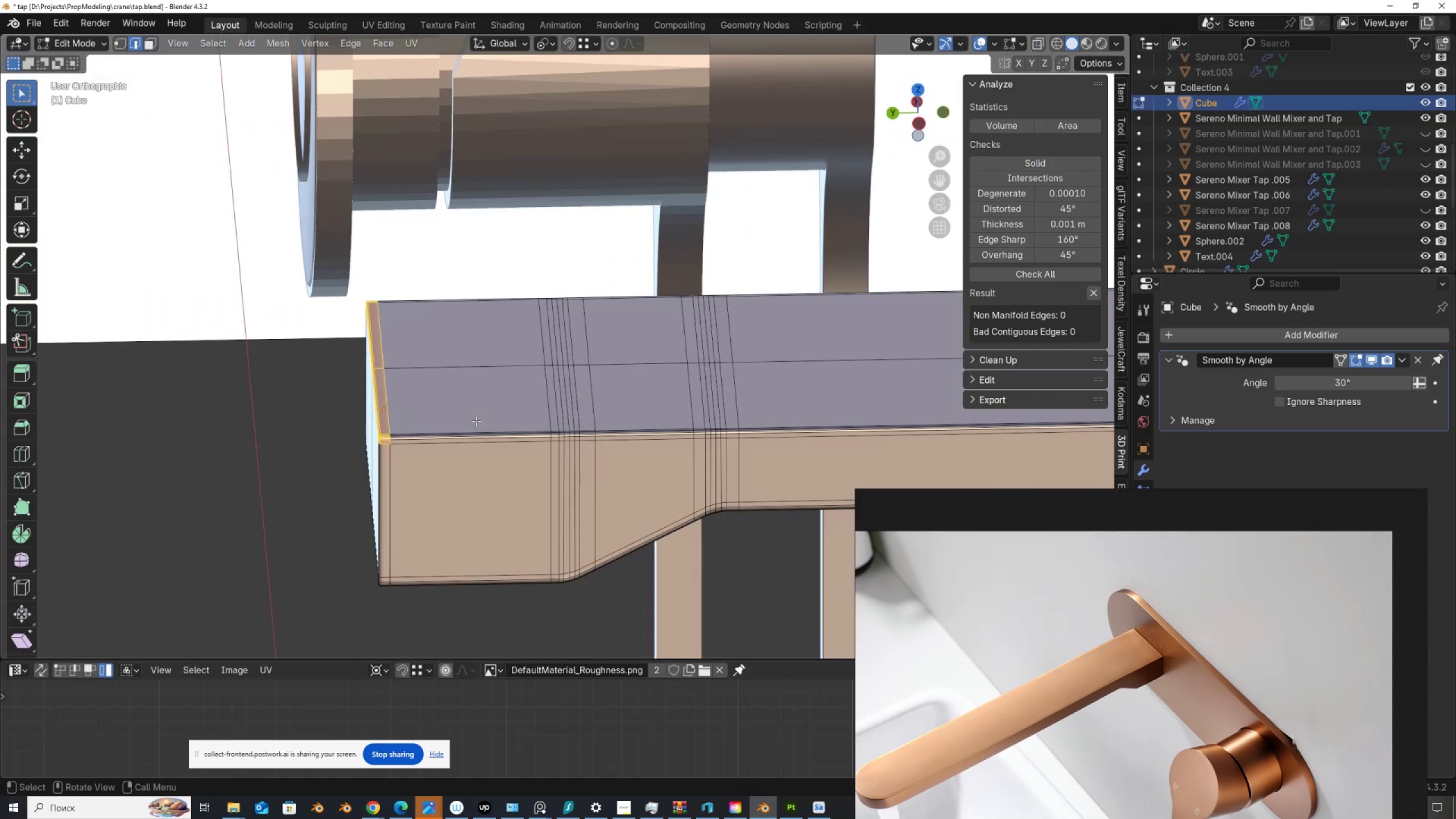 
key(Alt+Z)
 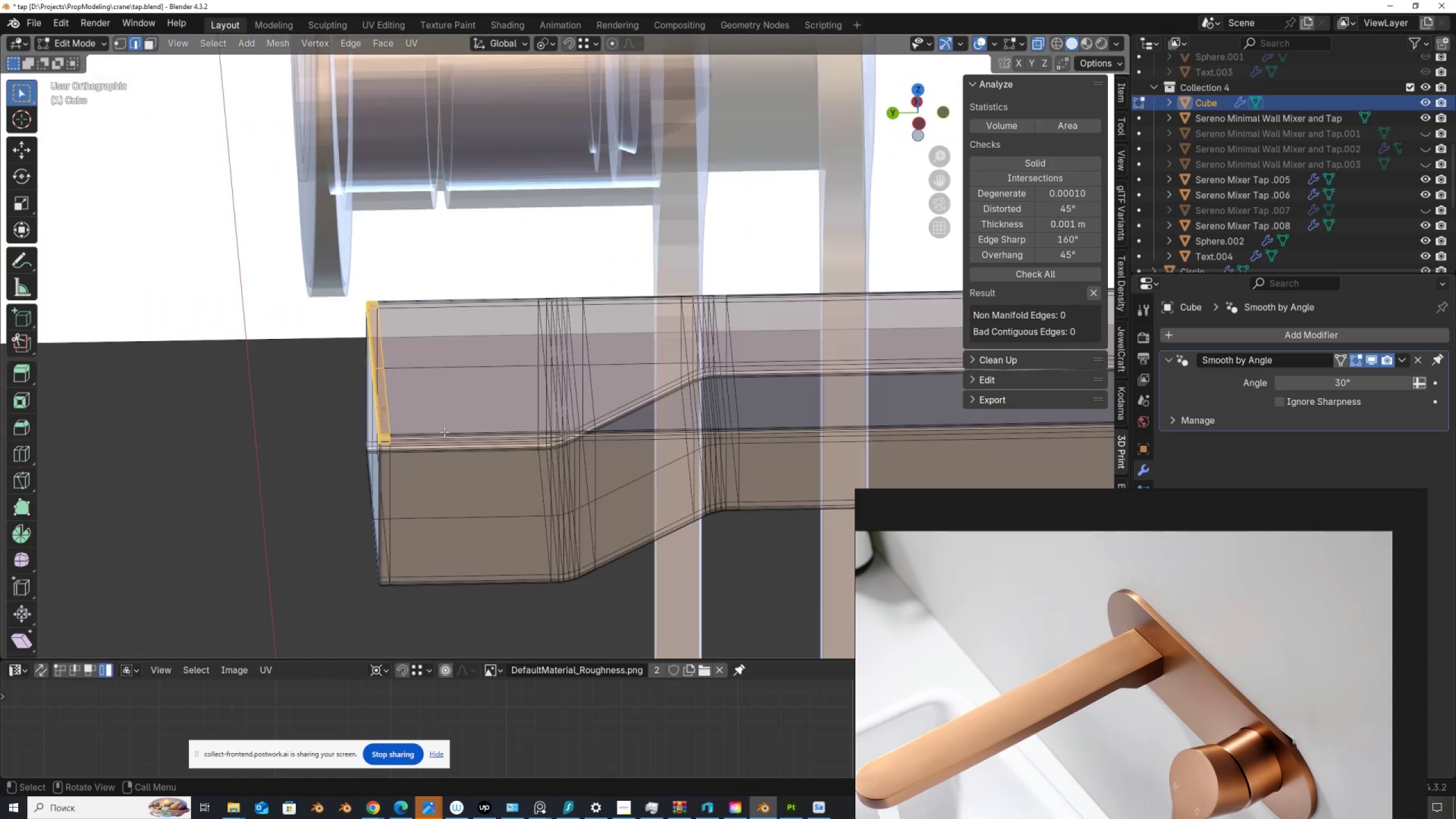 
scroll: coordinate [423, 436], scroll_direction: up, amount: 2.0
 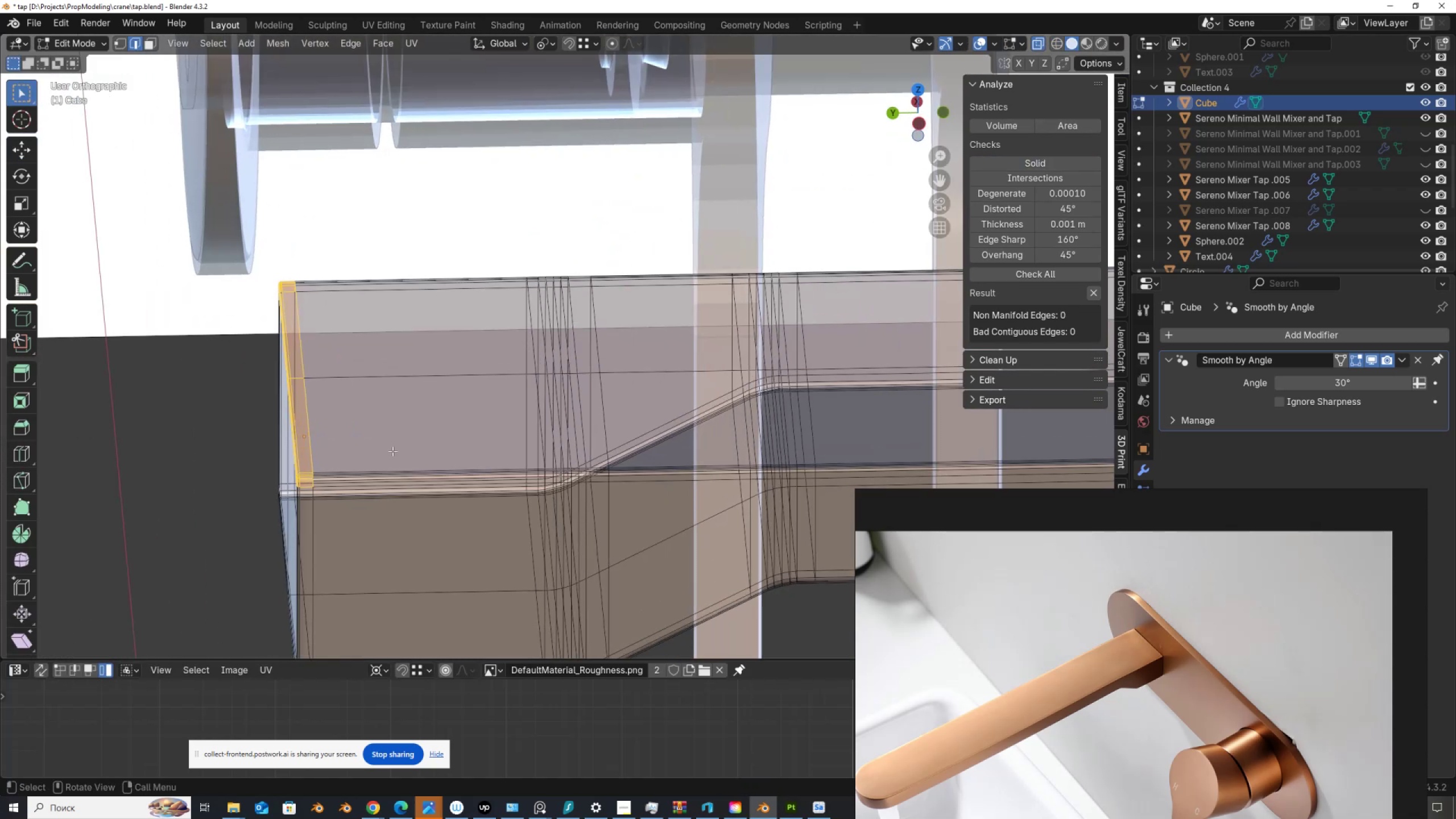 
hold_key(key=ShiftLeft, duration=0.32)
 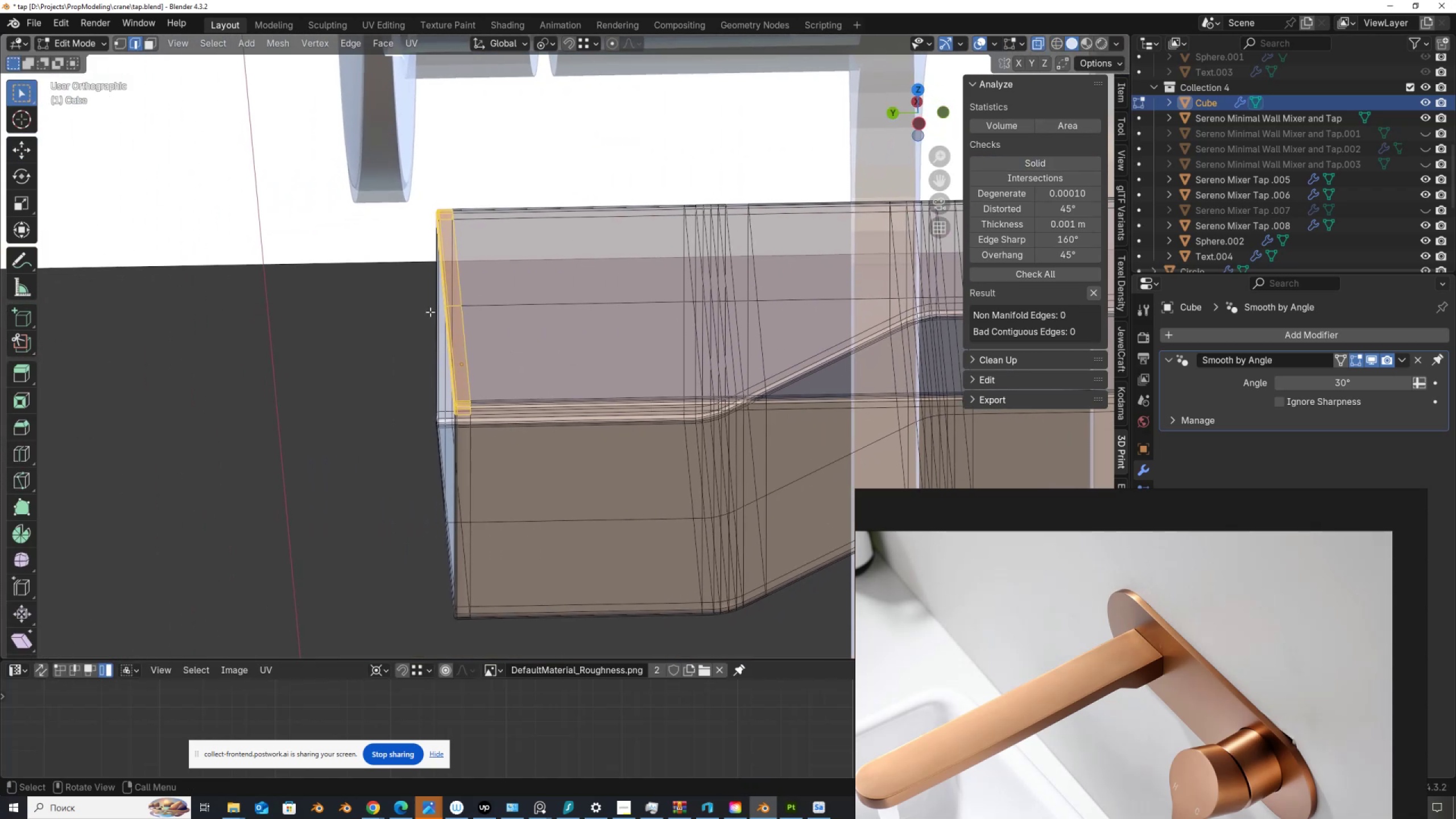 
left_click_drag(start_coordinate=[355, 161], to_coordinate=[531, 634])
 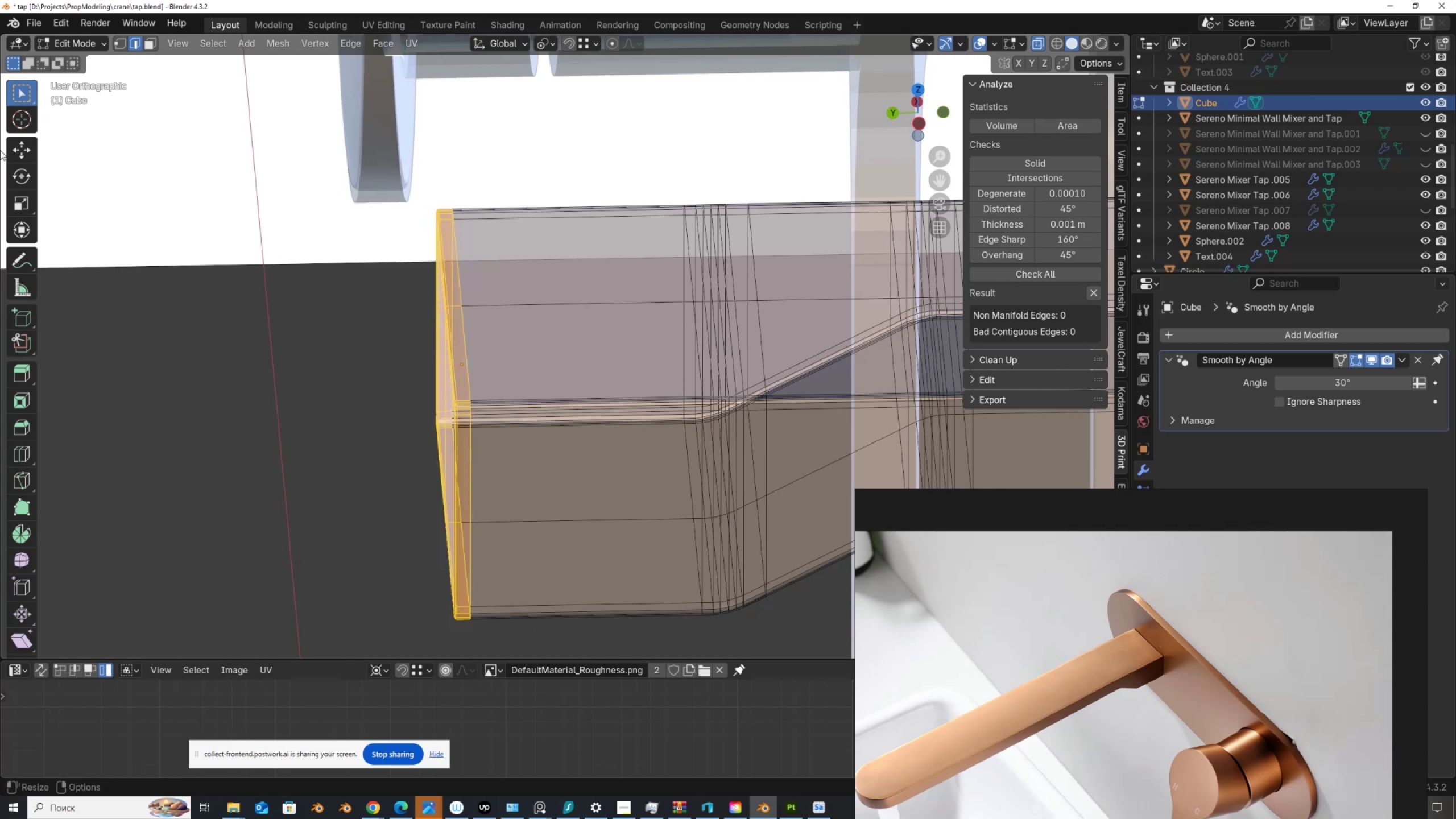 
left_click([16, 140])
 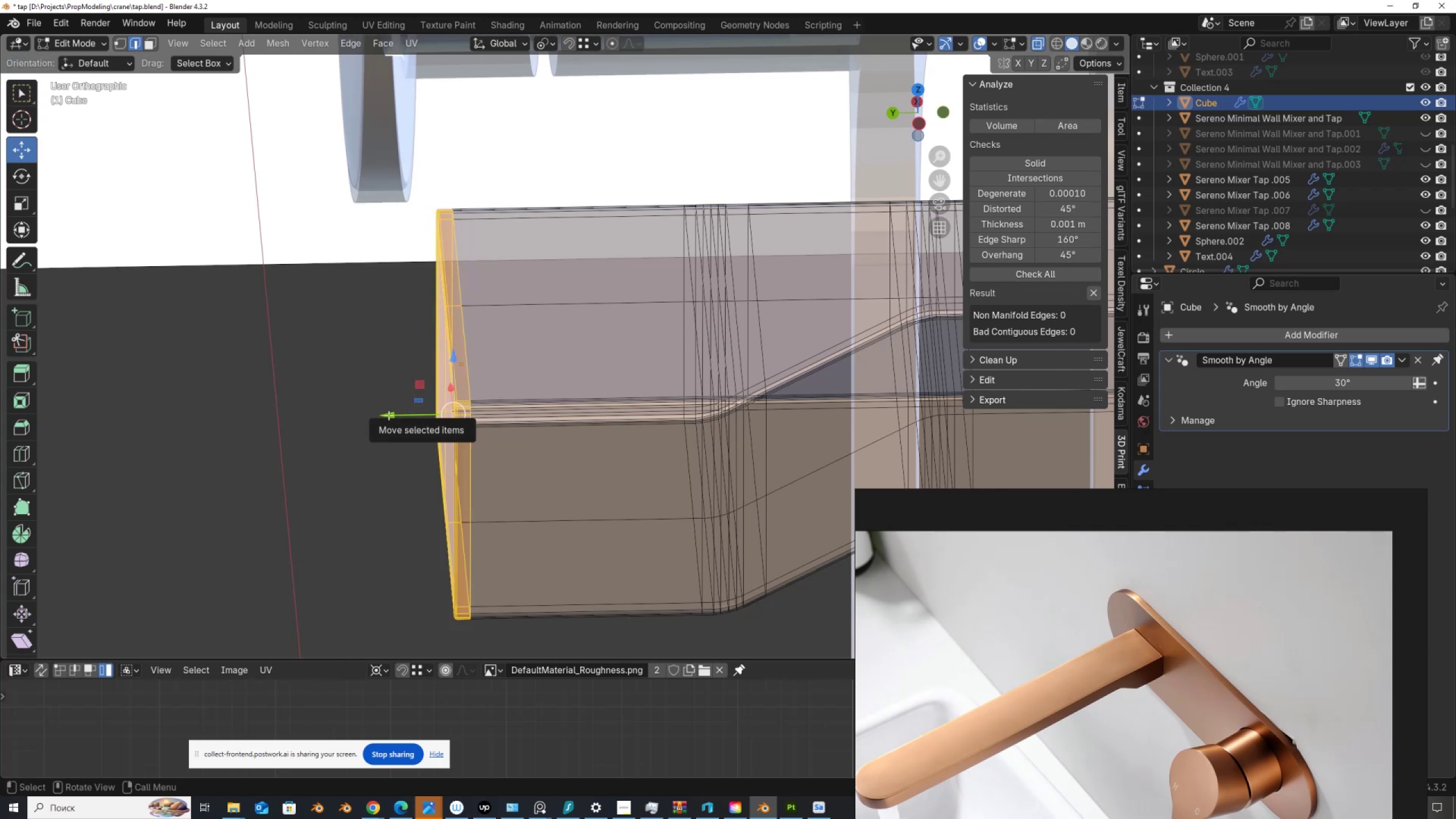 
left_click_drag(start_coordinate=[390, 414], to_coordinate=[409, 420])
 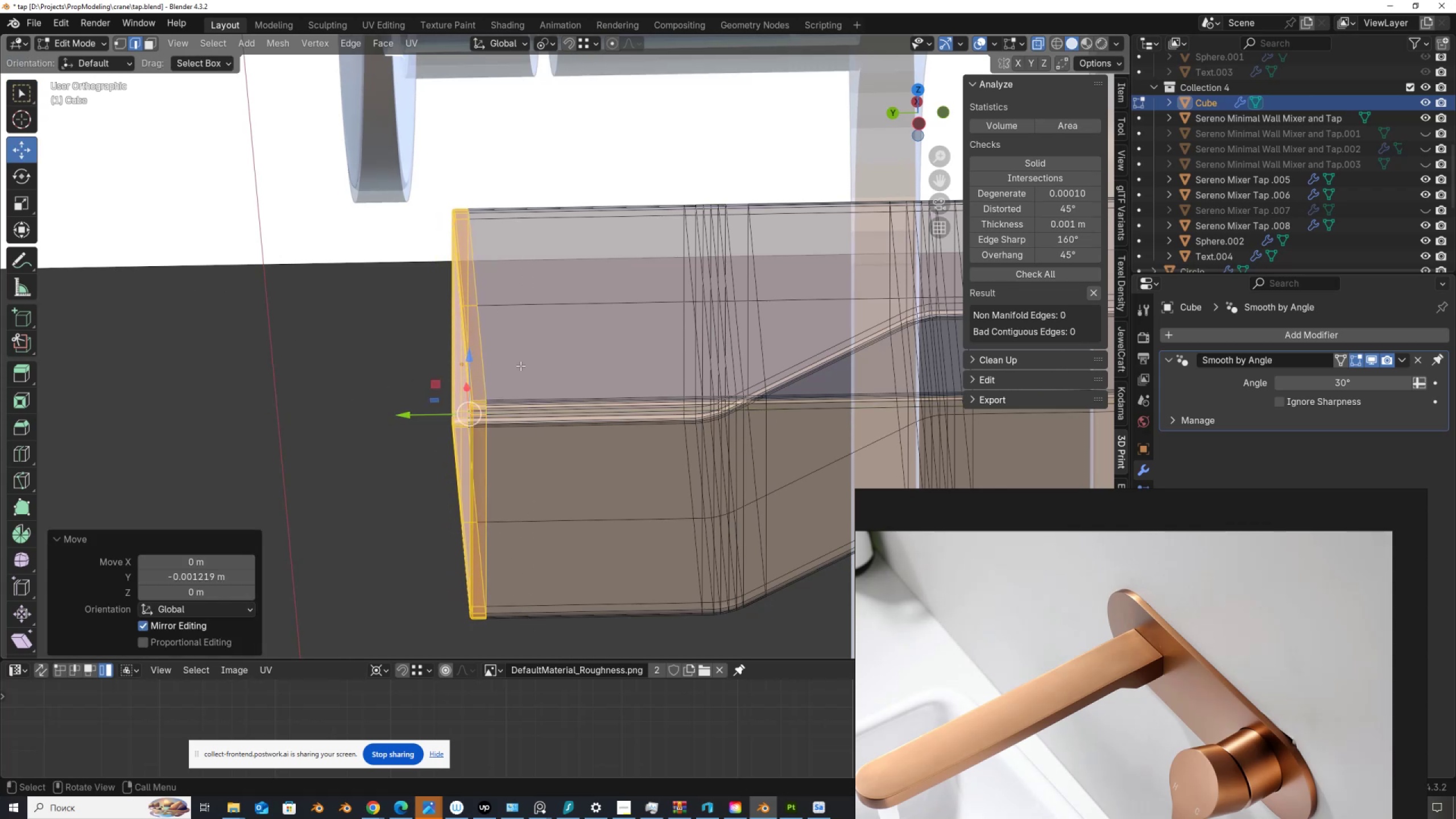 
key(Slash)
 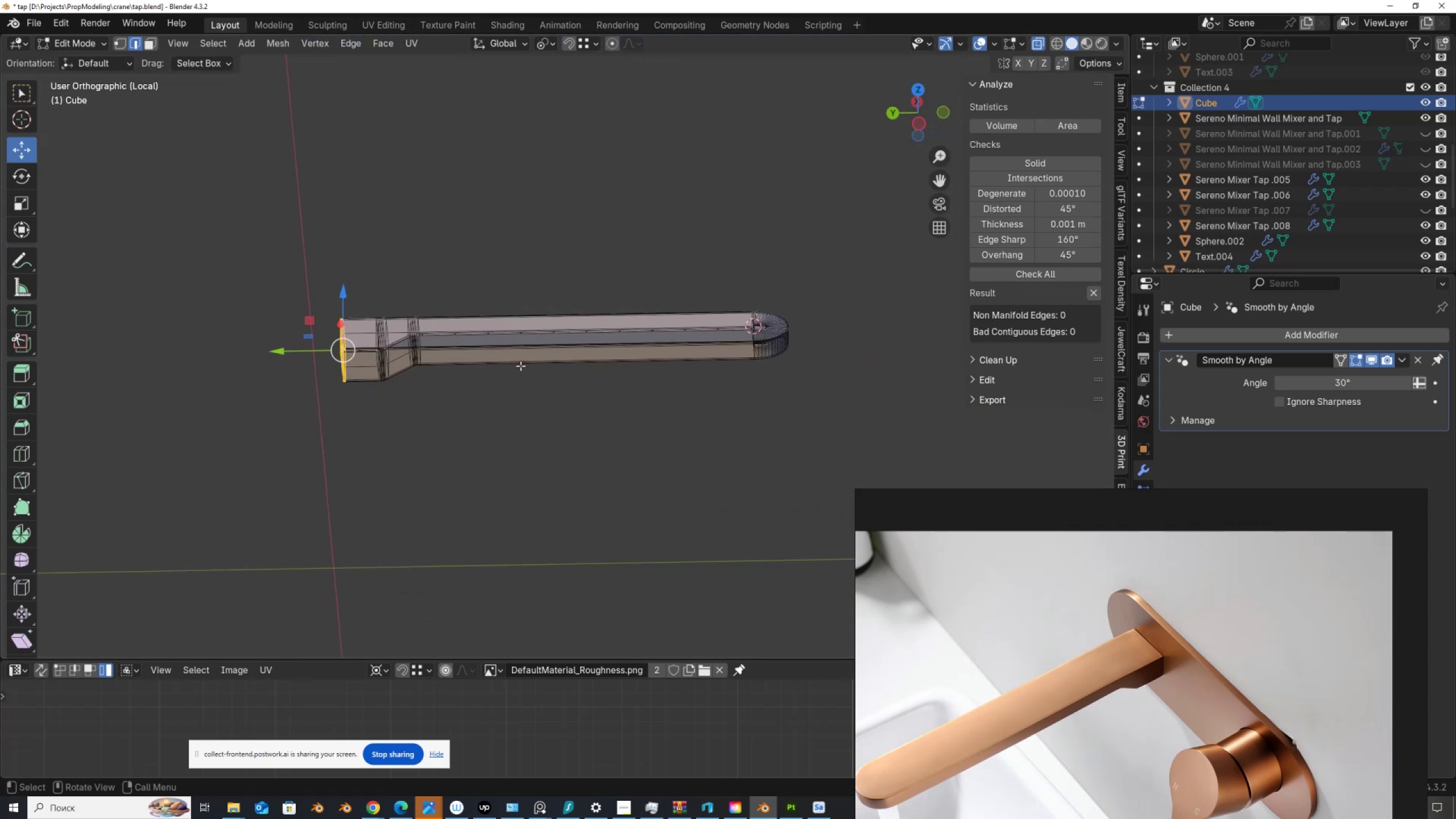 
key(Slash)
 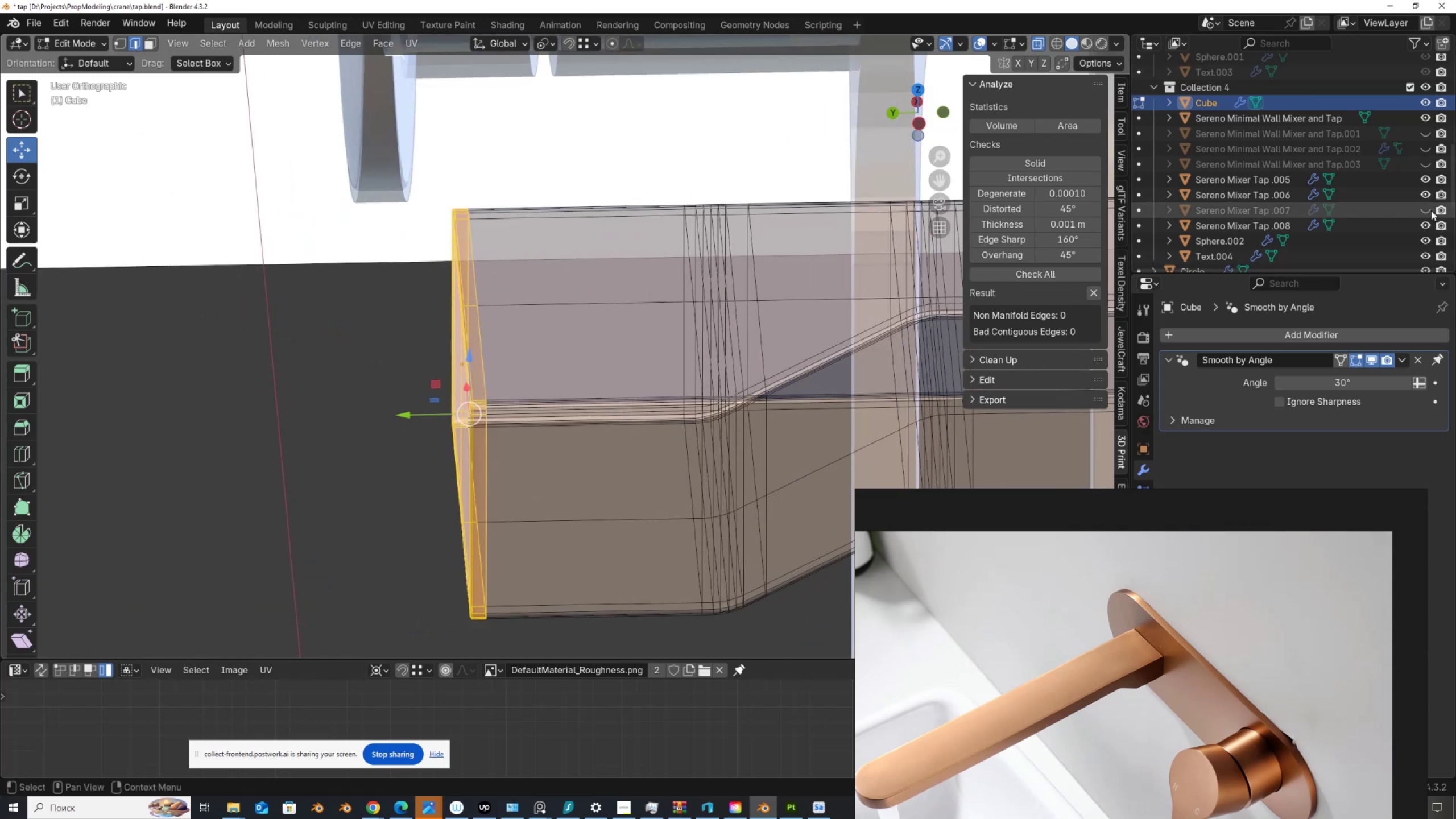 
left_click([1426, 210])
 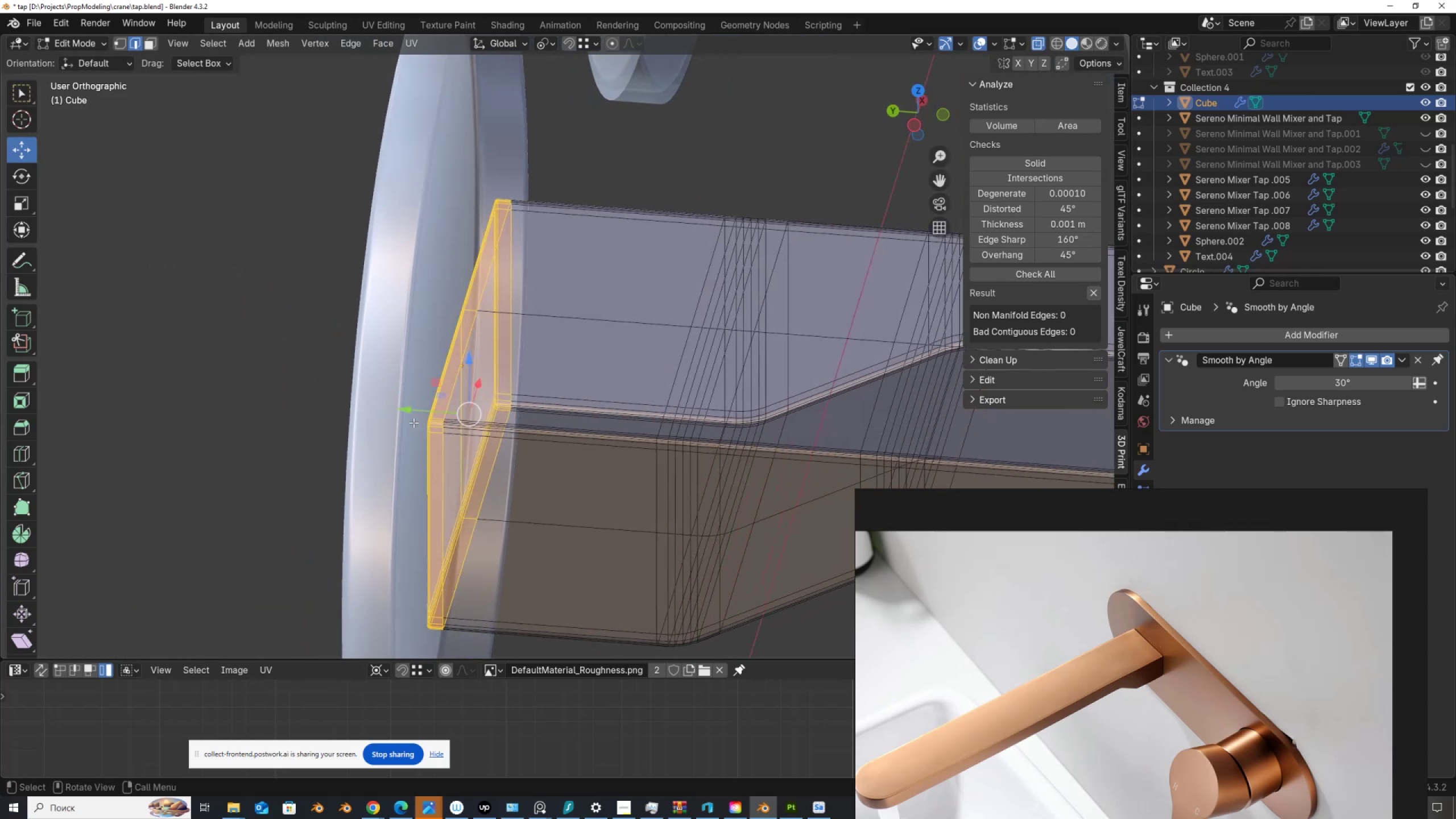 
key(Alt+AltLeft)
 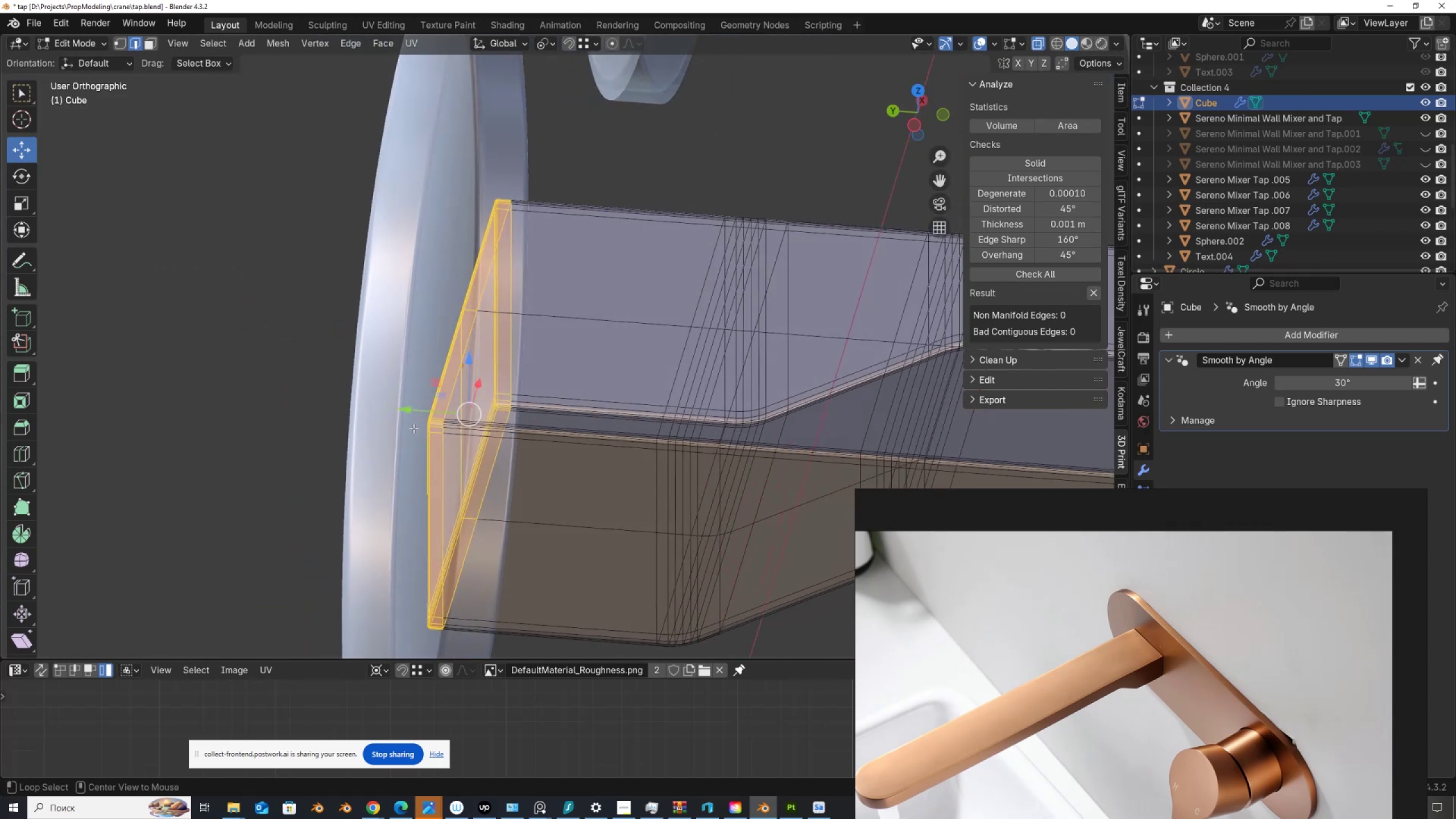 
key(Alt+Z)
 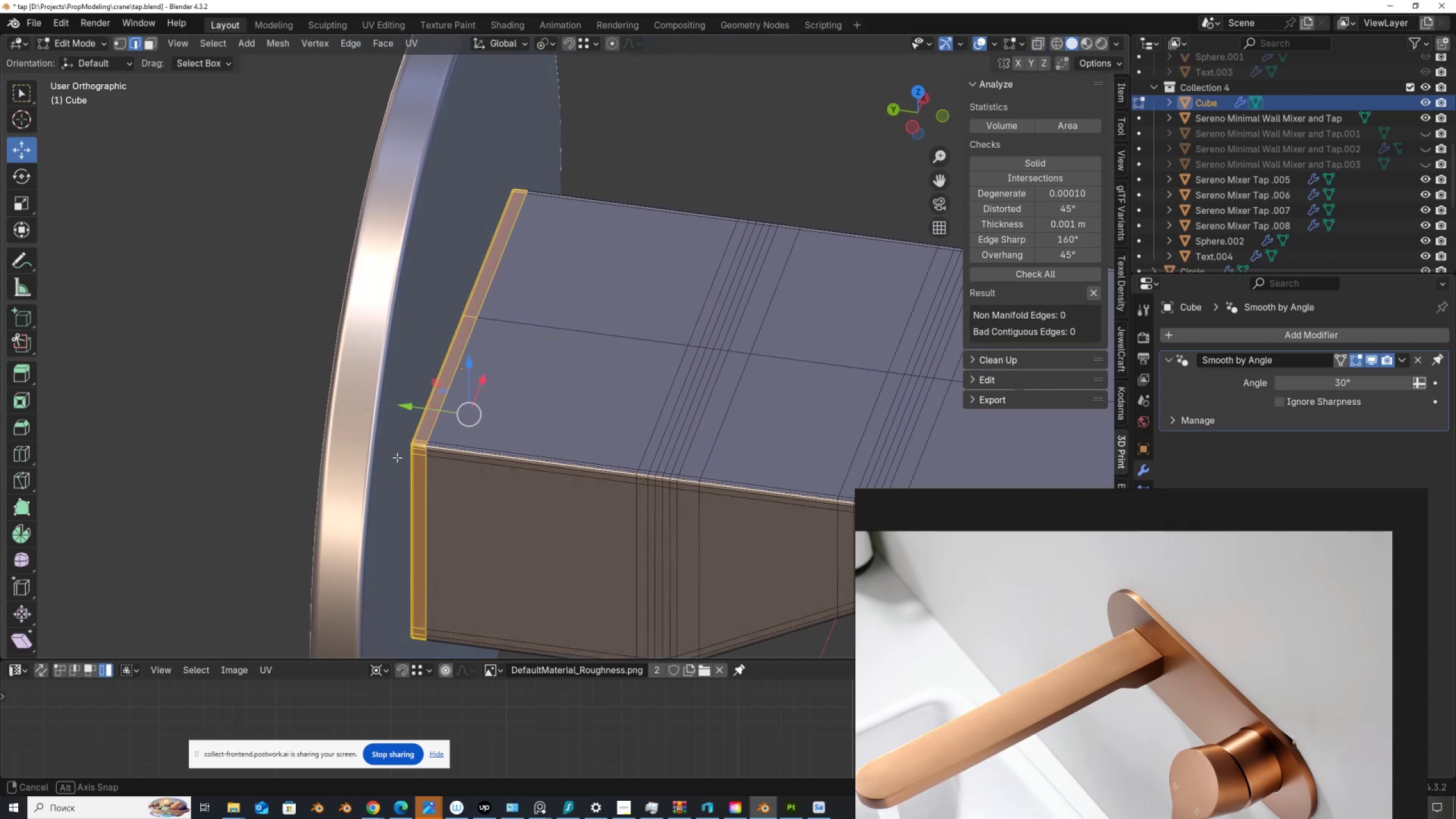 
scroll: coordinate [397, 479], scroll_direction: up, amount: 3.0
 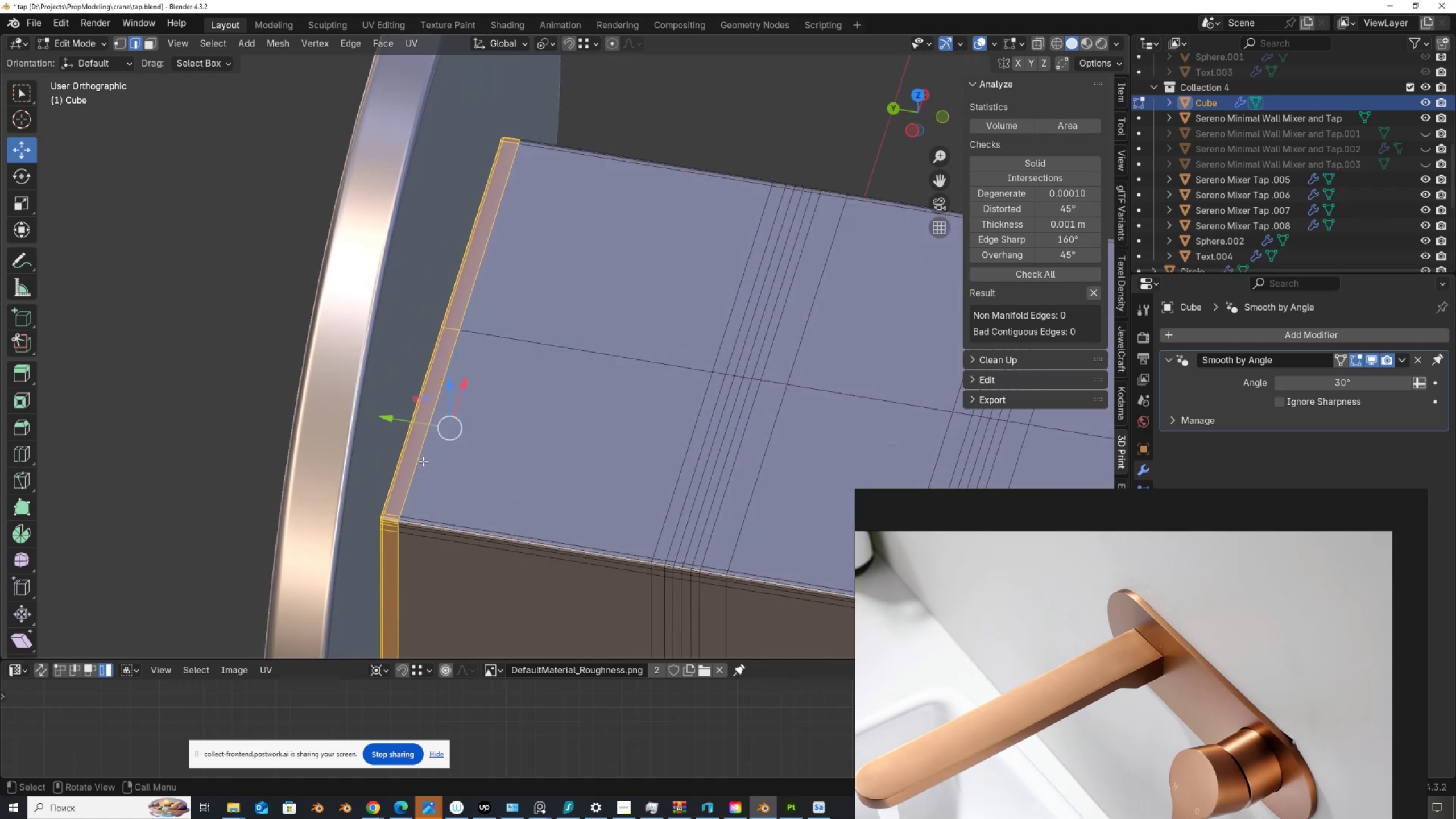 
hold_key(key=ShiftLeft, duration=0.45)
 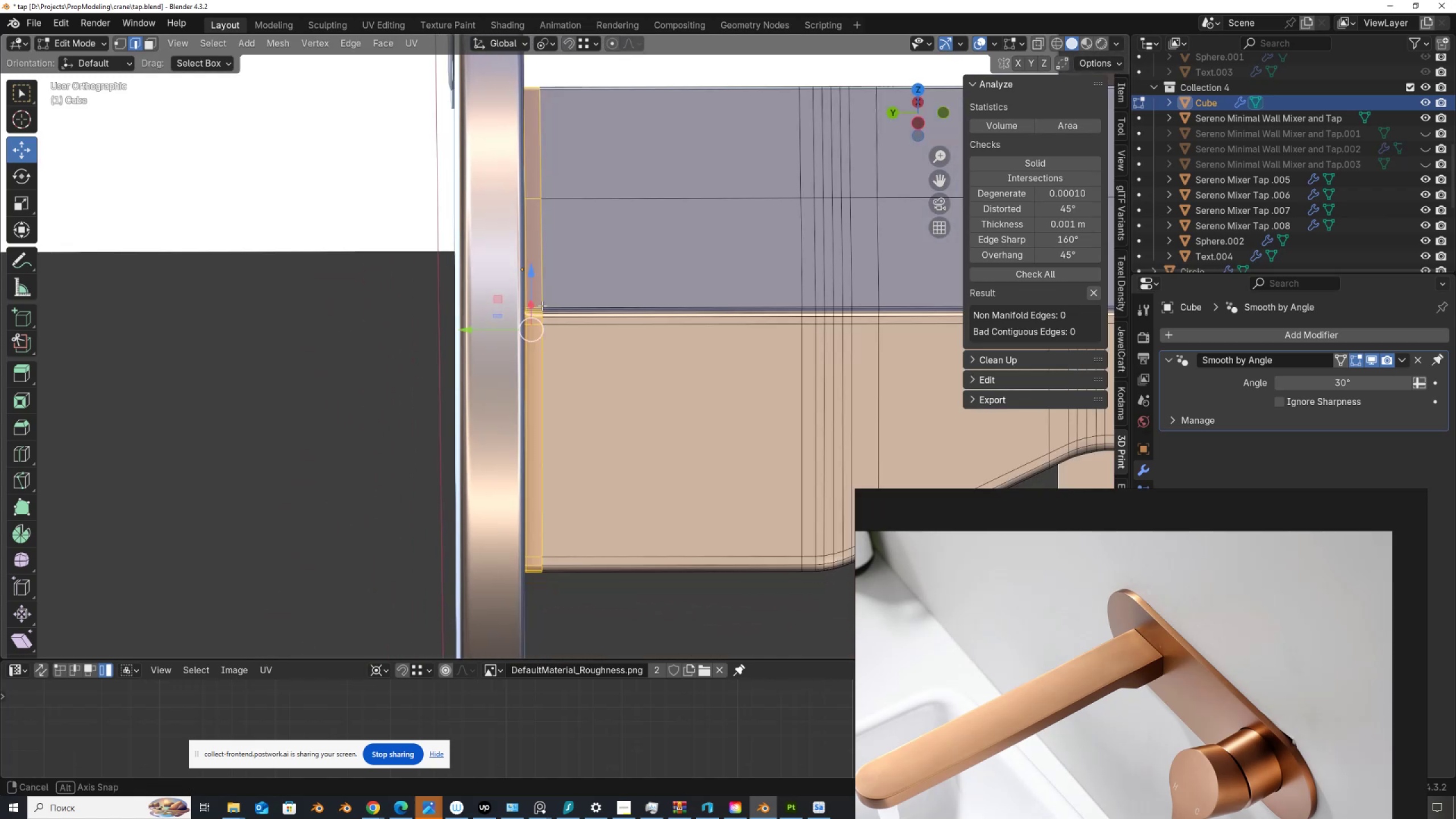 
hold_key(key=AltLeft, duration=0.52)
 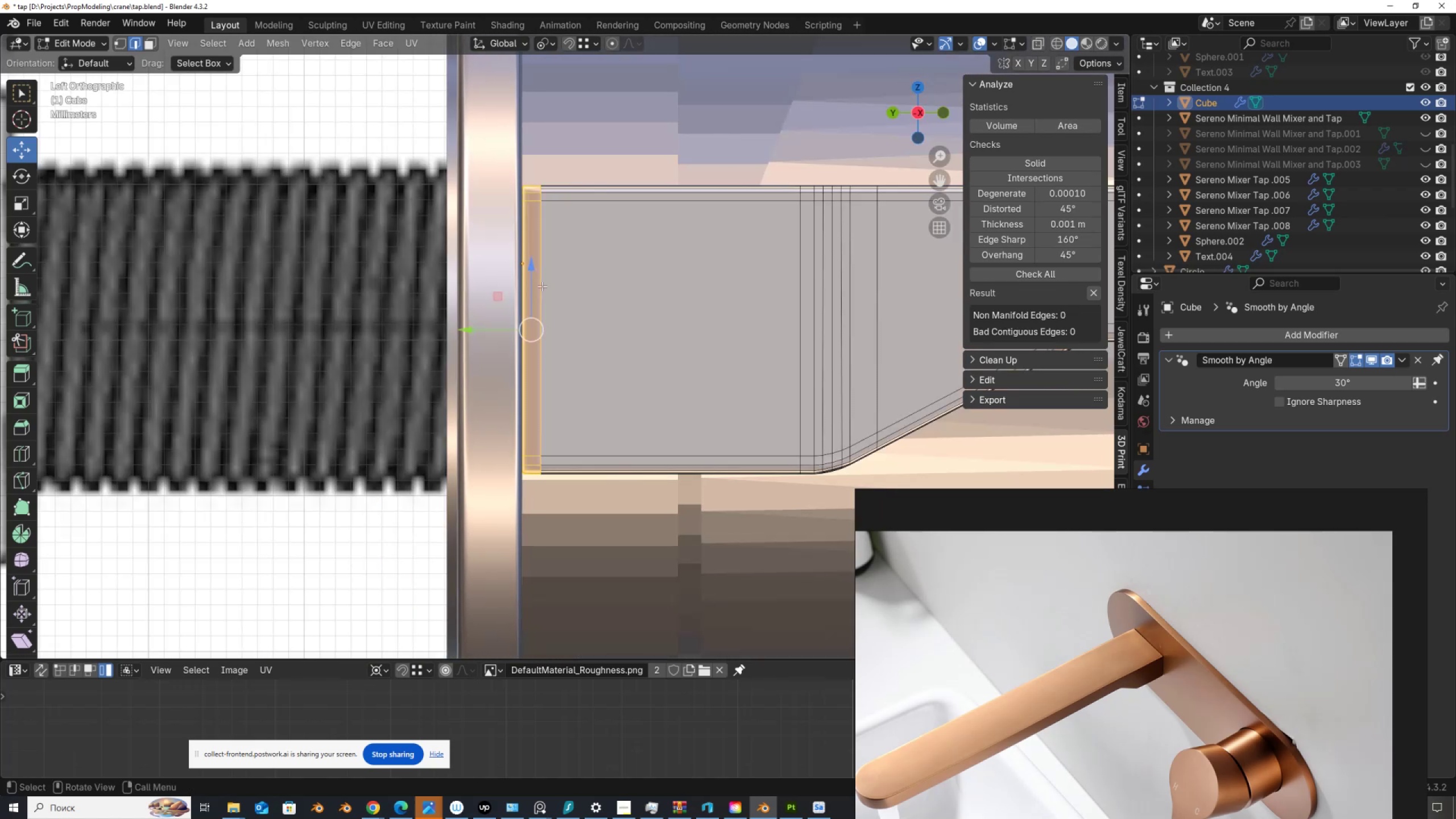 
scroll: coordinate [495, 403], scroll_direction: up, amount: 6.0
 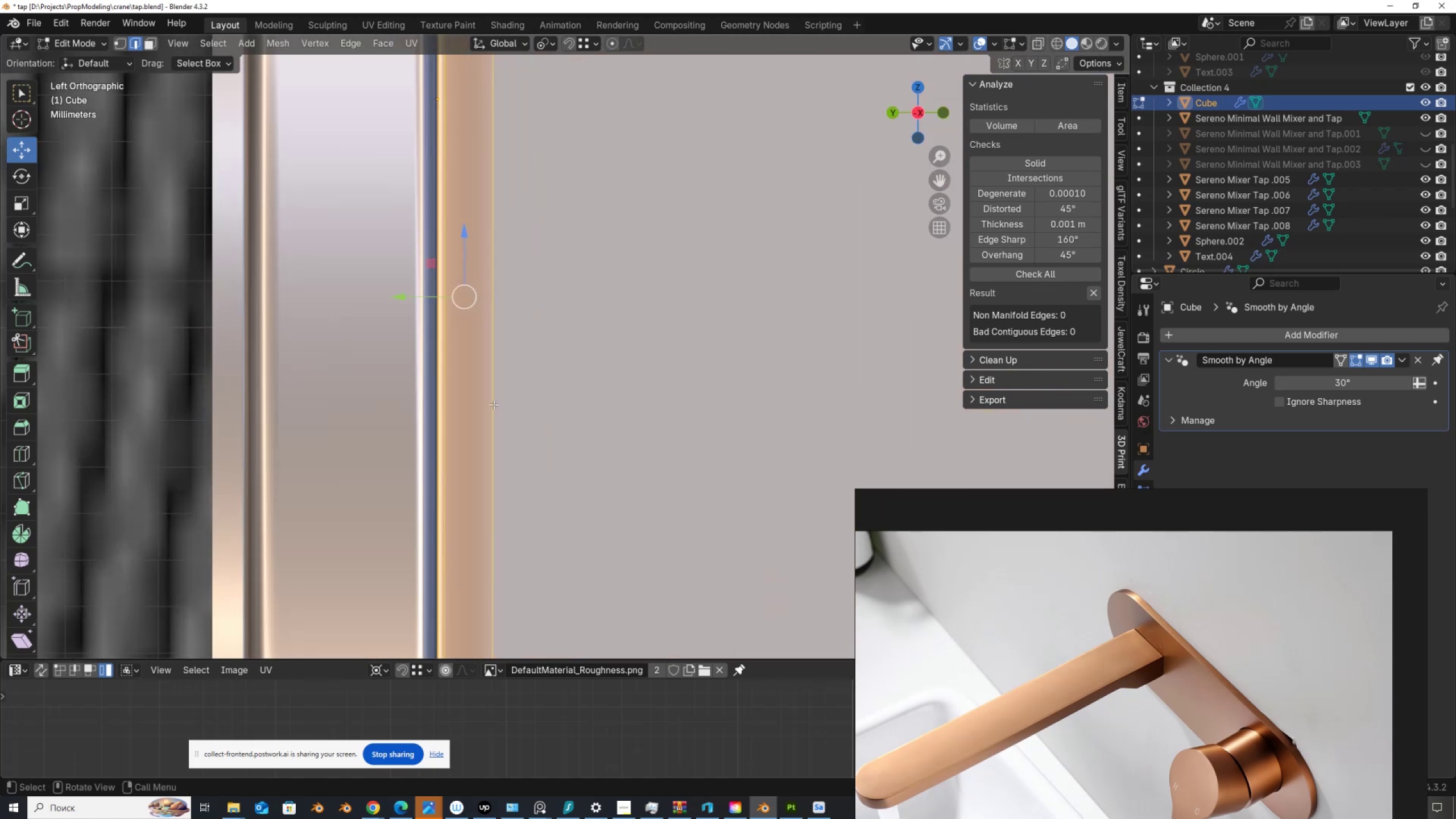 
hold_key(key=ShiftLeft, duration=0.42)
 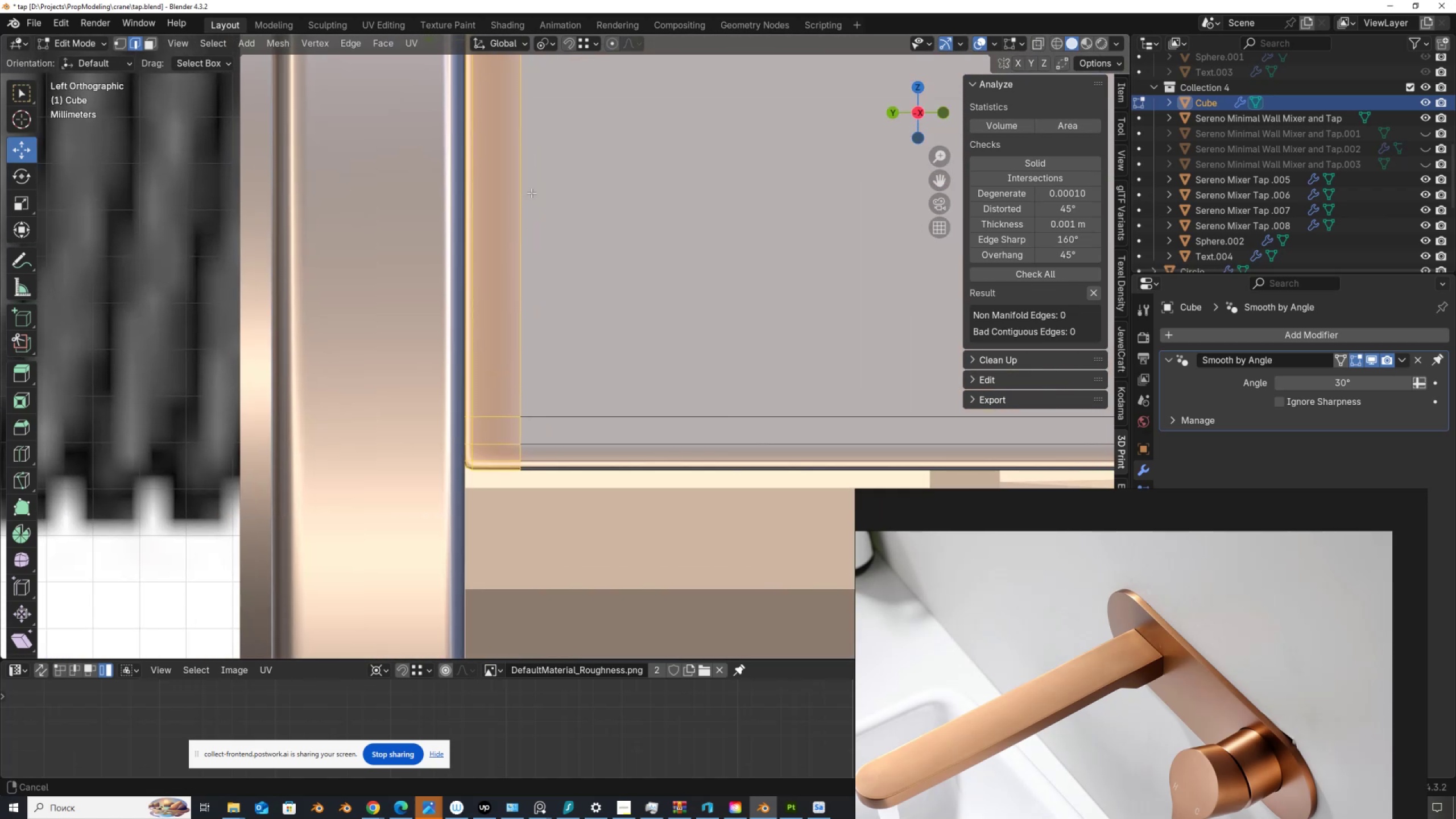 
scroll: coordinate [494, 408], scroll_direction: up, amount: 4.0
 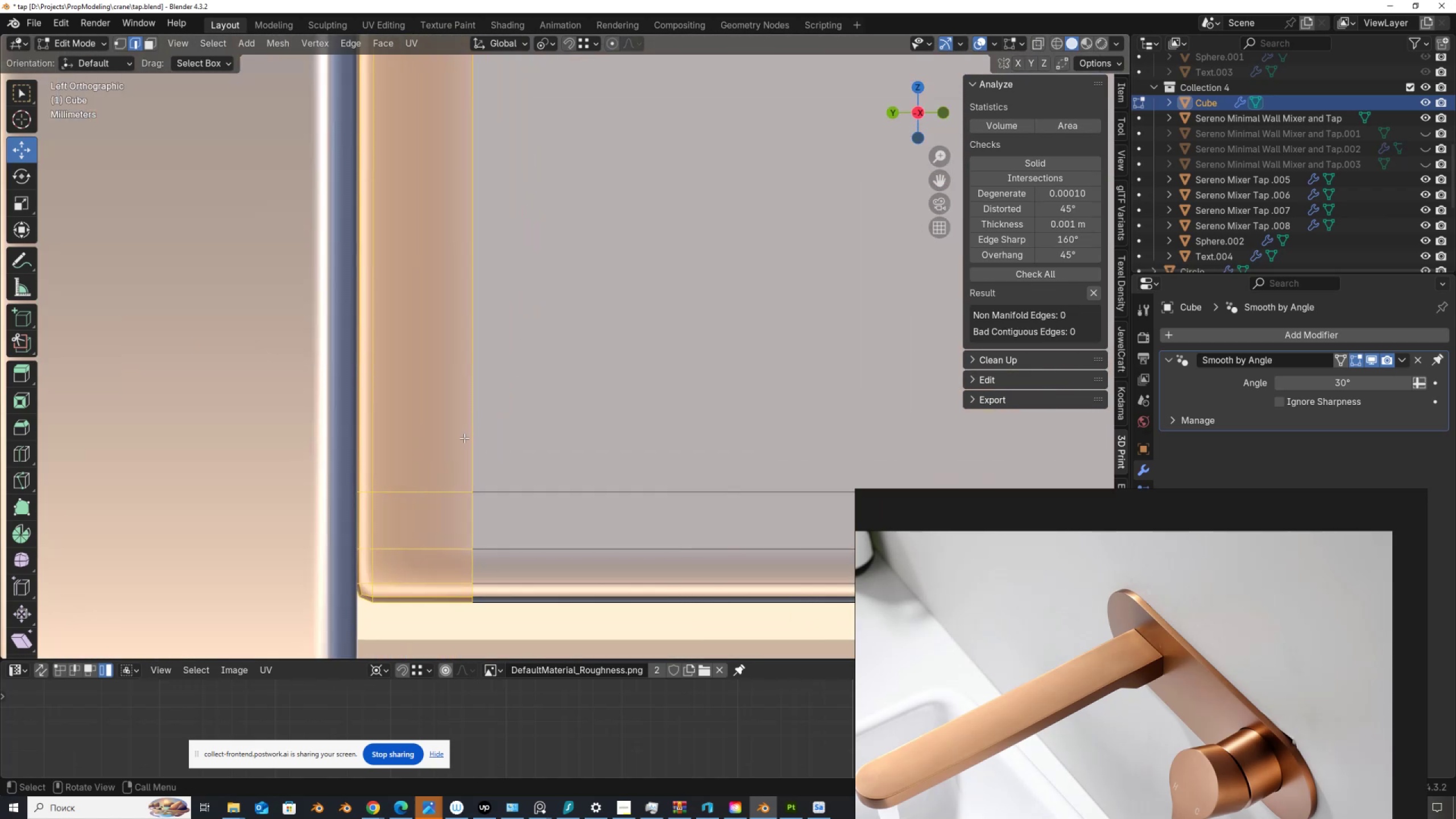 
hold_key(key=ShiftLeft, duration=0.58)
scroll: coordinate [576, 358], scroll_direction: up, amount: 4.0
 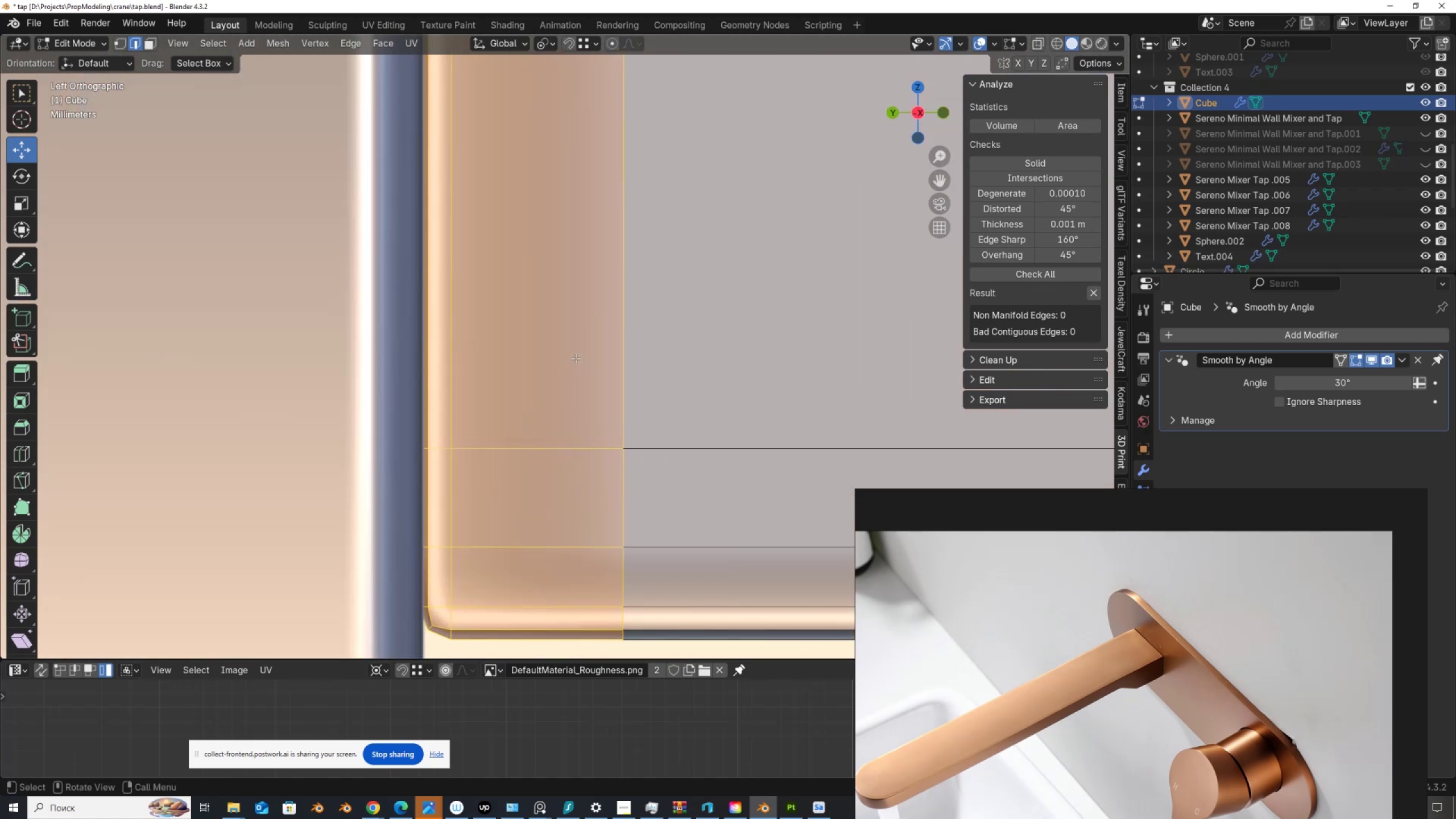 
scroll: coordinate [576, 358], scroll_direction: down, amount: 2.0
 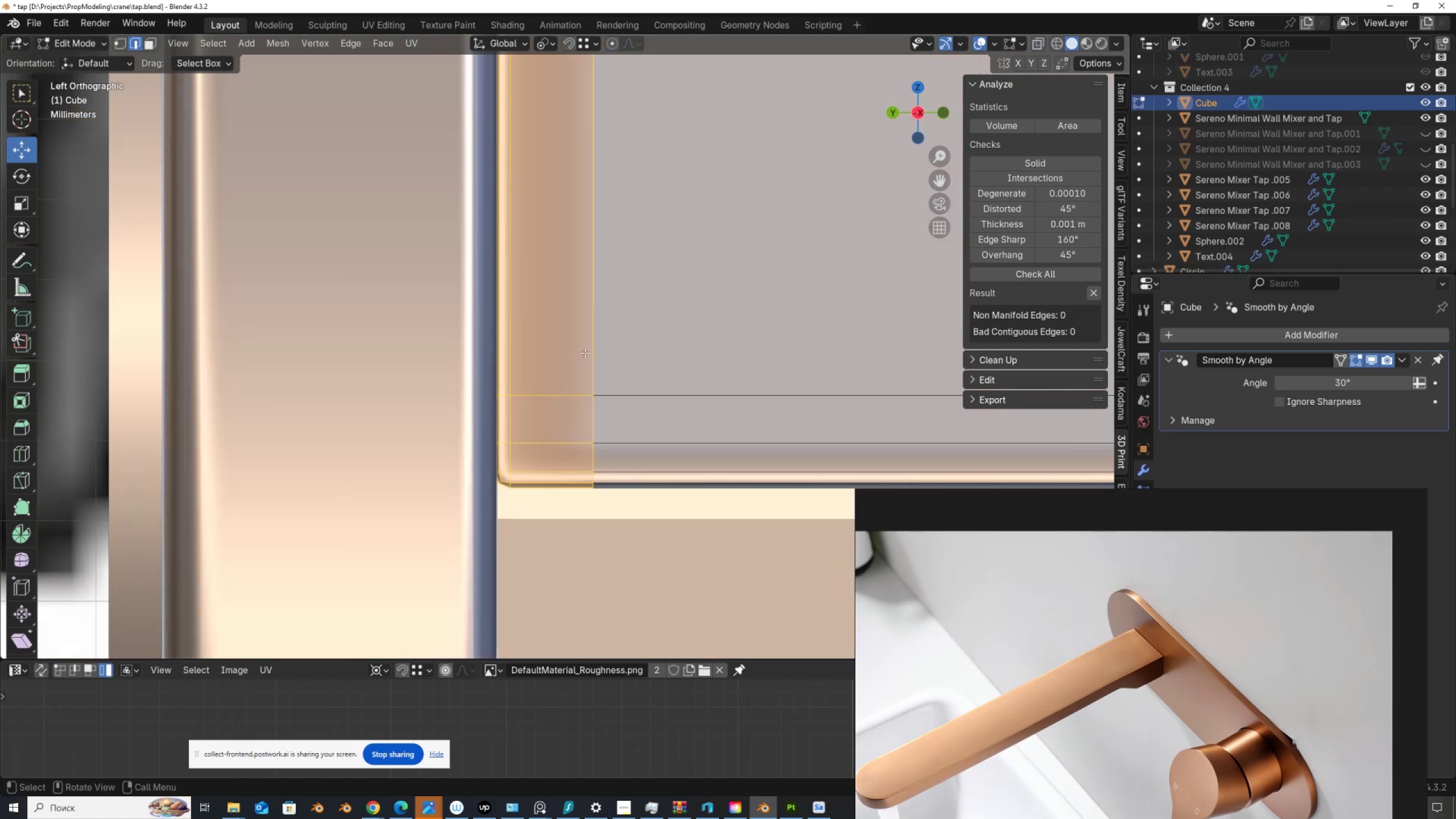 
key(Alt+AltLeft)
 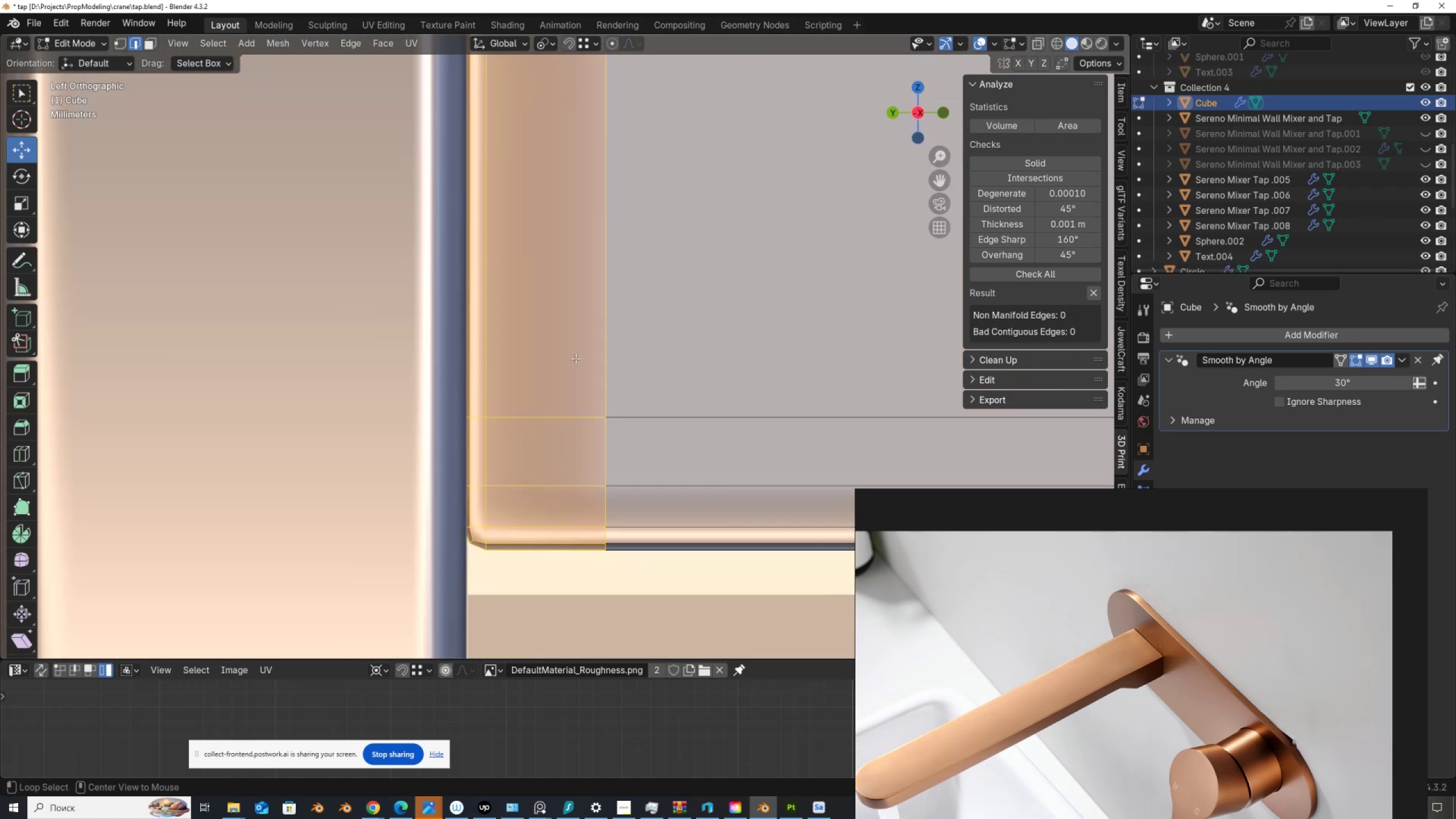 
key(Alt+Z)
 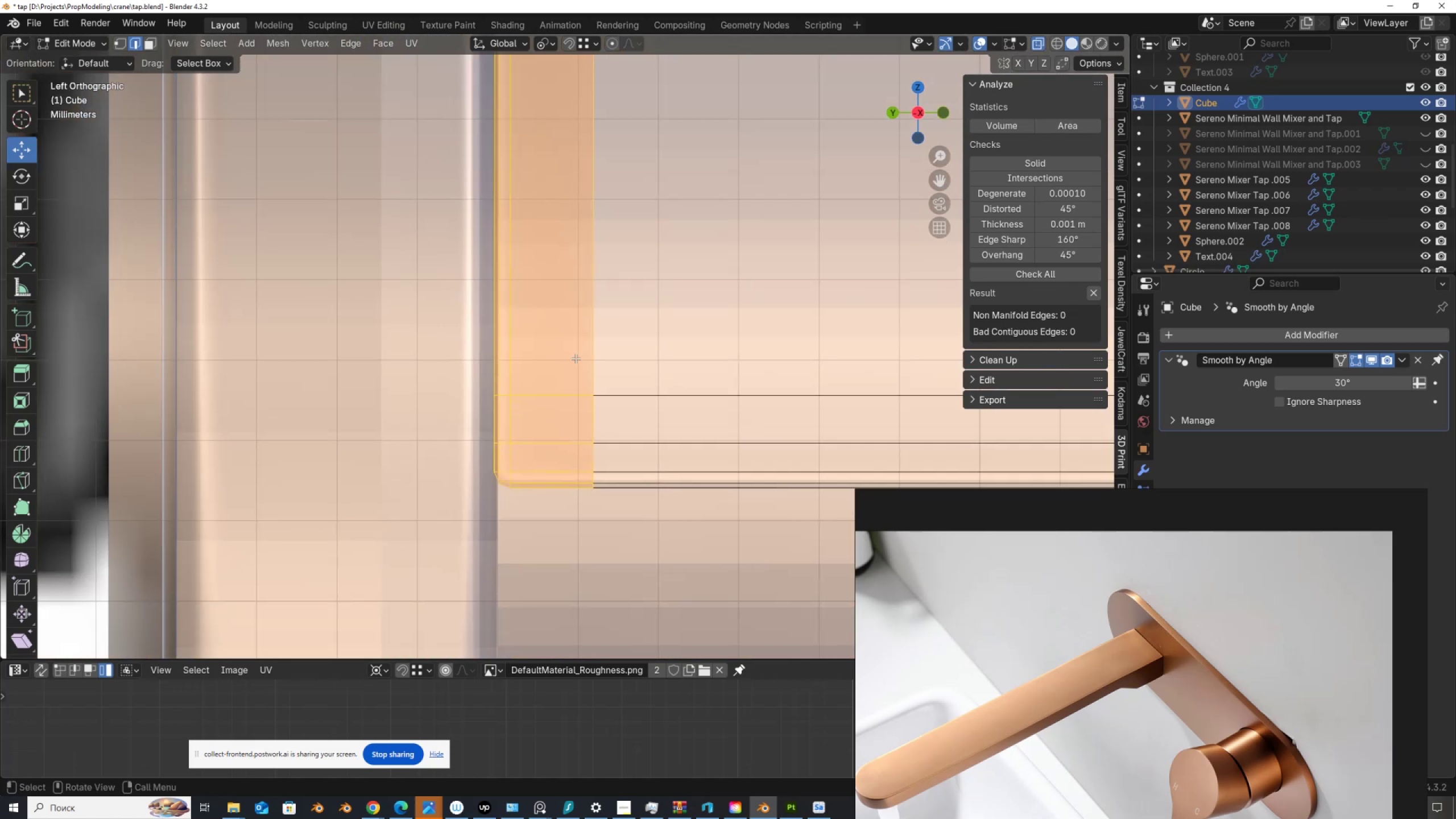 
key(Alt+AltLeft)
 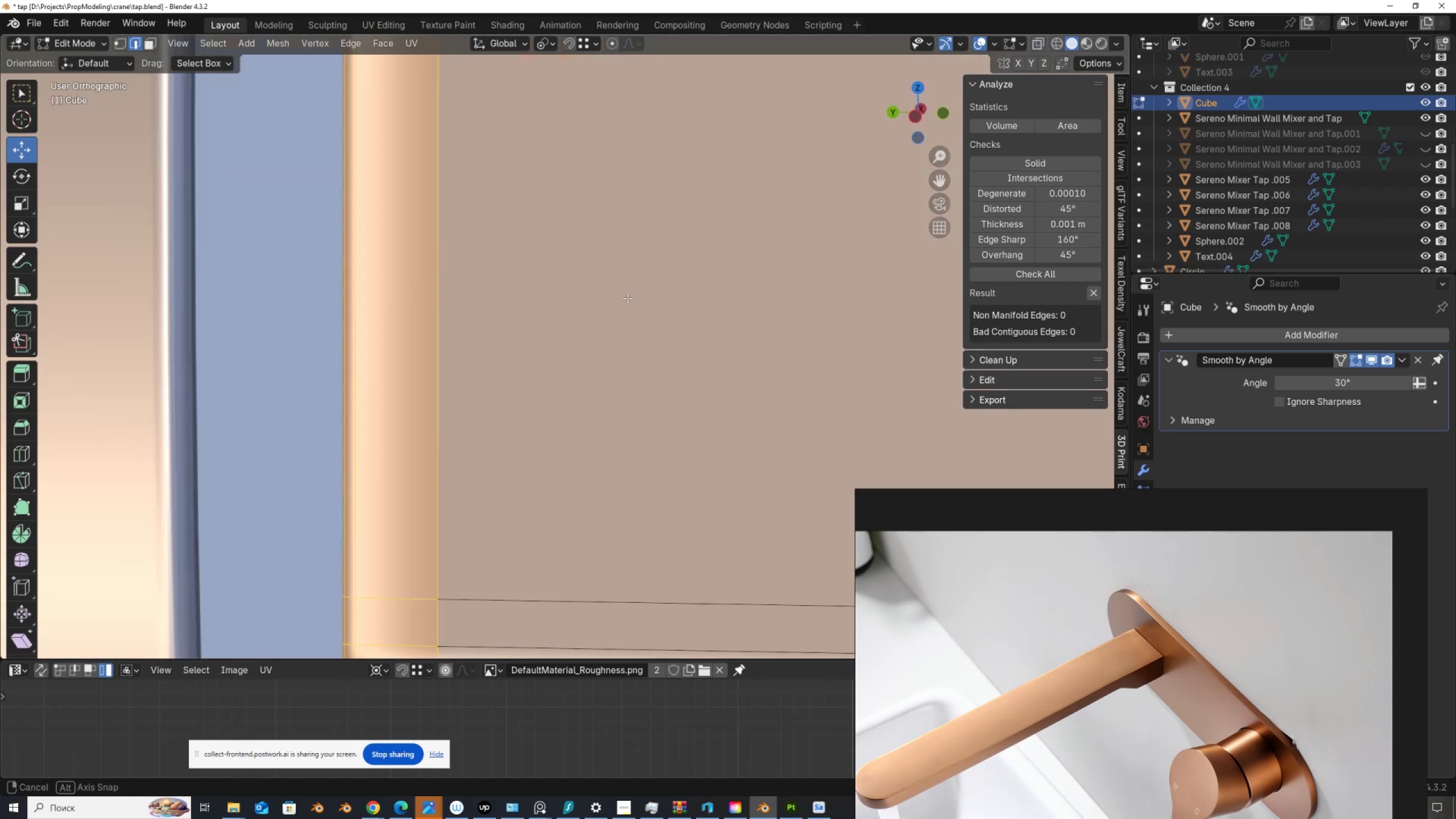 
key(Alt+Z)
 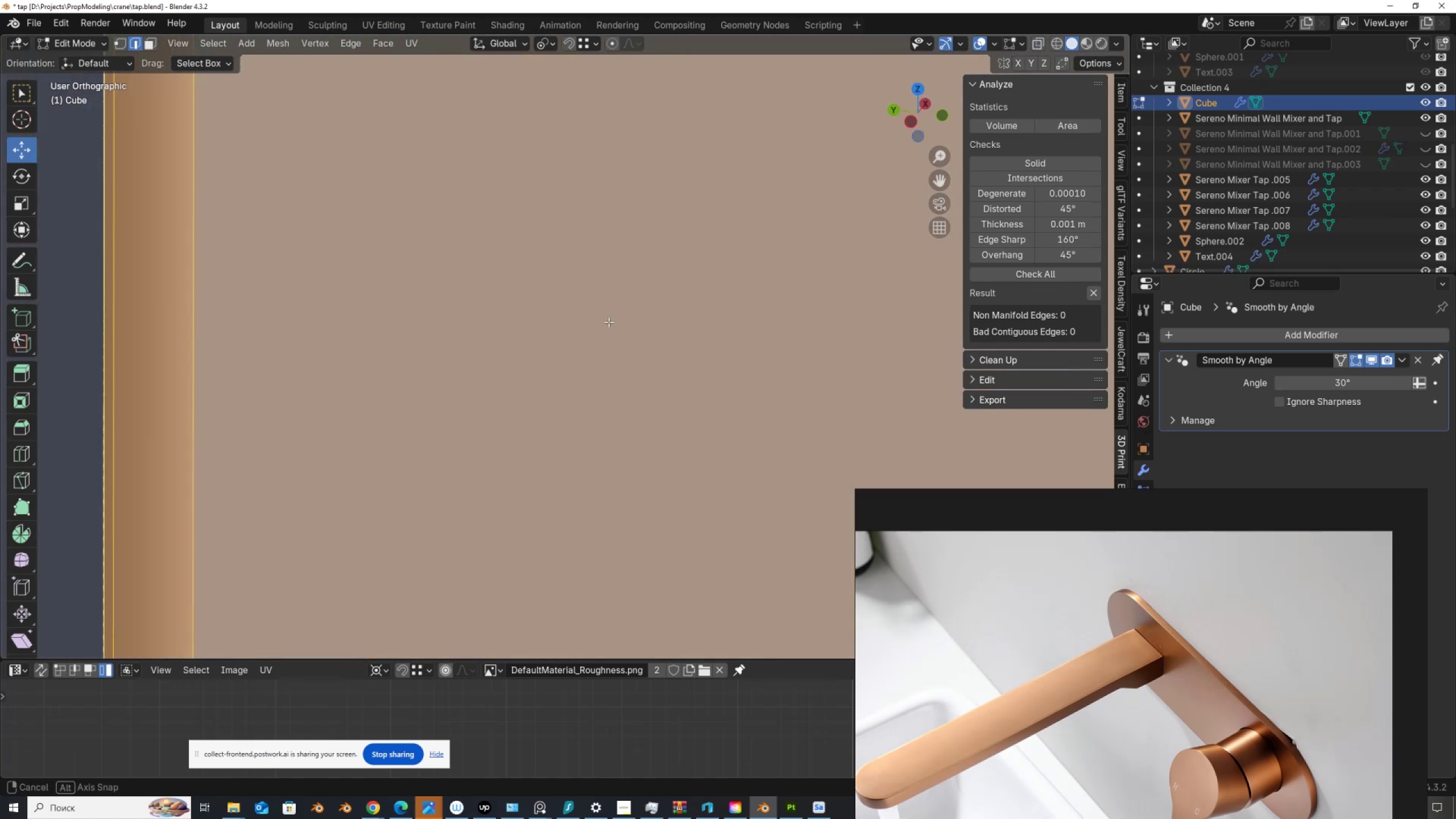 
scroll: coordinate [549, 356], scroll_direction: down, amount: 11.0
 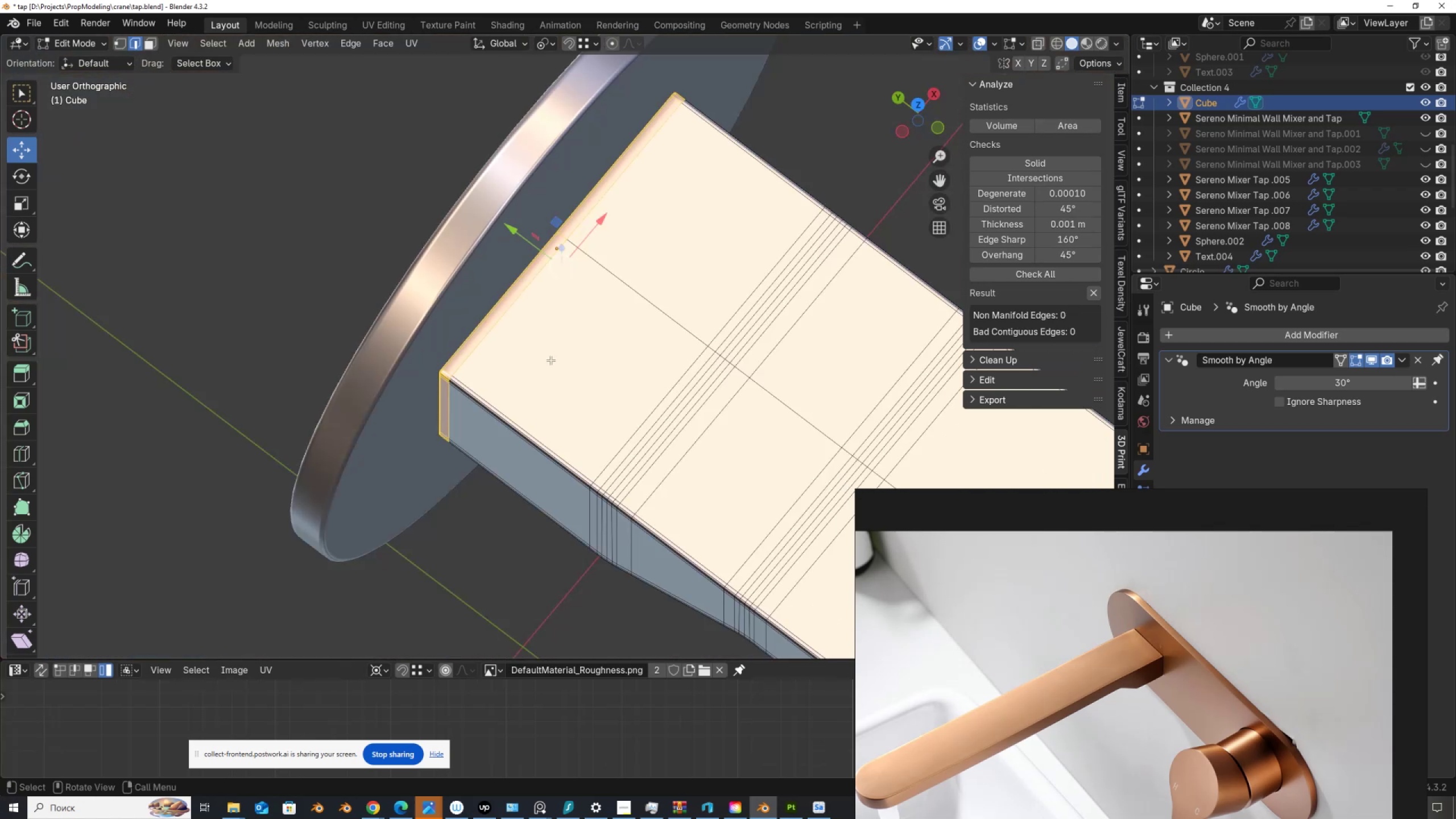 
key(Tab)
 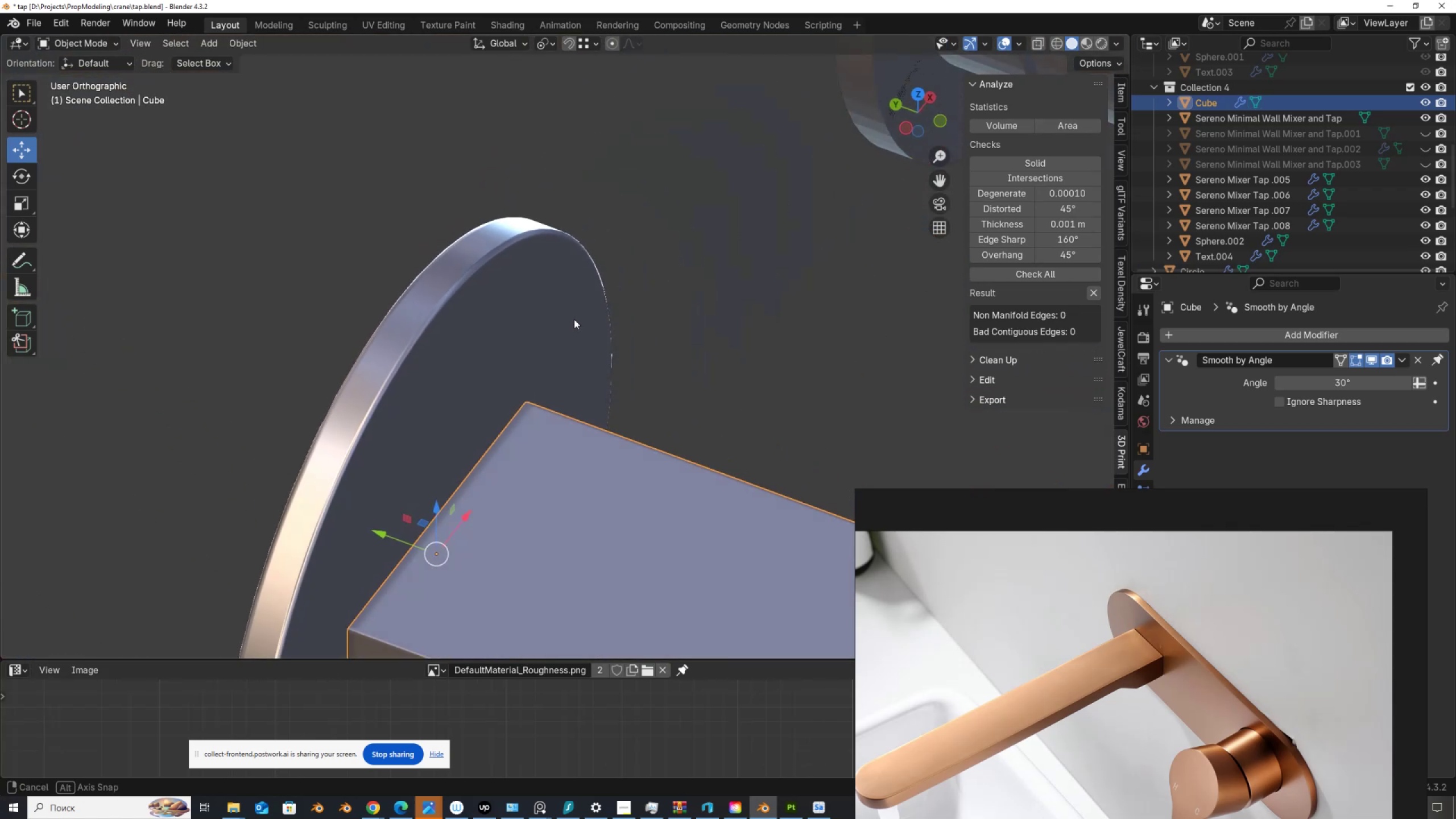 
key(Tab)
 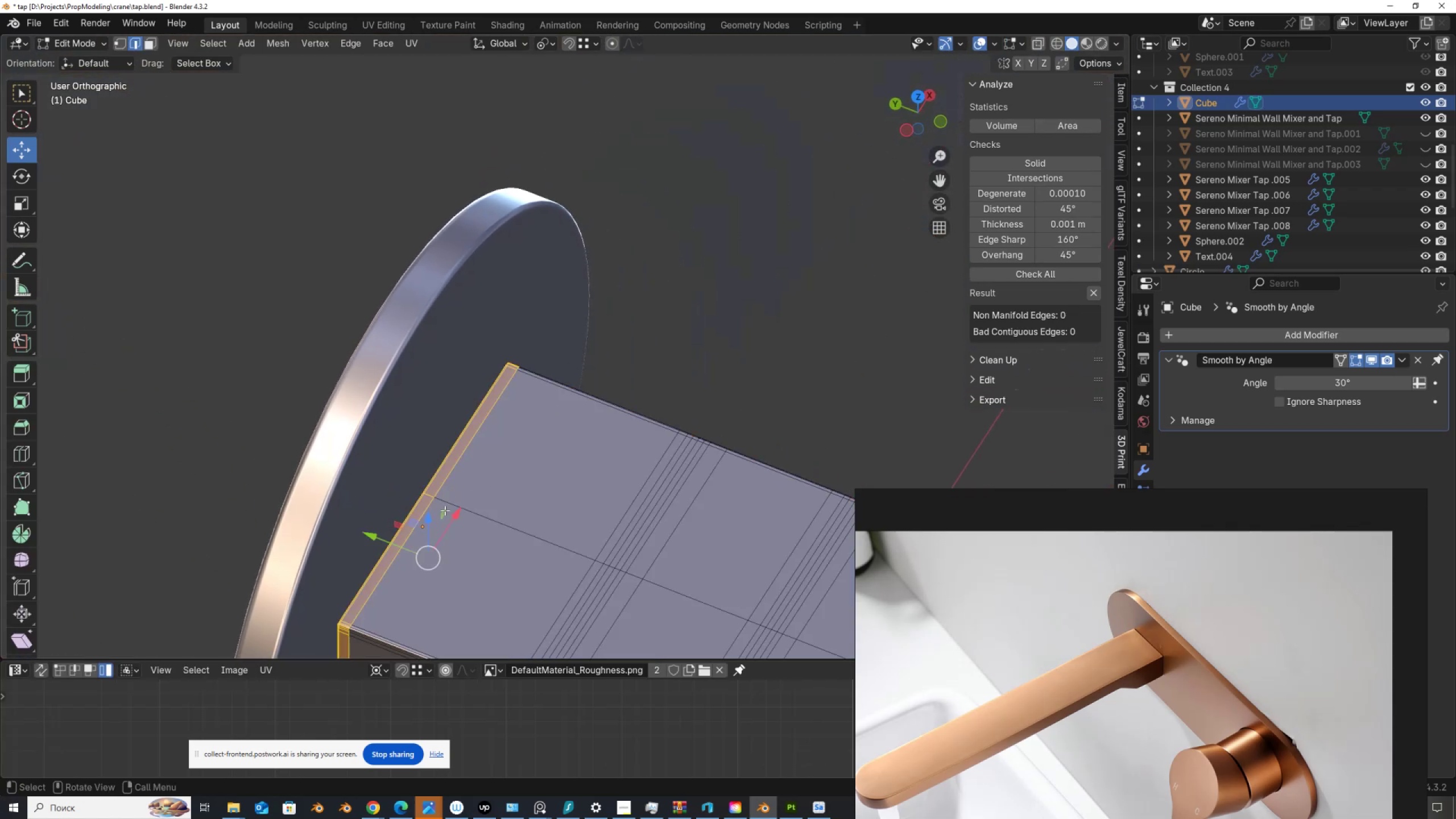 
hold_key(key=ShiftLeft, duration=0.35)
 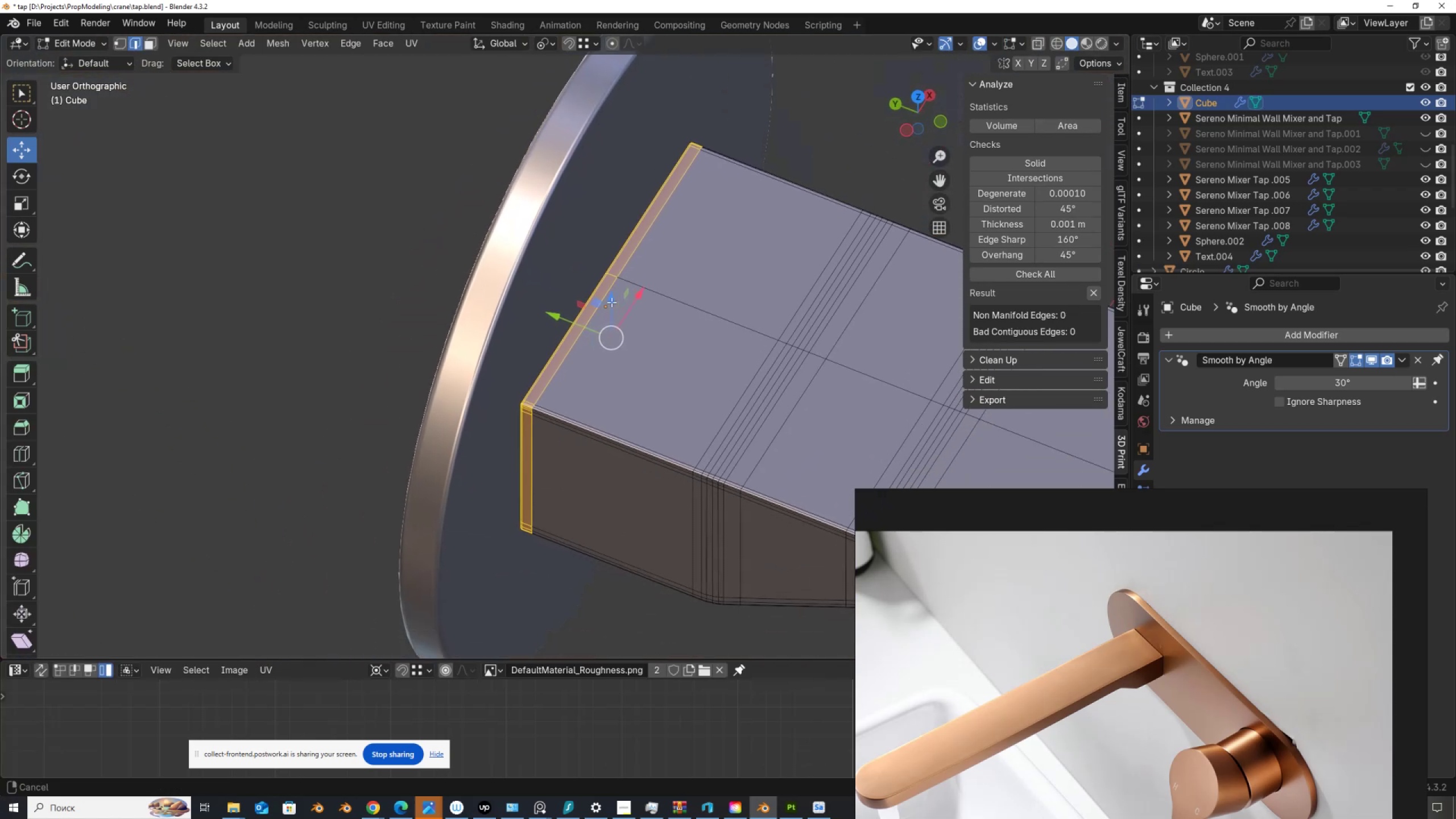 
scroll: coordinate [605, 348], scroll_direction: up, amount: 3.0
 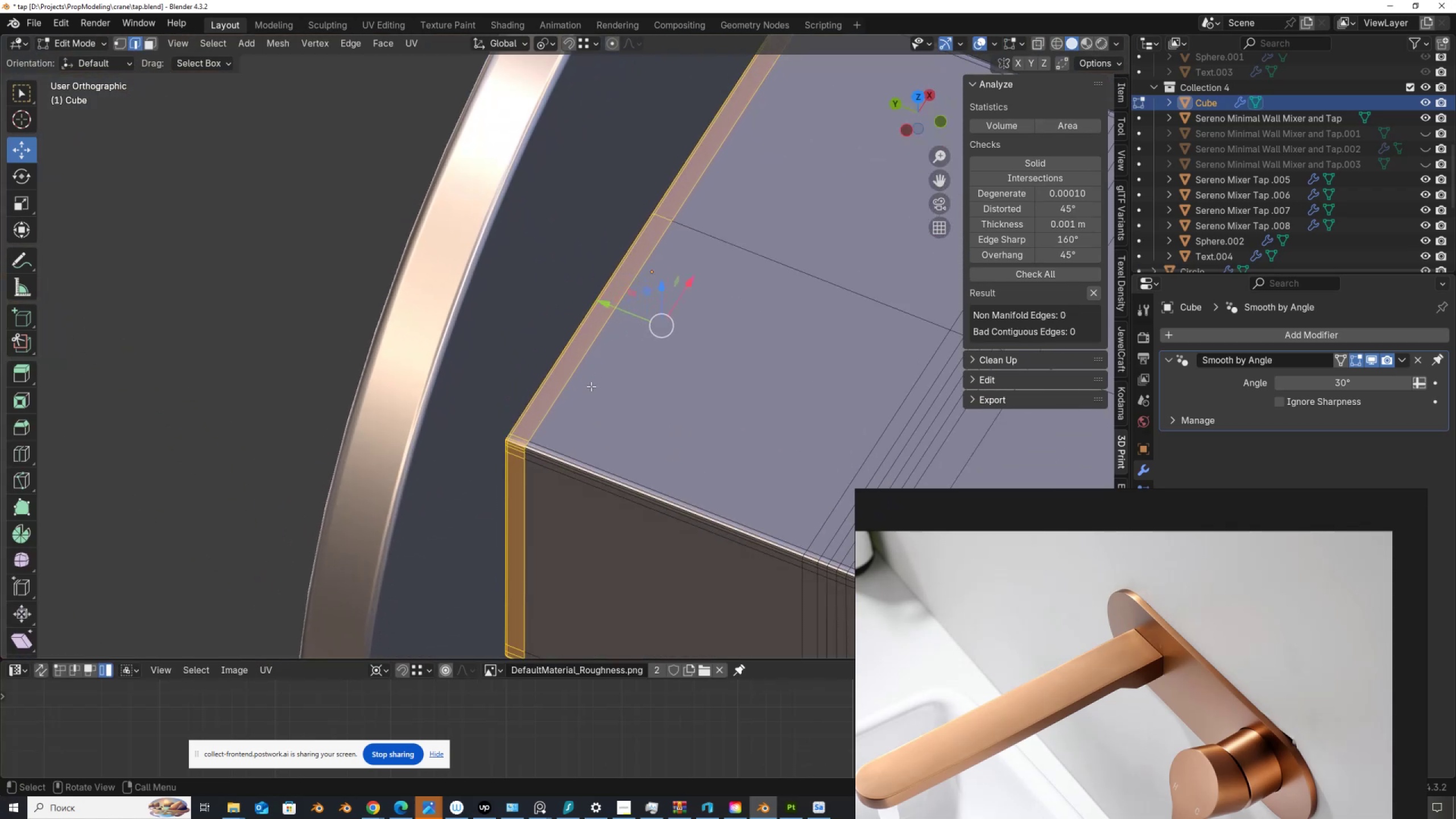 
key(2)
 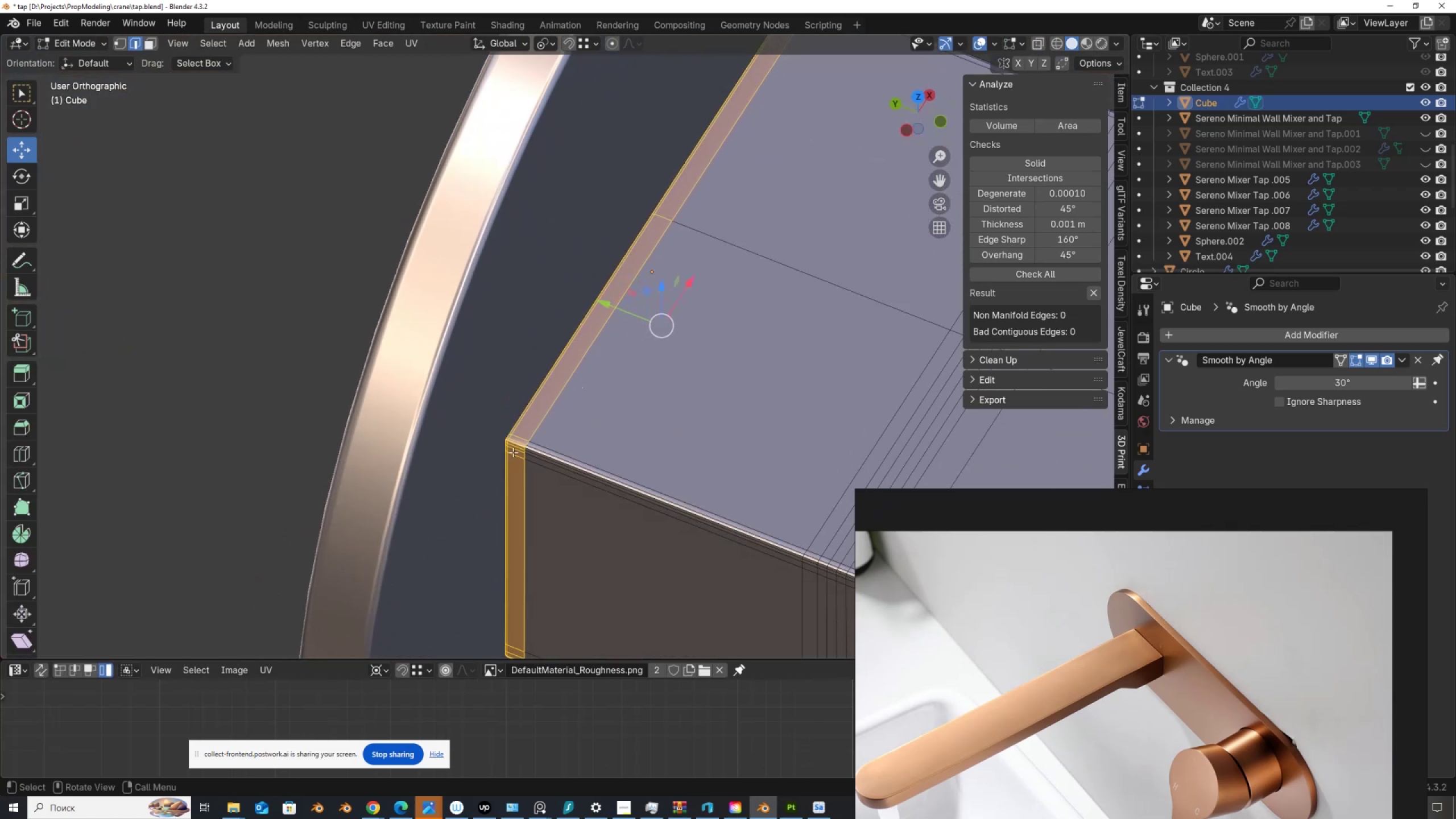 
scroll: coordinate [512, 453], scroll_direction: up, amount: 2.0
 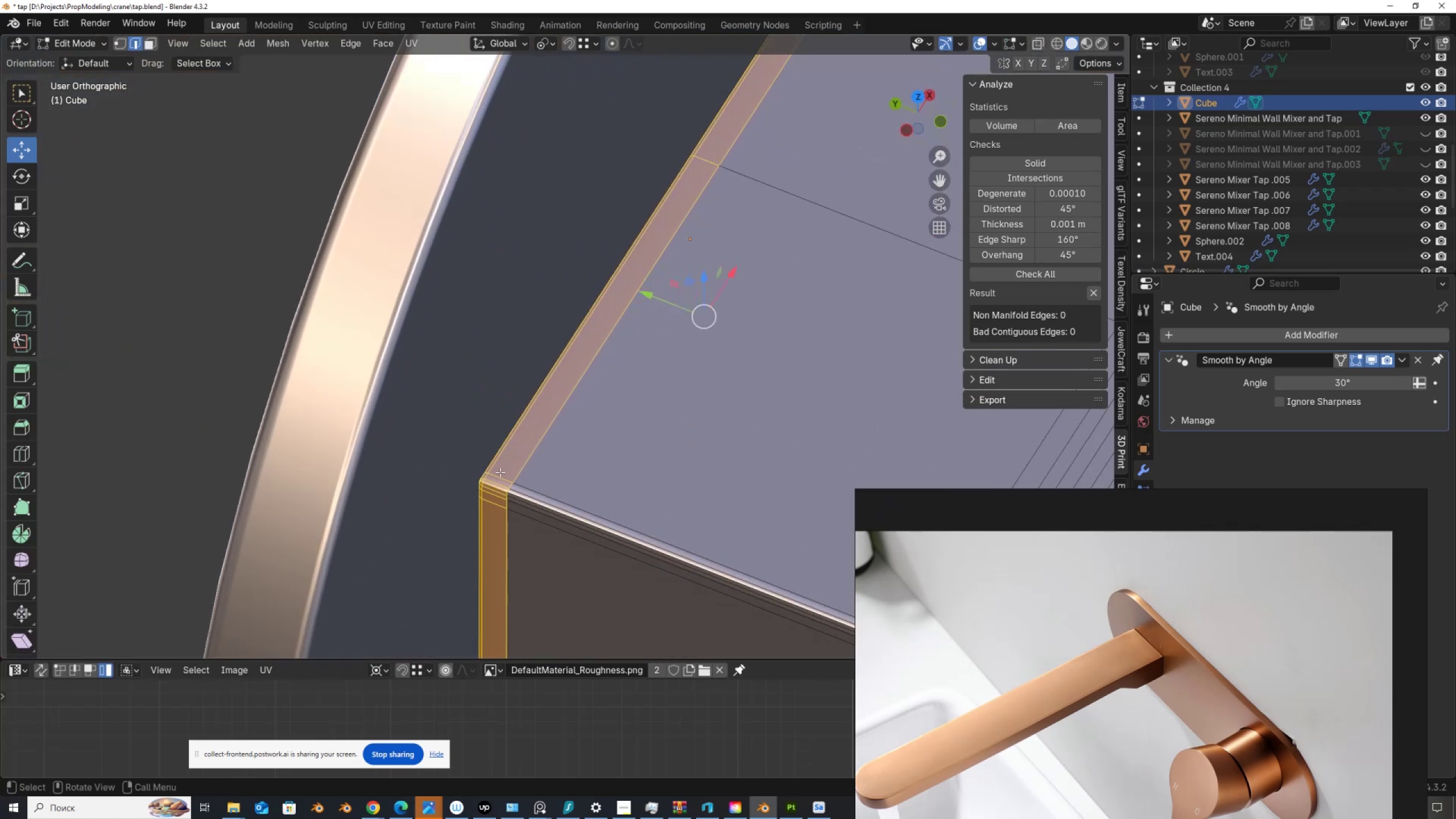 
key(Control+R)
 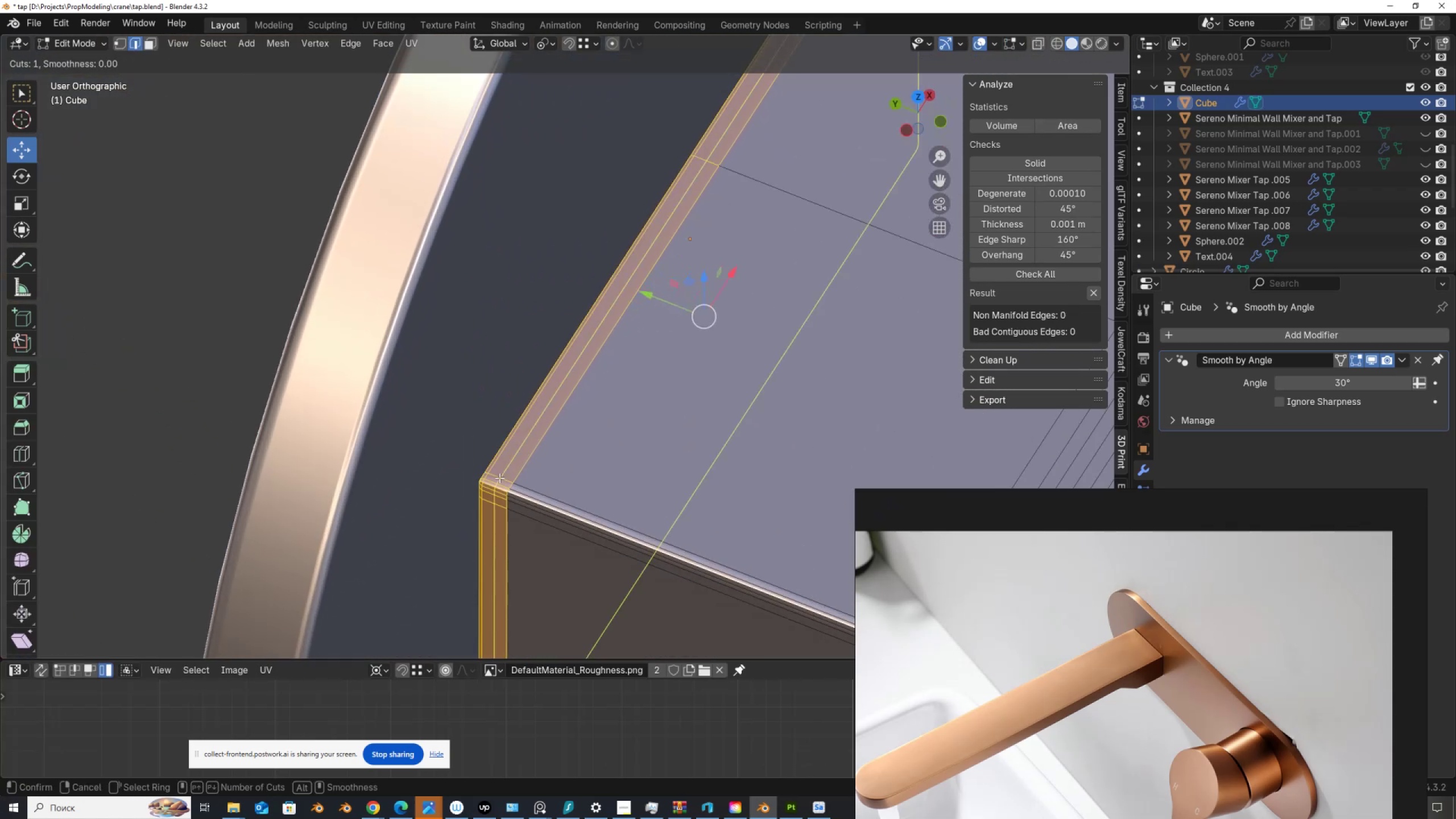 
left_click([499, 478])
 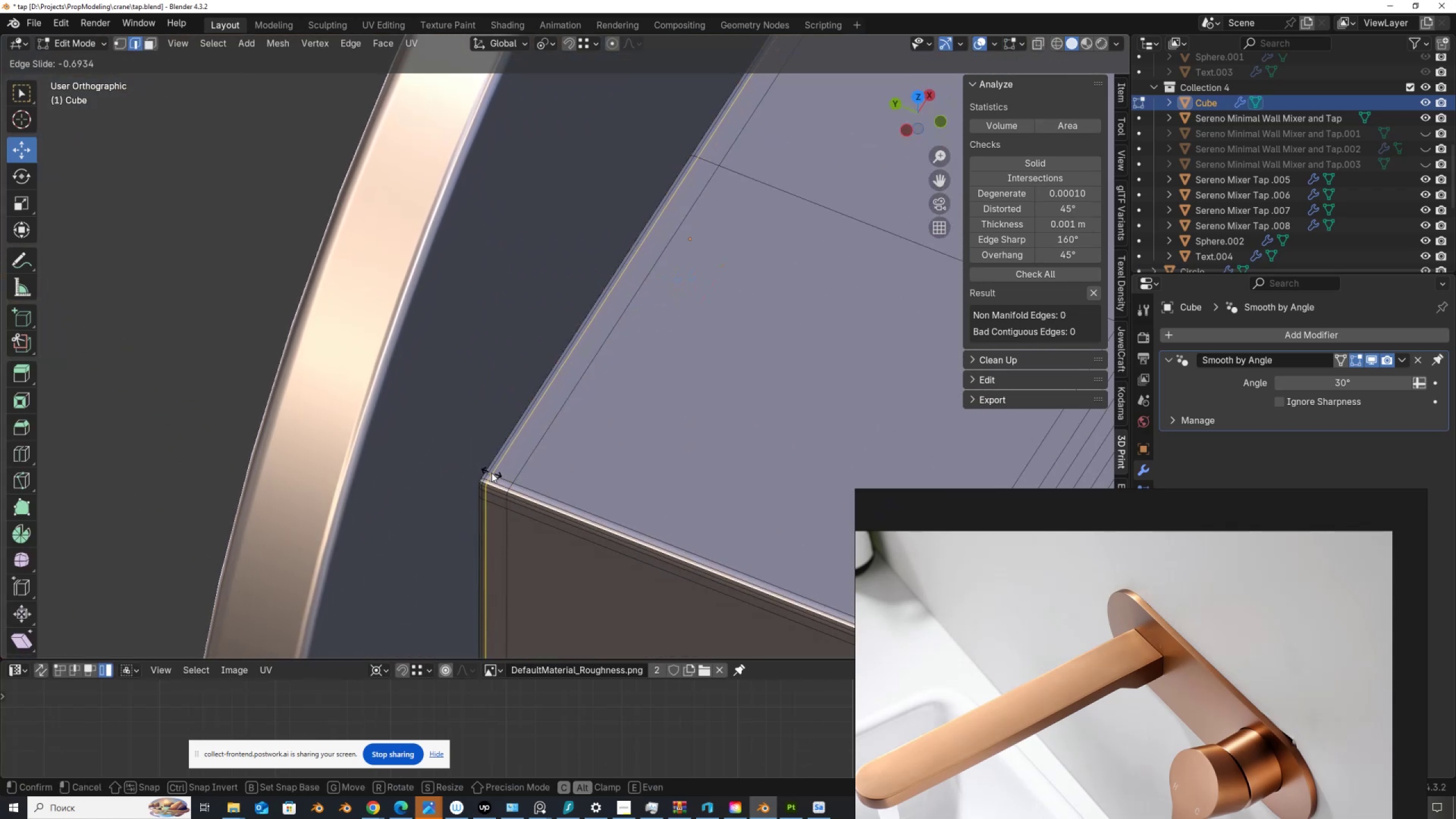 
left_click([493, 474])
 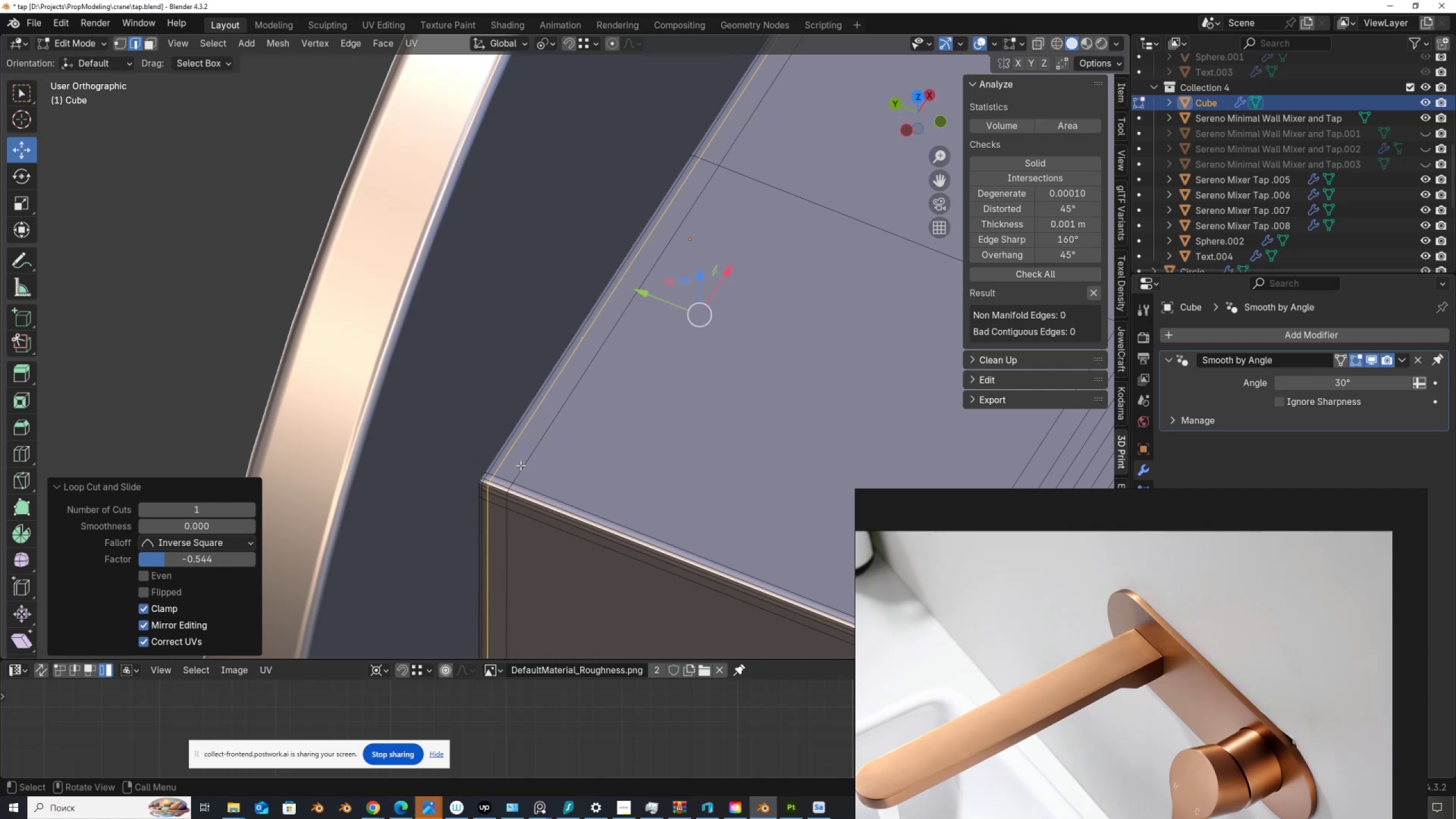 
key(Tab)
 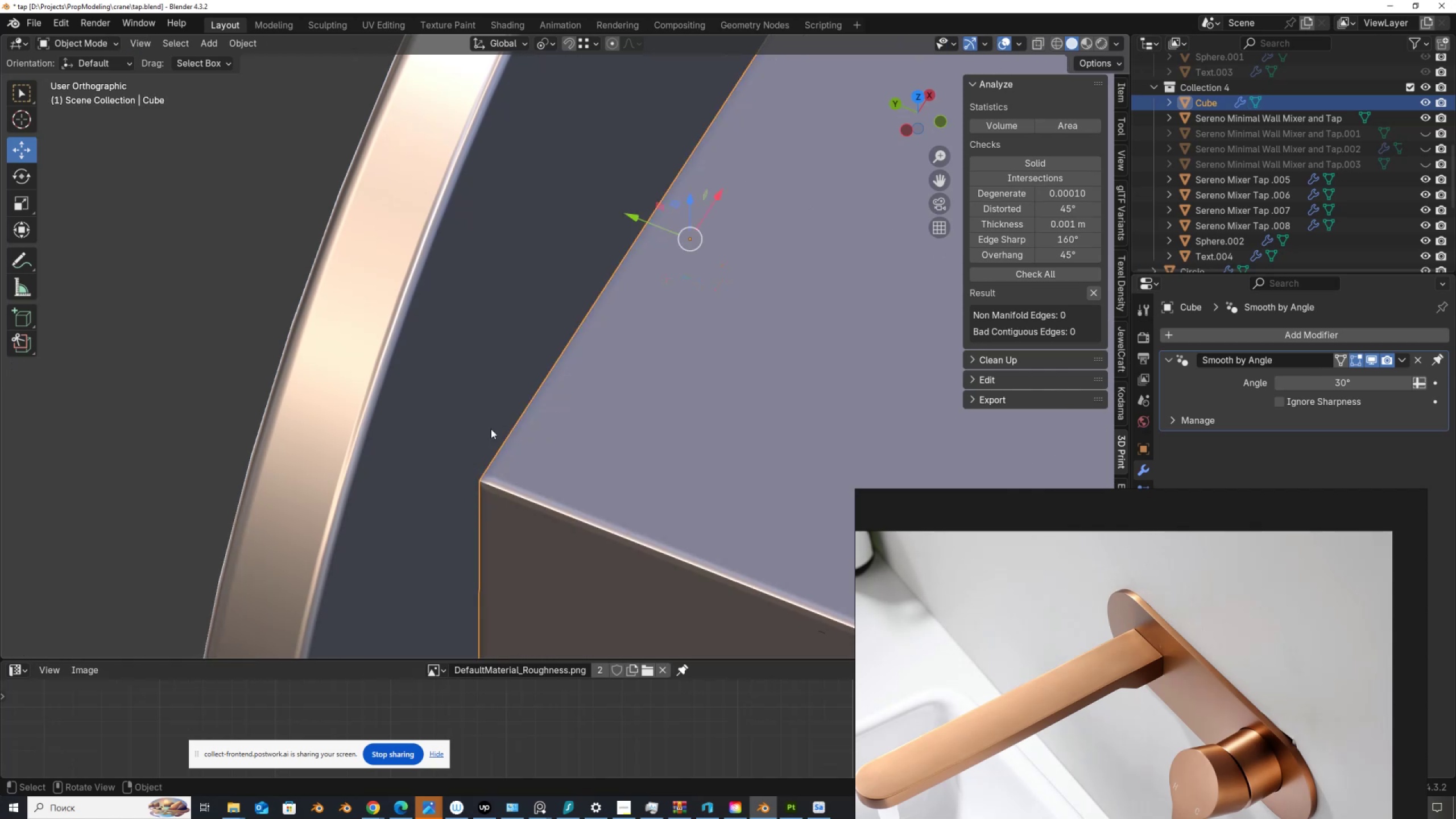 
scroll: coordinate [465, 410], scroll_direction: down, amount: 8.0
 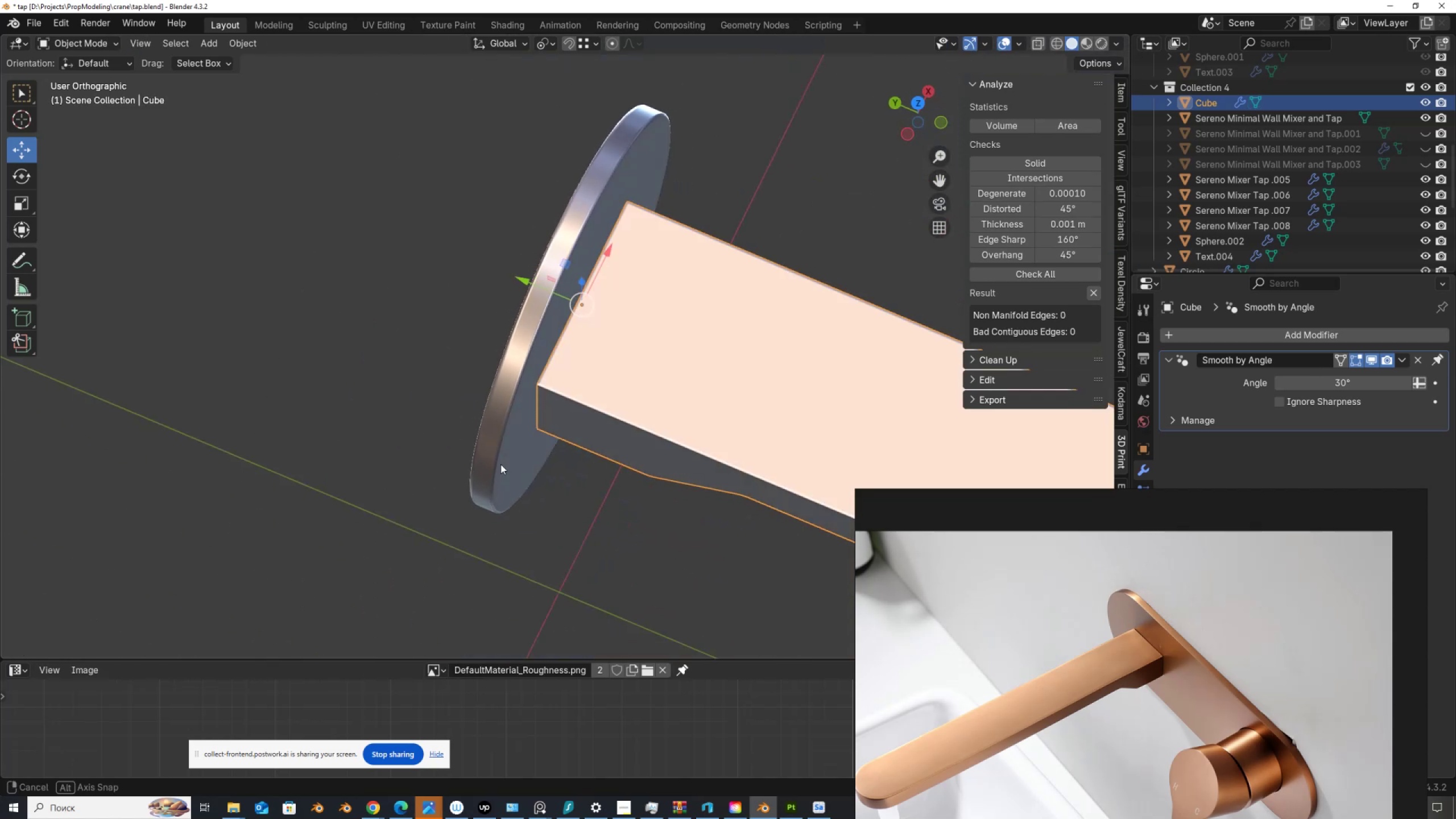 
scroll: coordinate [546, 437], scroll_direction: up, amount: 7.0
 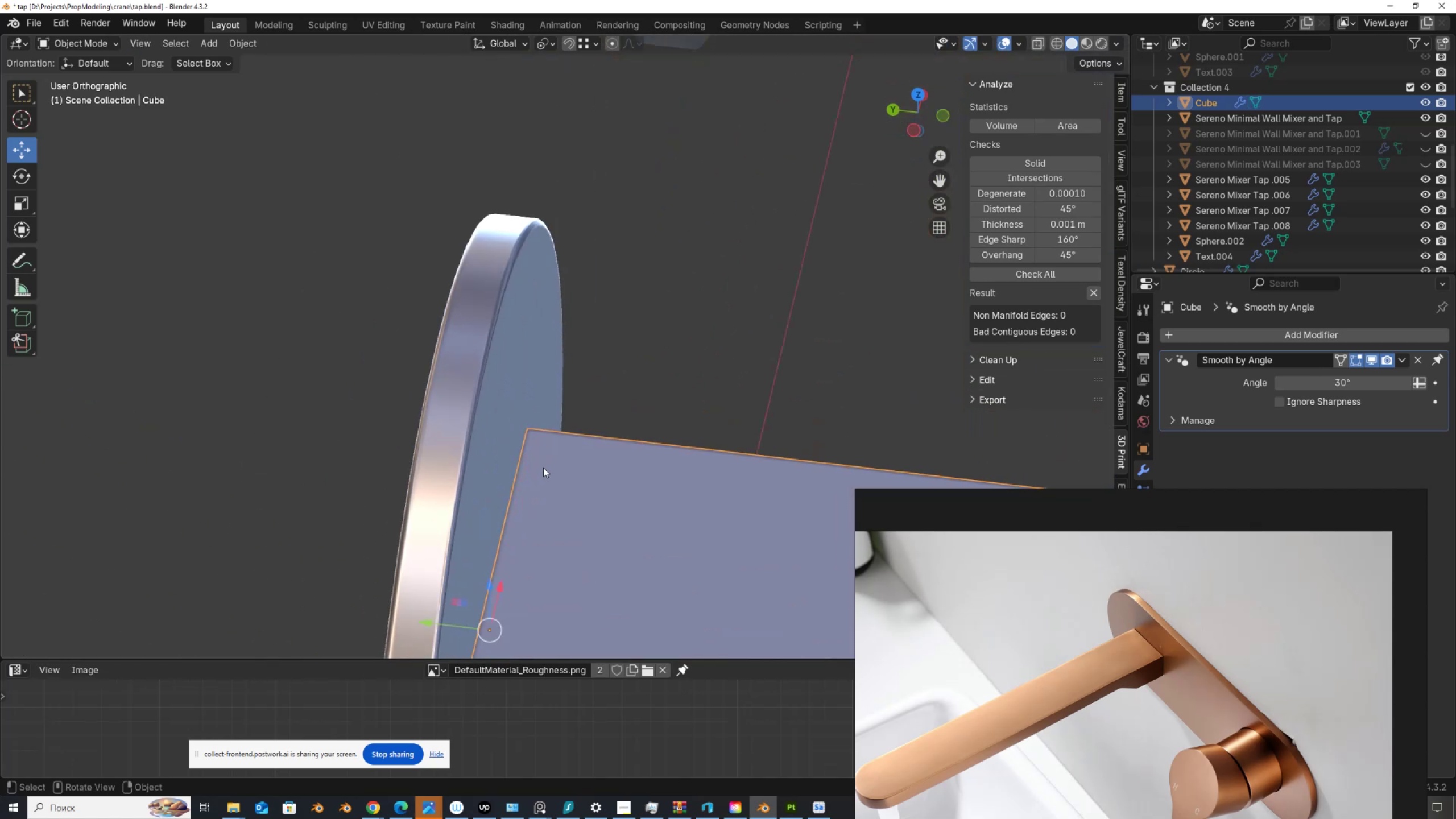 
scroll: coordinate [535, 489], scroll_direction: down, amount: 1.0
 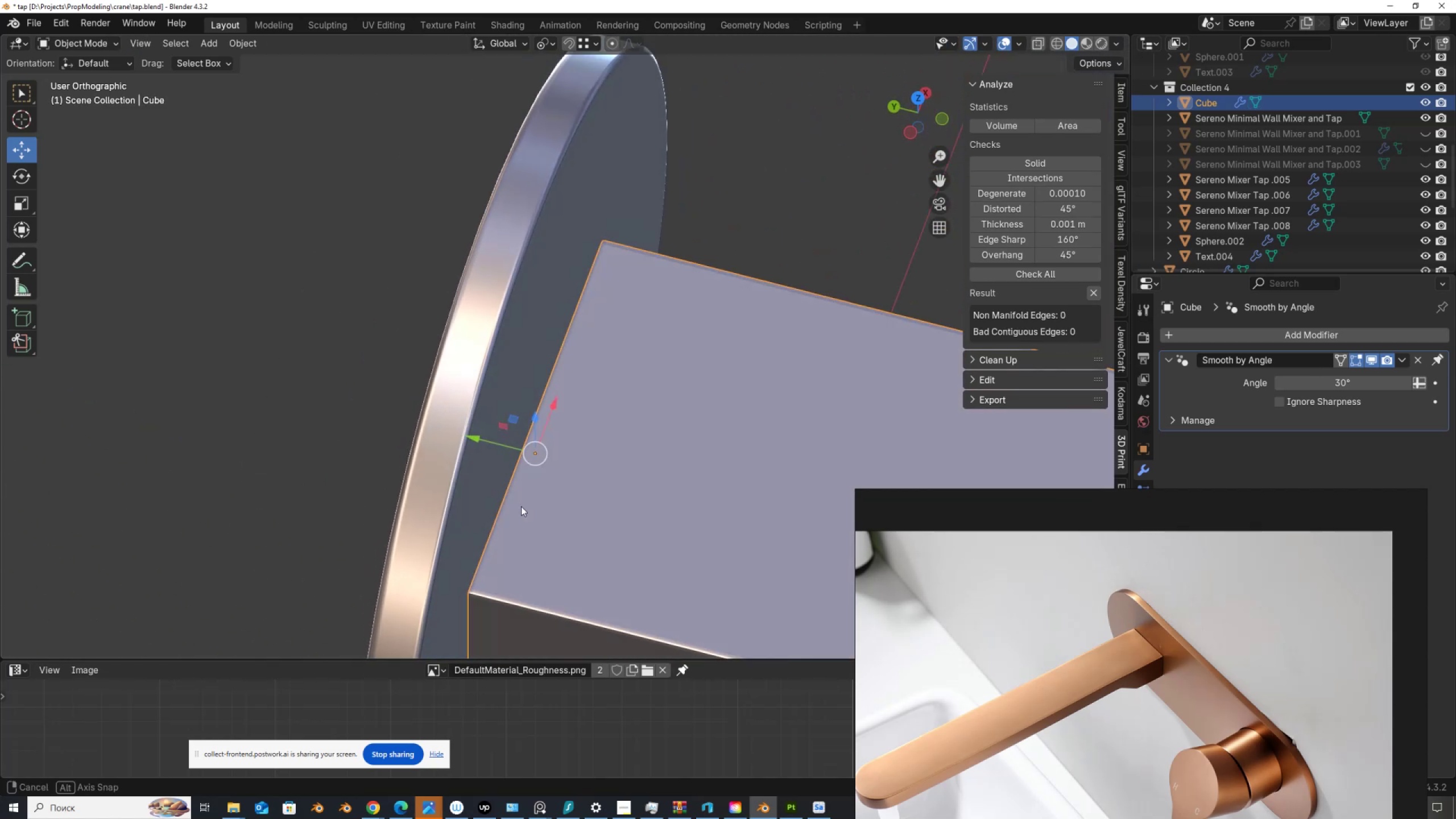 
hold_key(key=ShiftLeft, duration=0.76)
 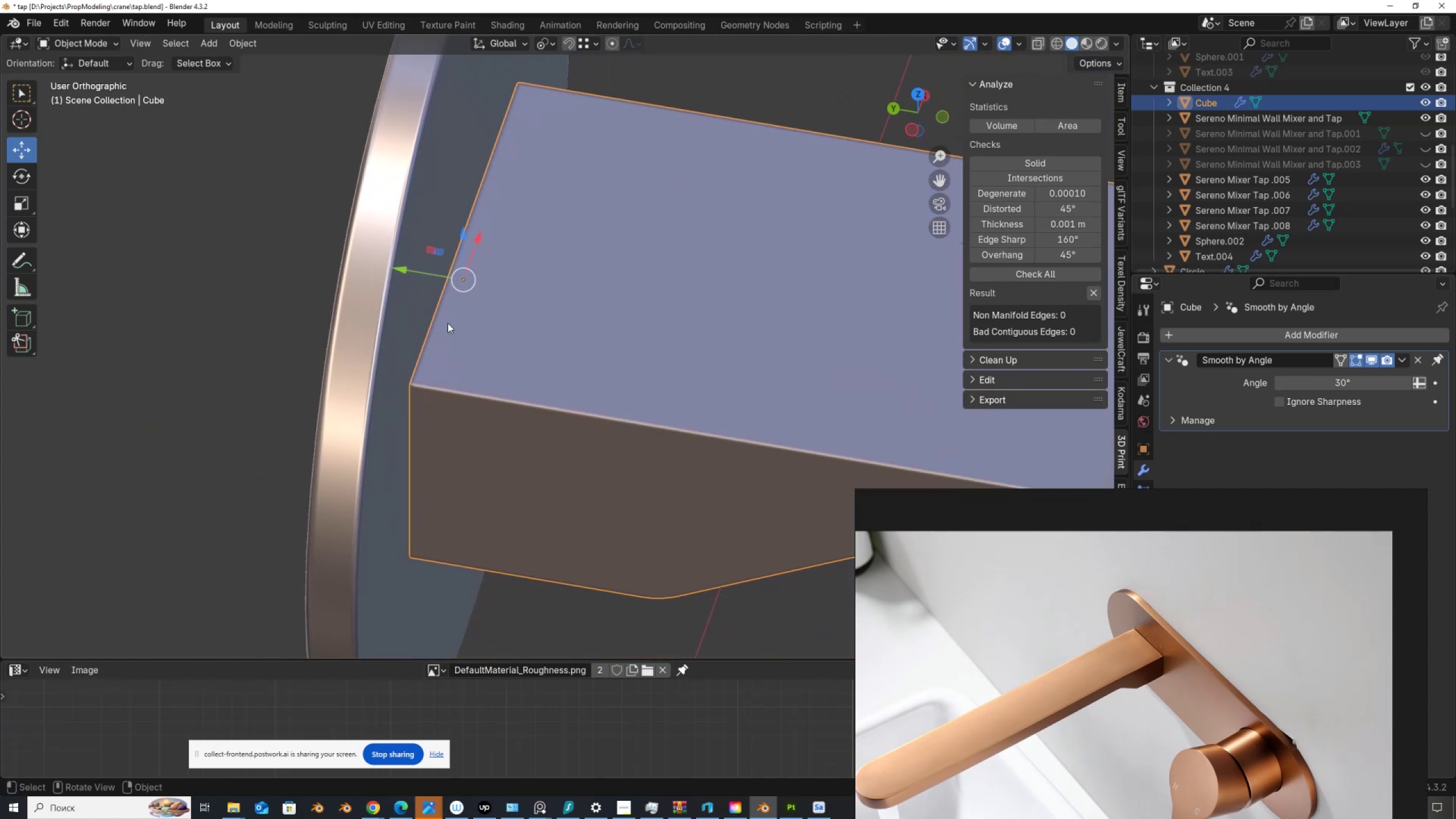 
scroll: coordinate [447, 325], scroll_direction: up, amount: 1.0
 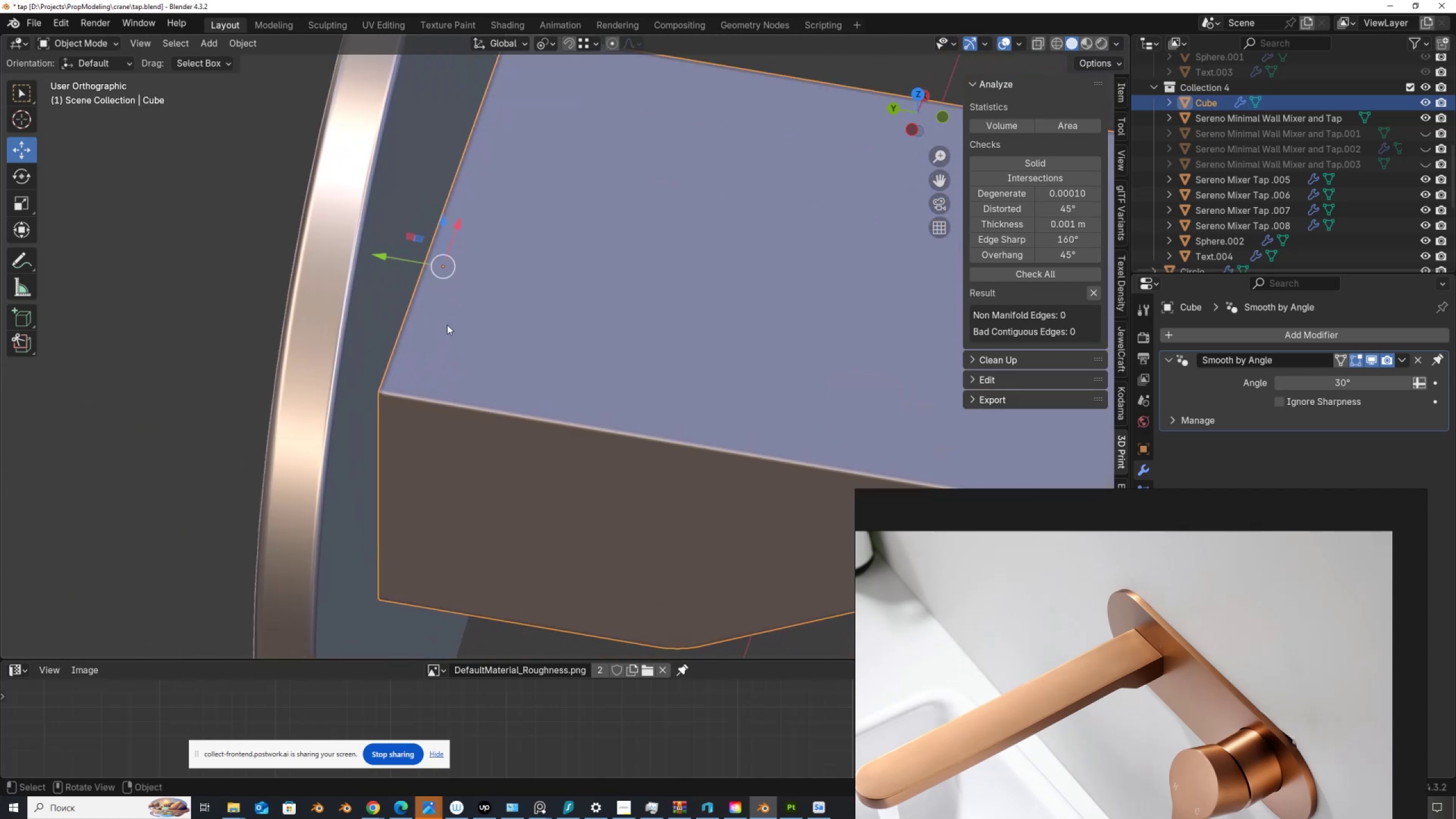 
scroll: coordinate [447, 325], scroll_direction: down, amount: 4.0
 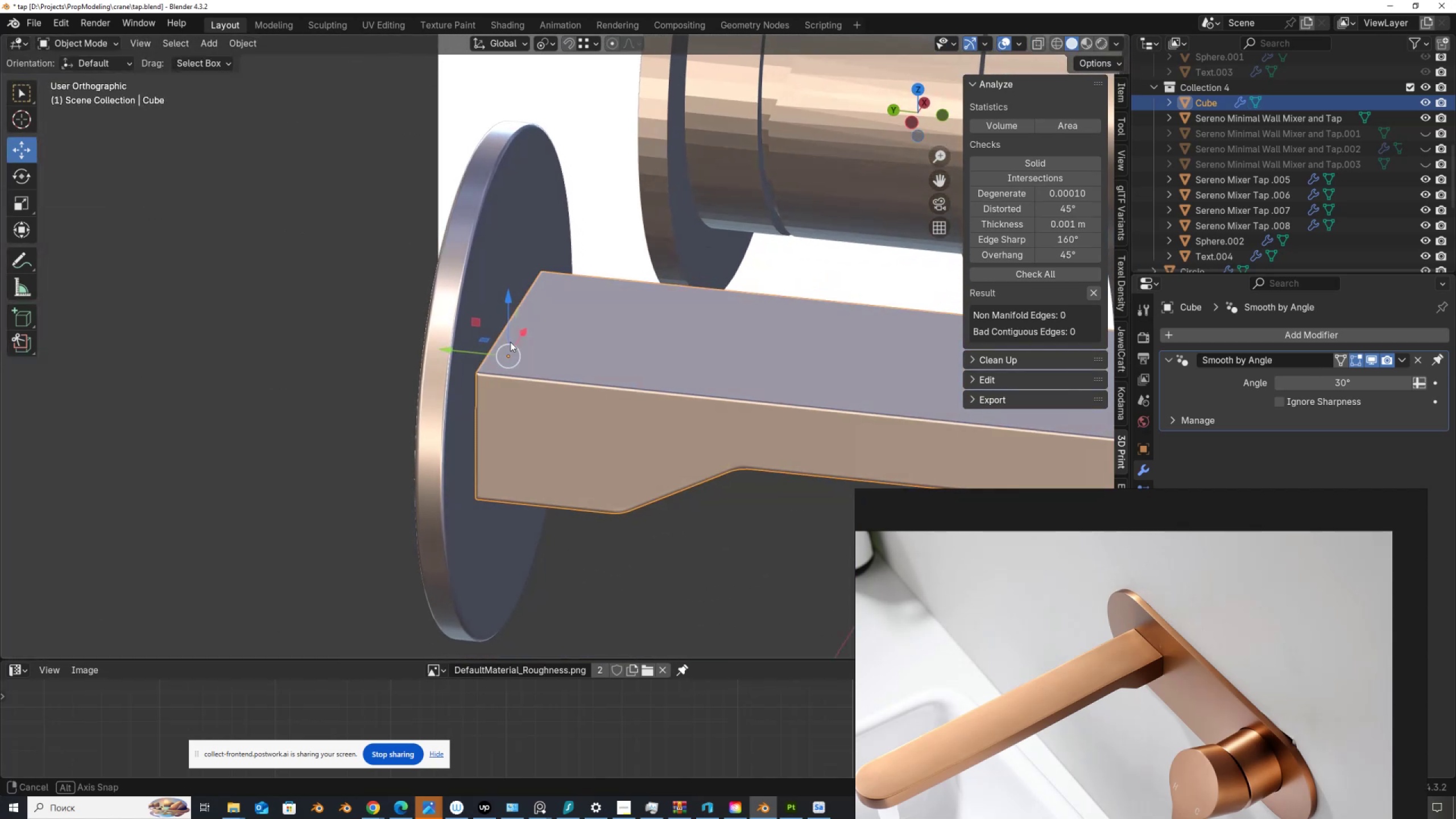 
scroll: coordinate [510, 342], scroll_direction: up, amount: 8.0
 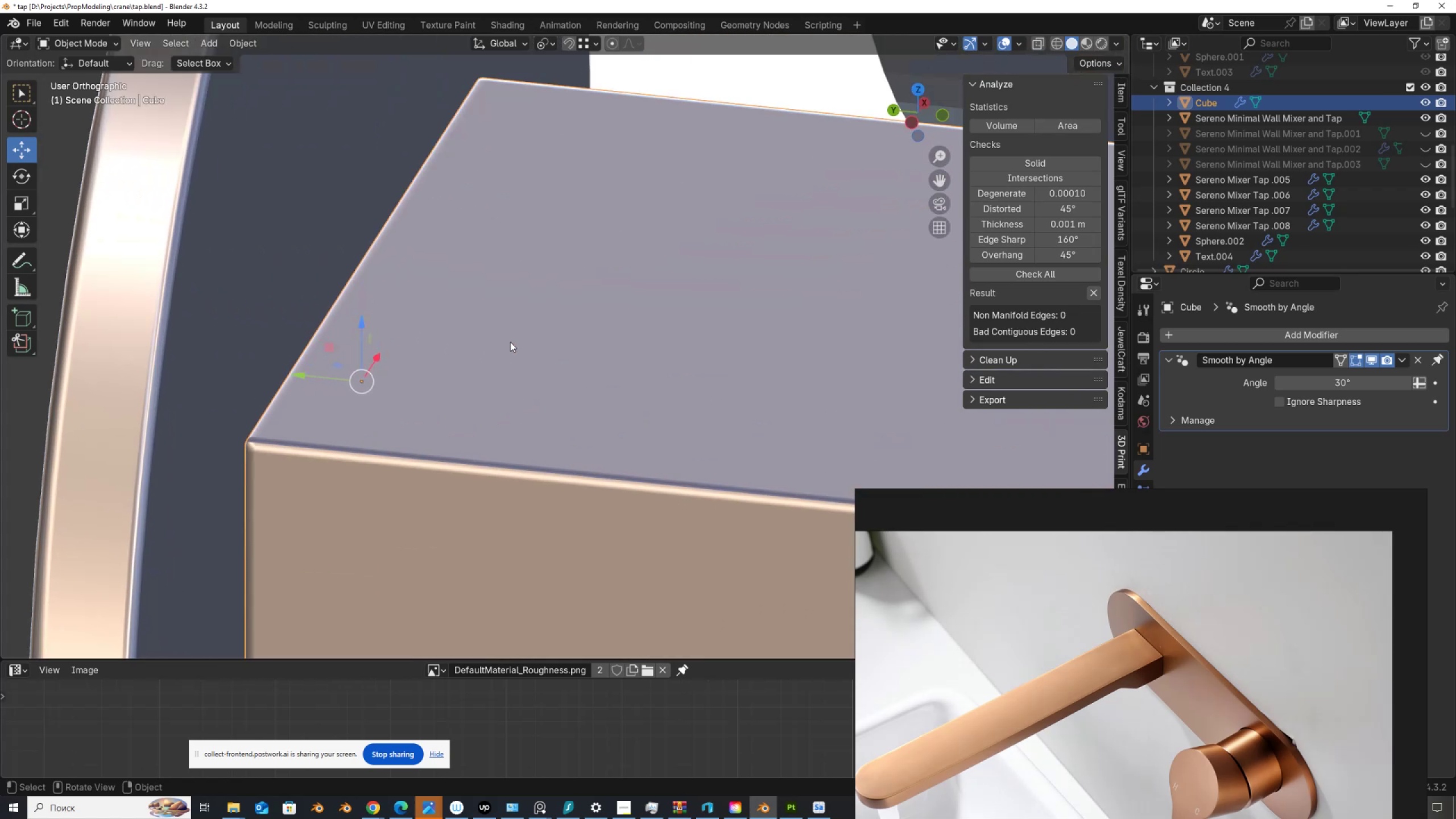 
scroll: coordinate [576, 293], scroll_direction: down, amount: 9.0
 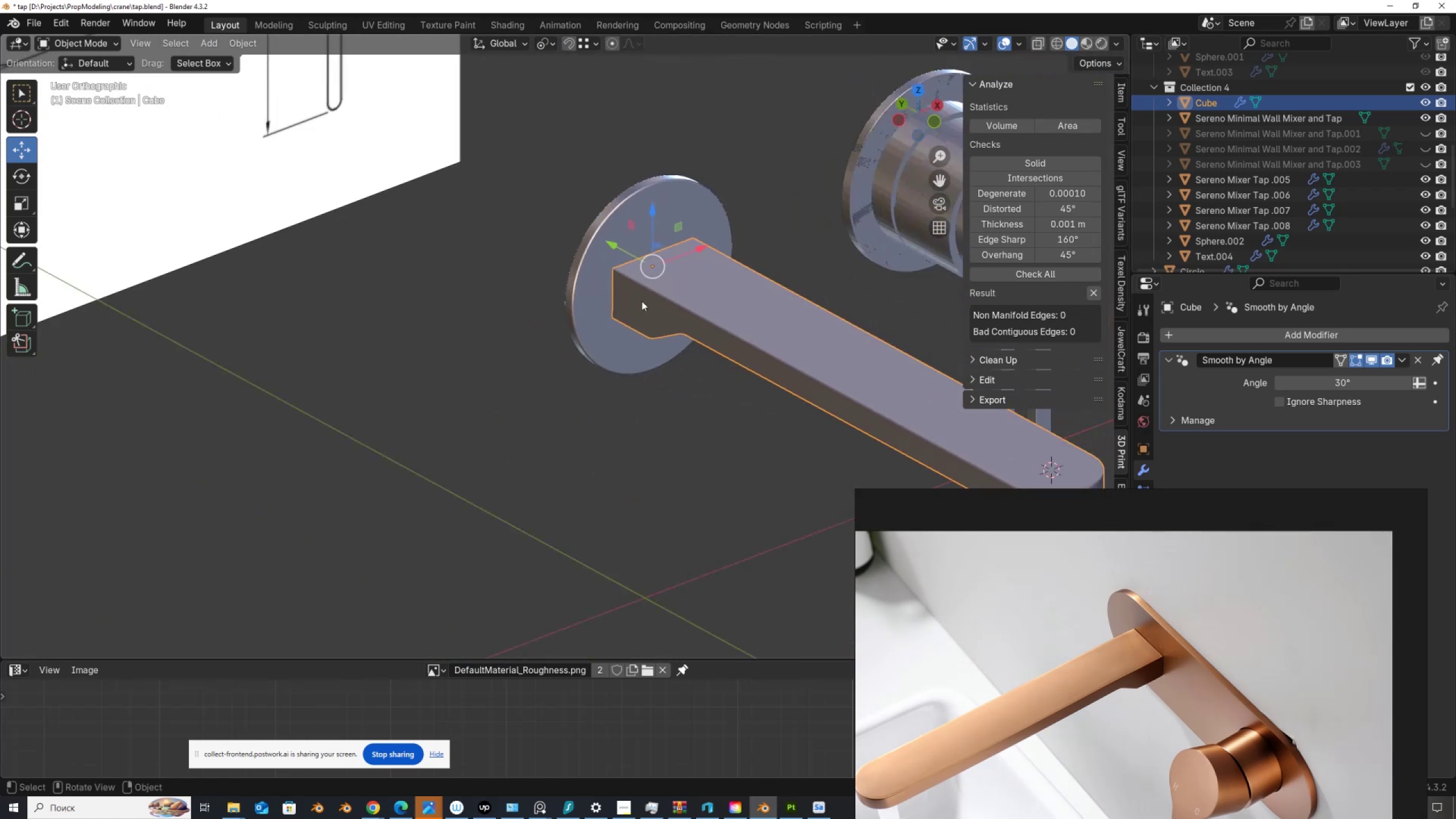 
hold_key(key=ShiftLeft, duration=0.67)
 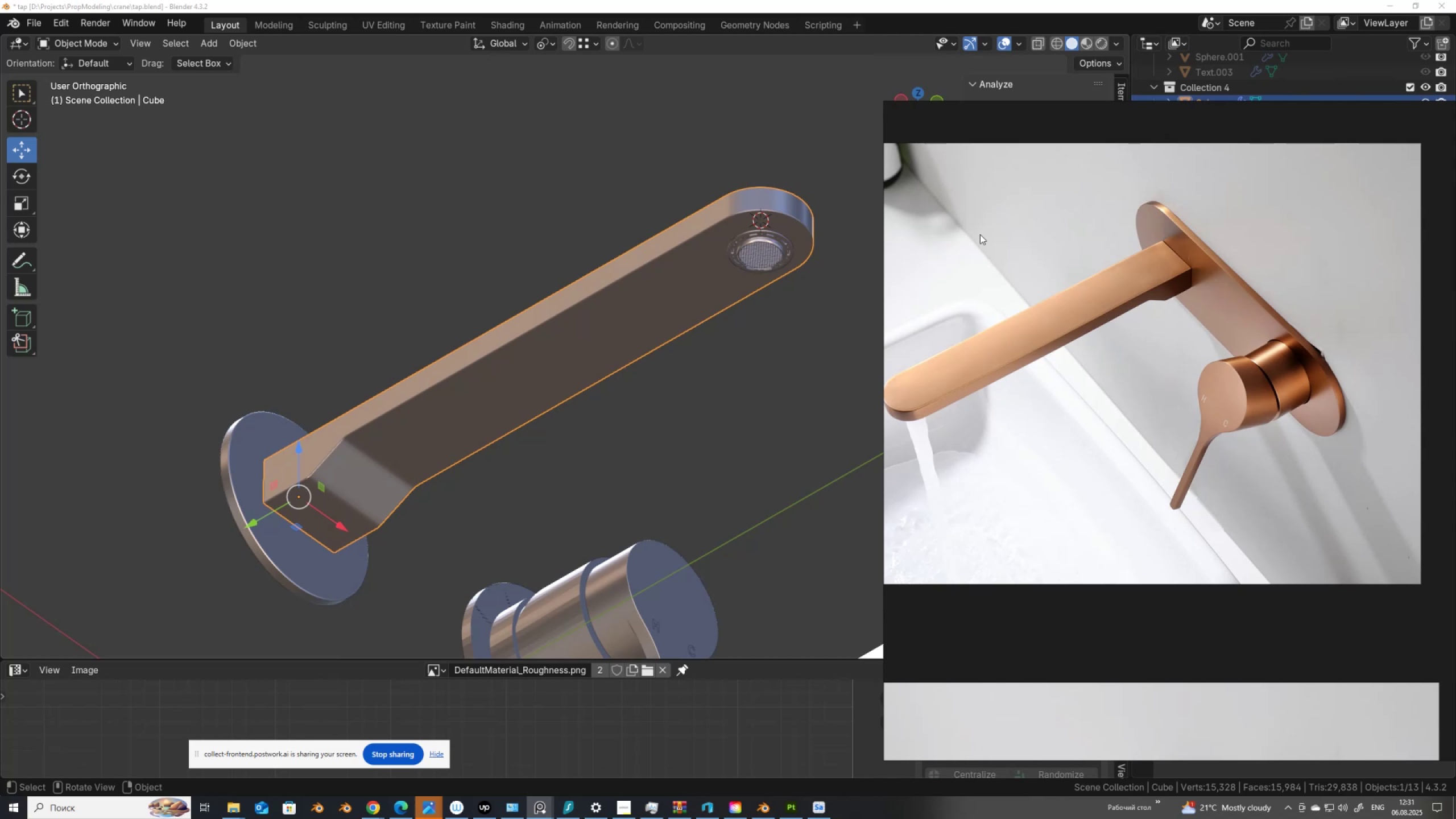 
wait(5.87)
 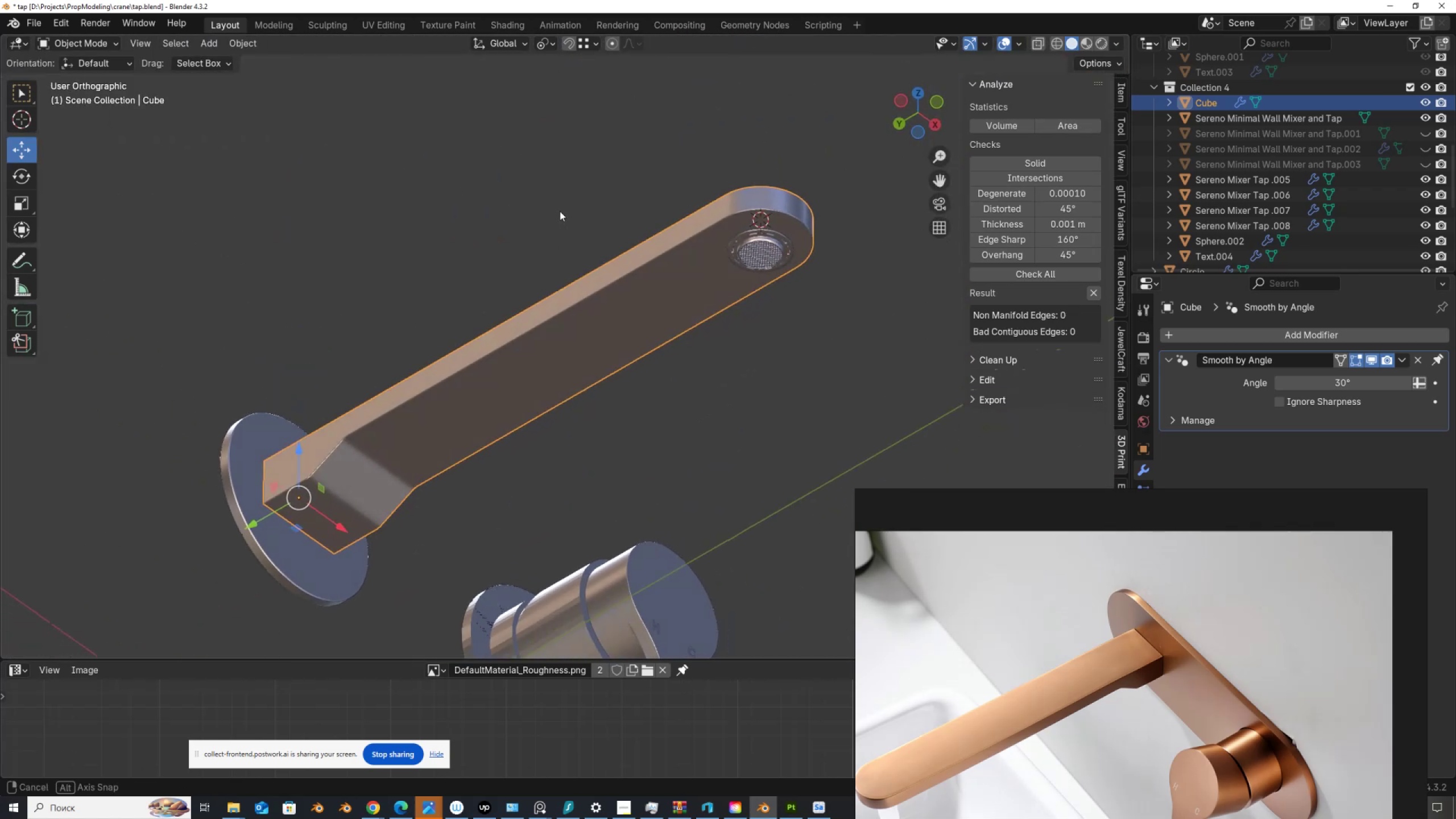 
scroll: coordinate [1061, 275], scroll_direction: down, amount: 13.0
 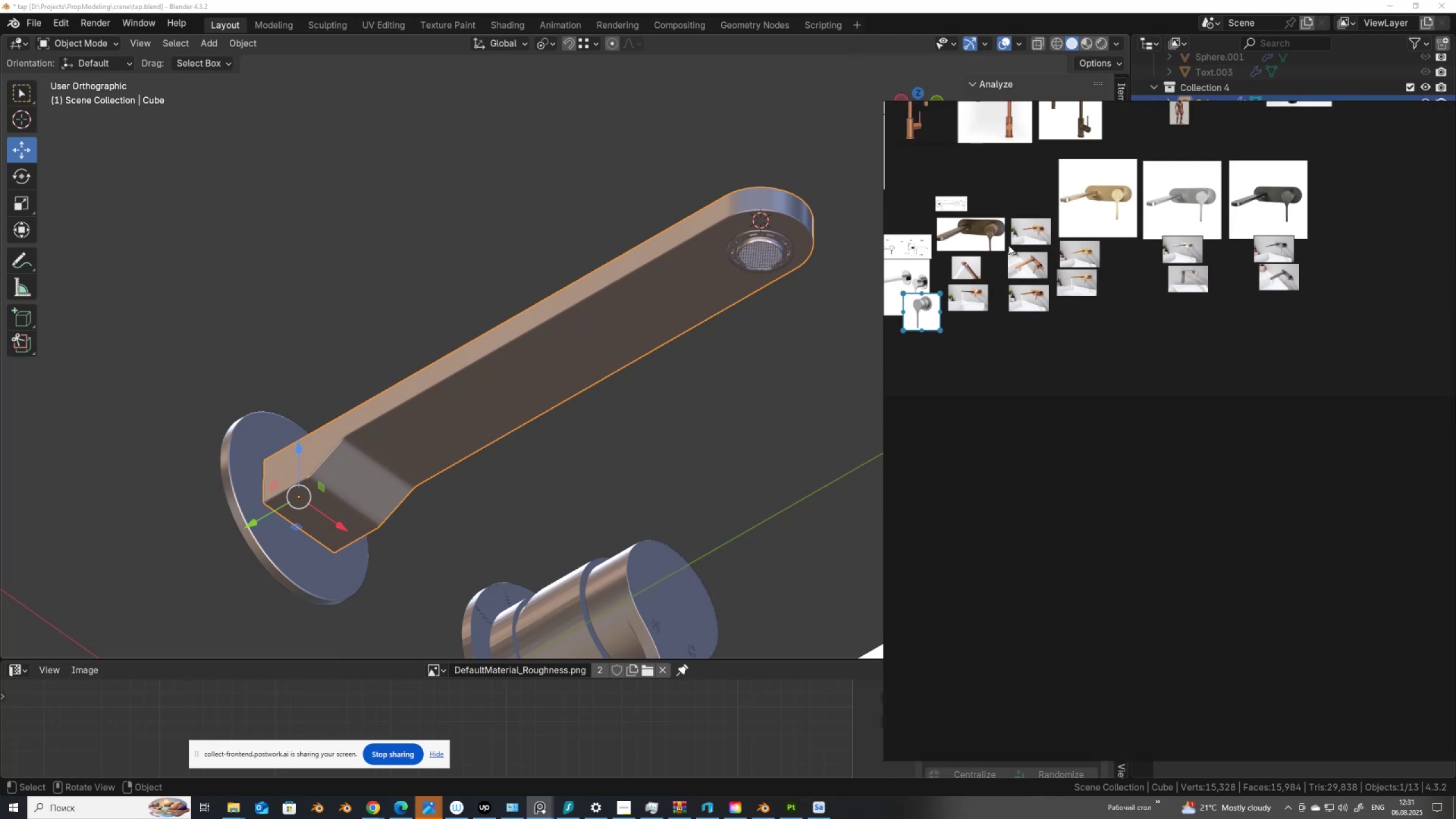 
scroll: coordinate [1062, 309], scroll_direction: up, amount: 11.0
 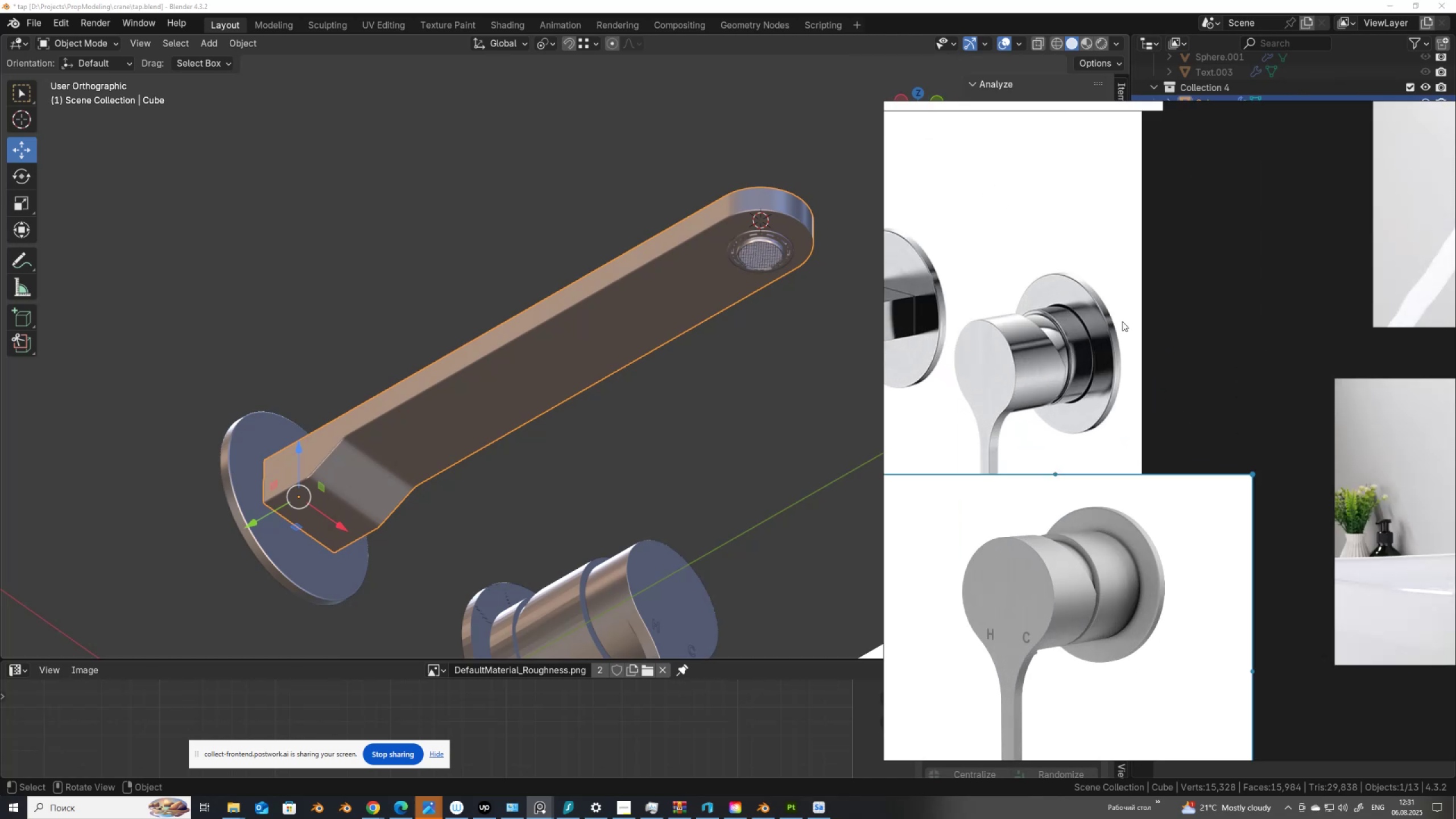 
scroll: coordinate [660, 359], scroll_direction: down, amount: 3.0
 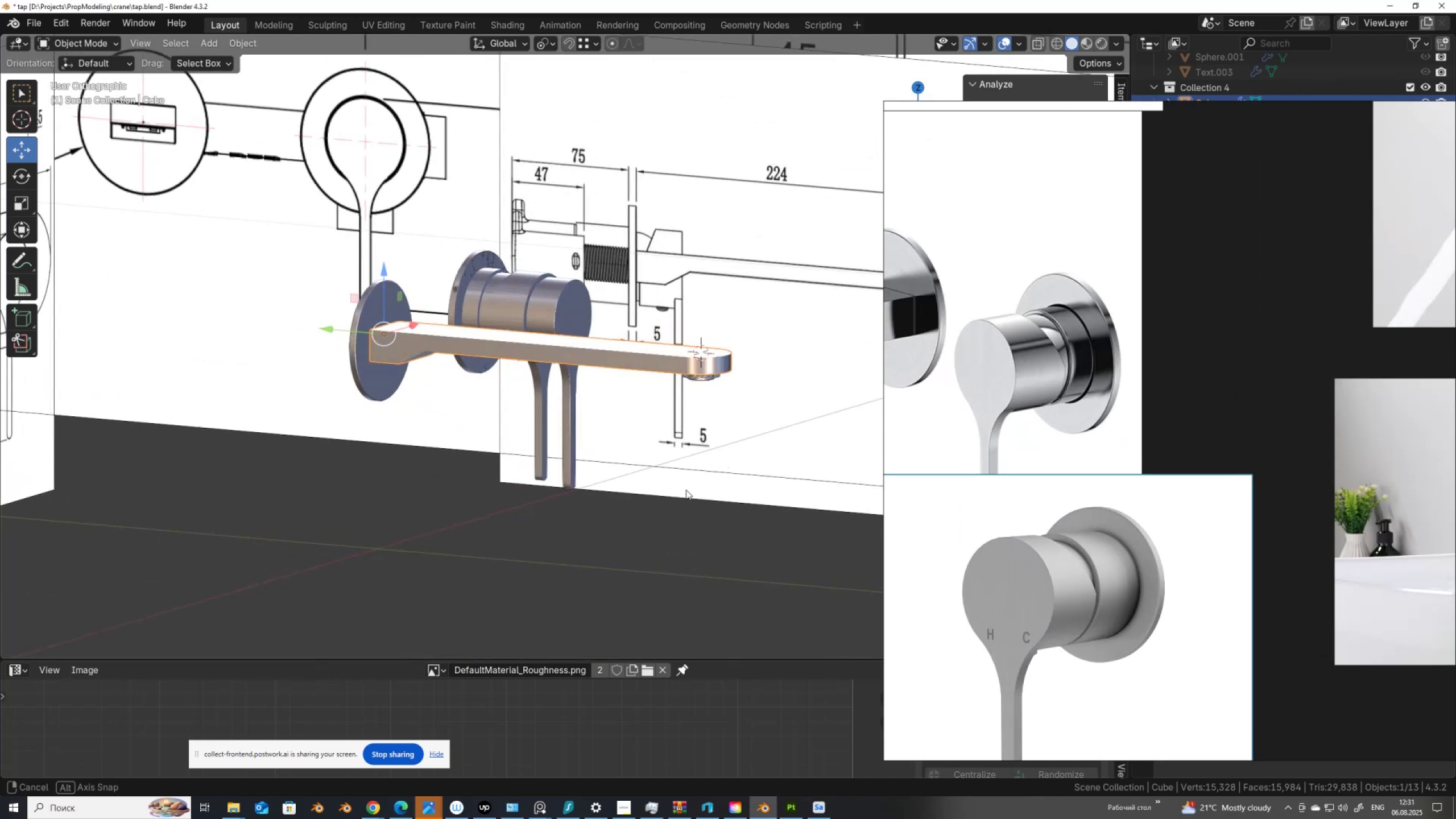 
scroll: coordinate [677, 432], scroll_direction: up, amount: 3.0
 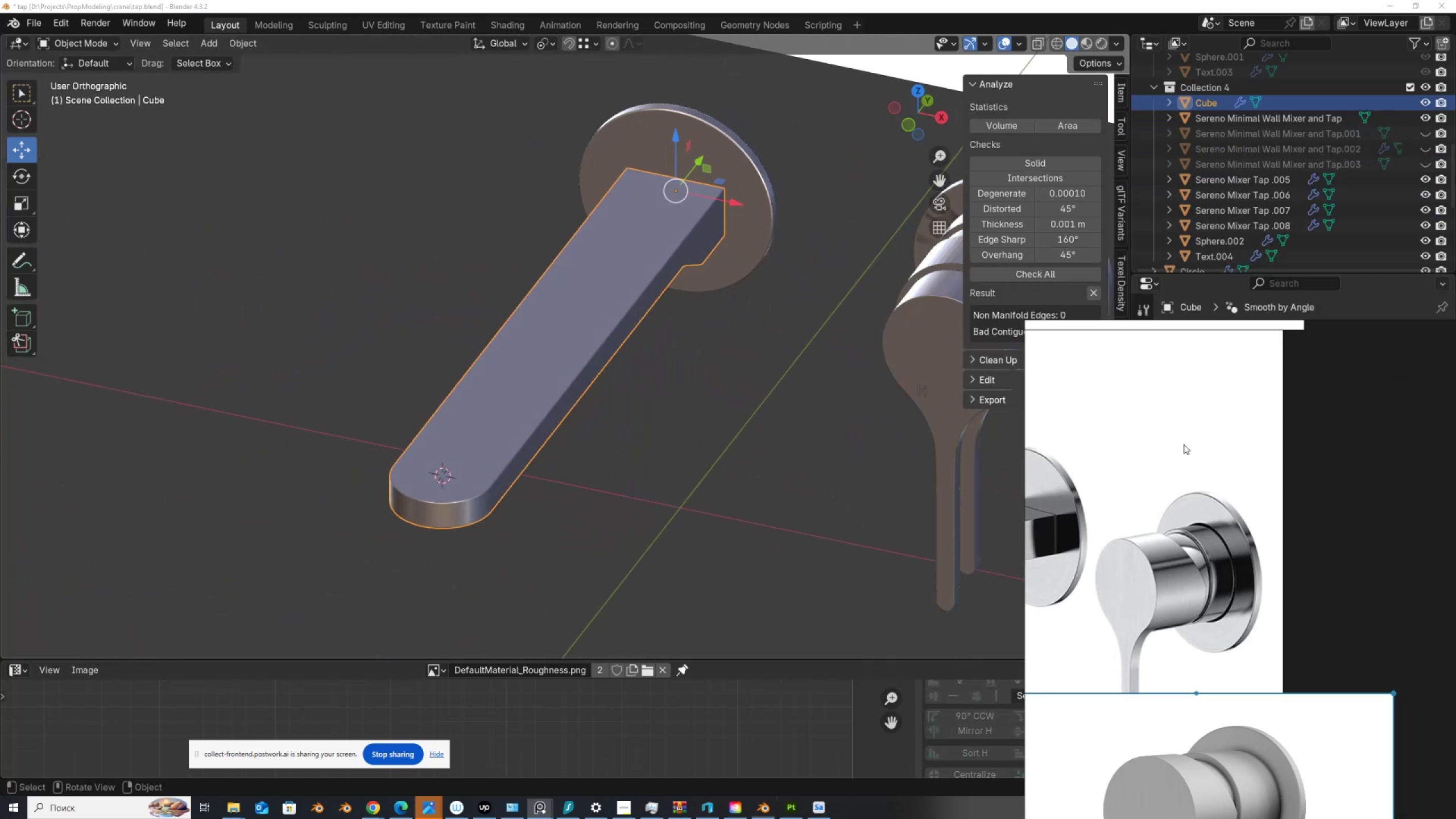 
scroll: coordinate [611, 342], scroll_direction: down, amount: 2.0
 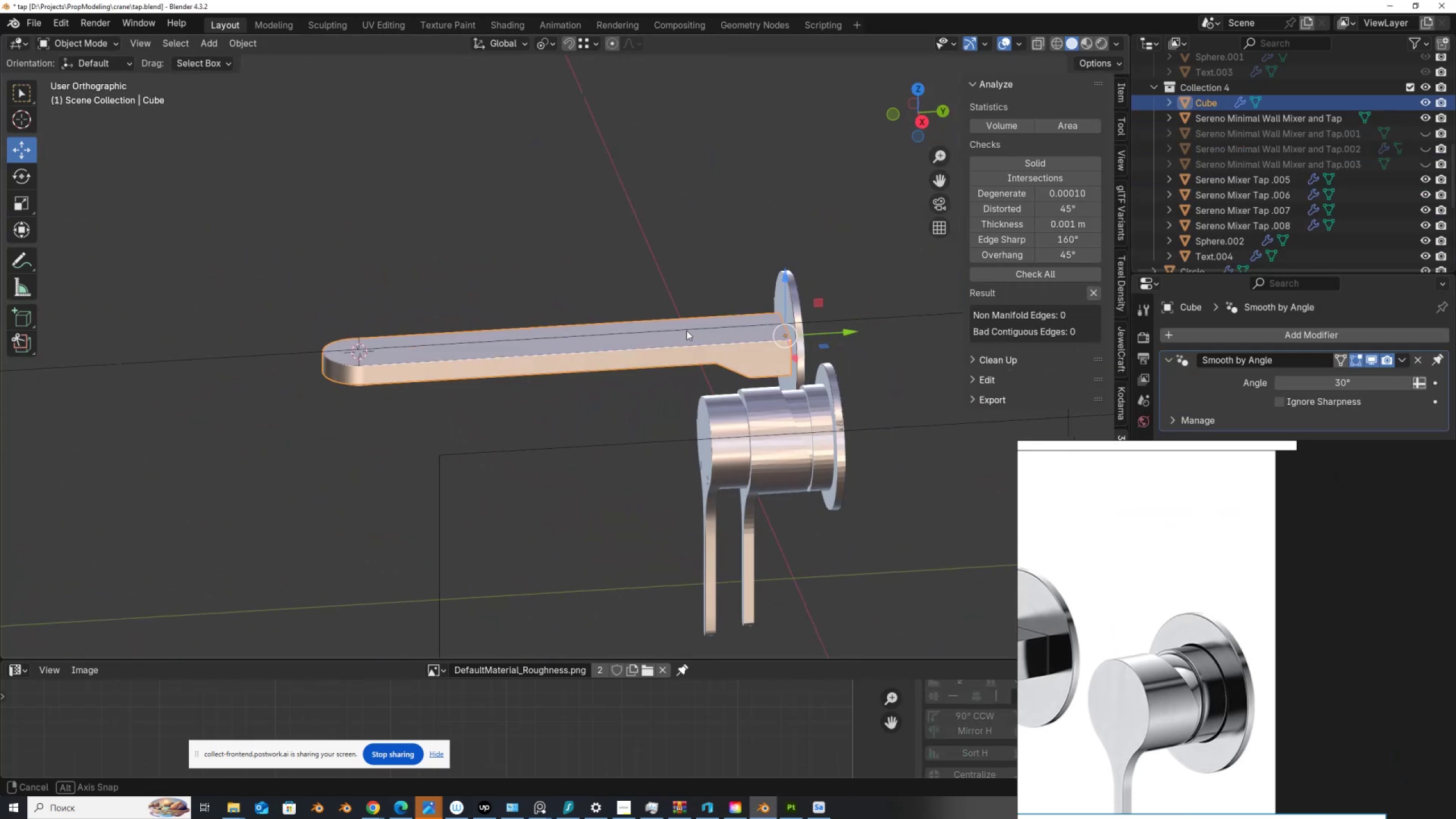 
hold_key(key=ShiftLeft, duration=0.43)
 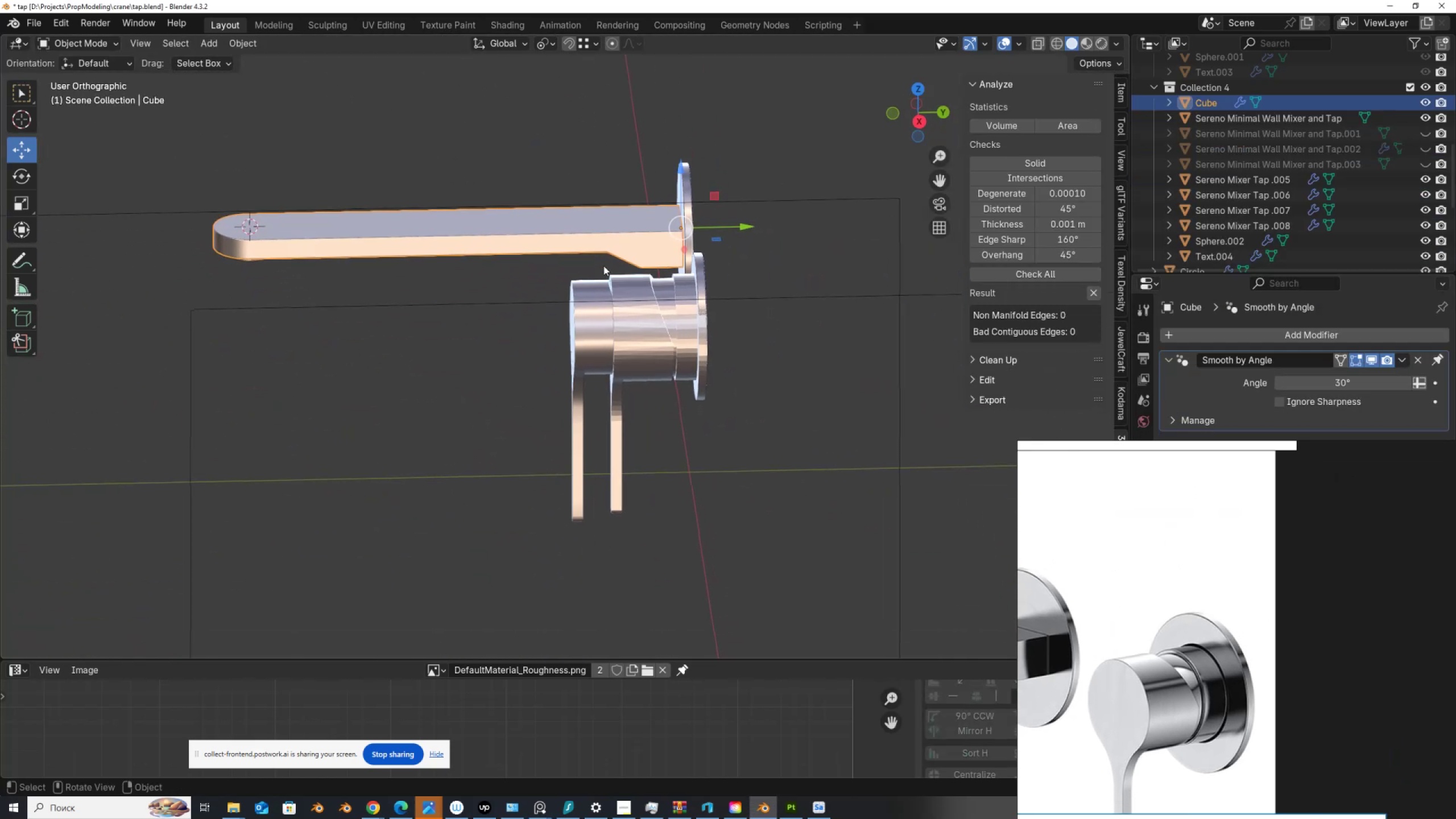 
scroll: coordinate [605, 310], scroll_direction: up, amount: 3.0
 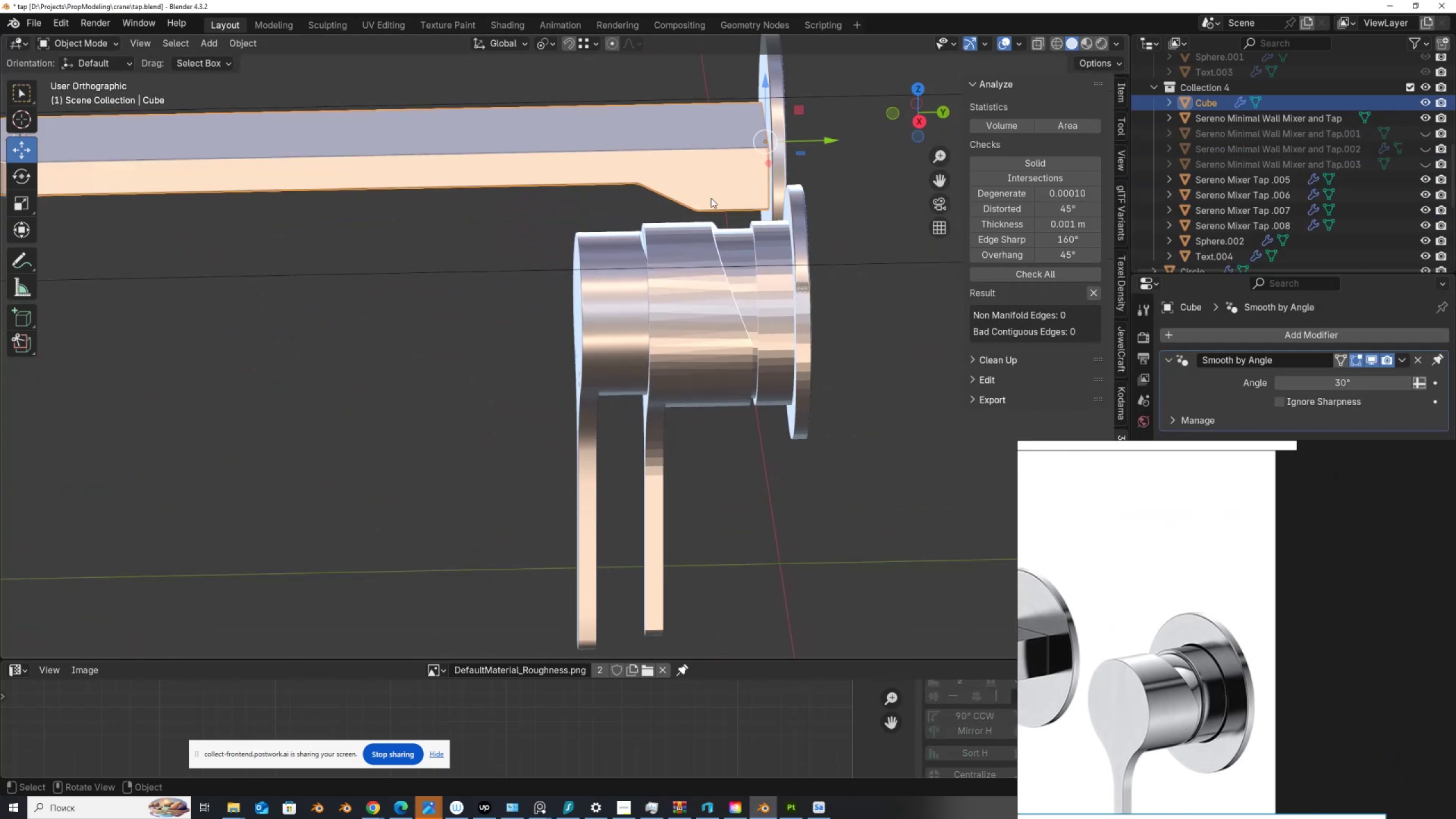 
hold_key(key=AltLeft, duration=0.89)
 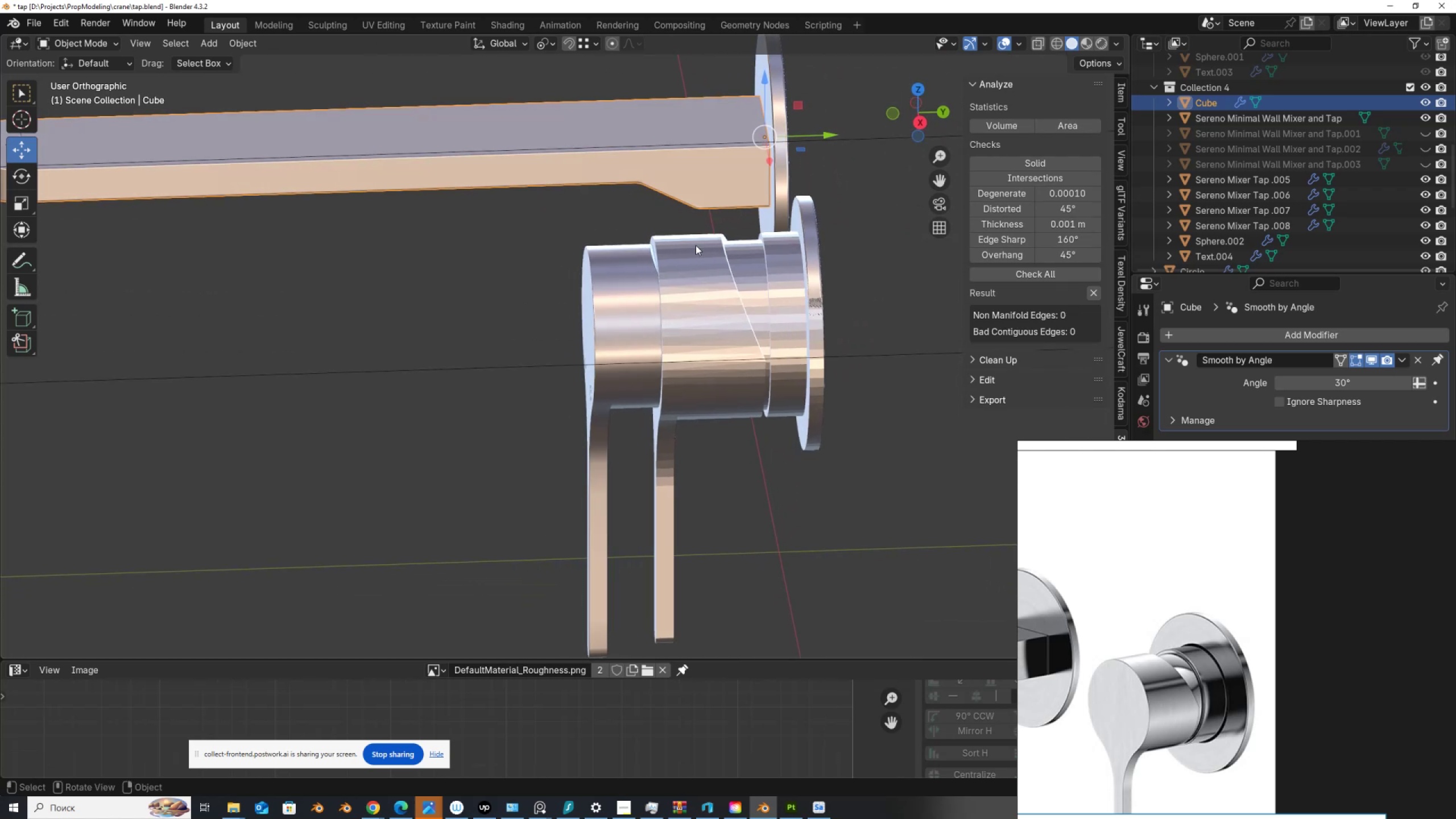 
left_click([697, 255])
 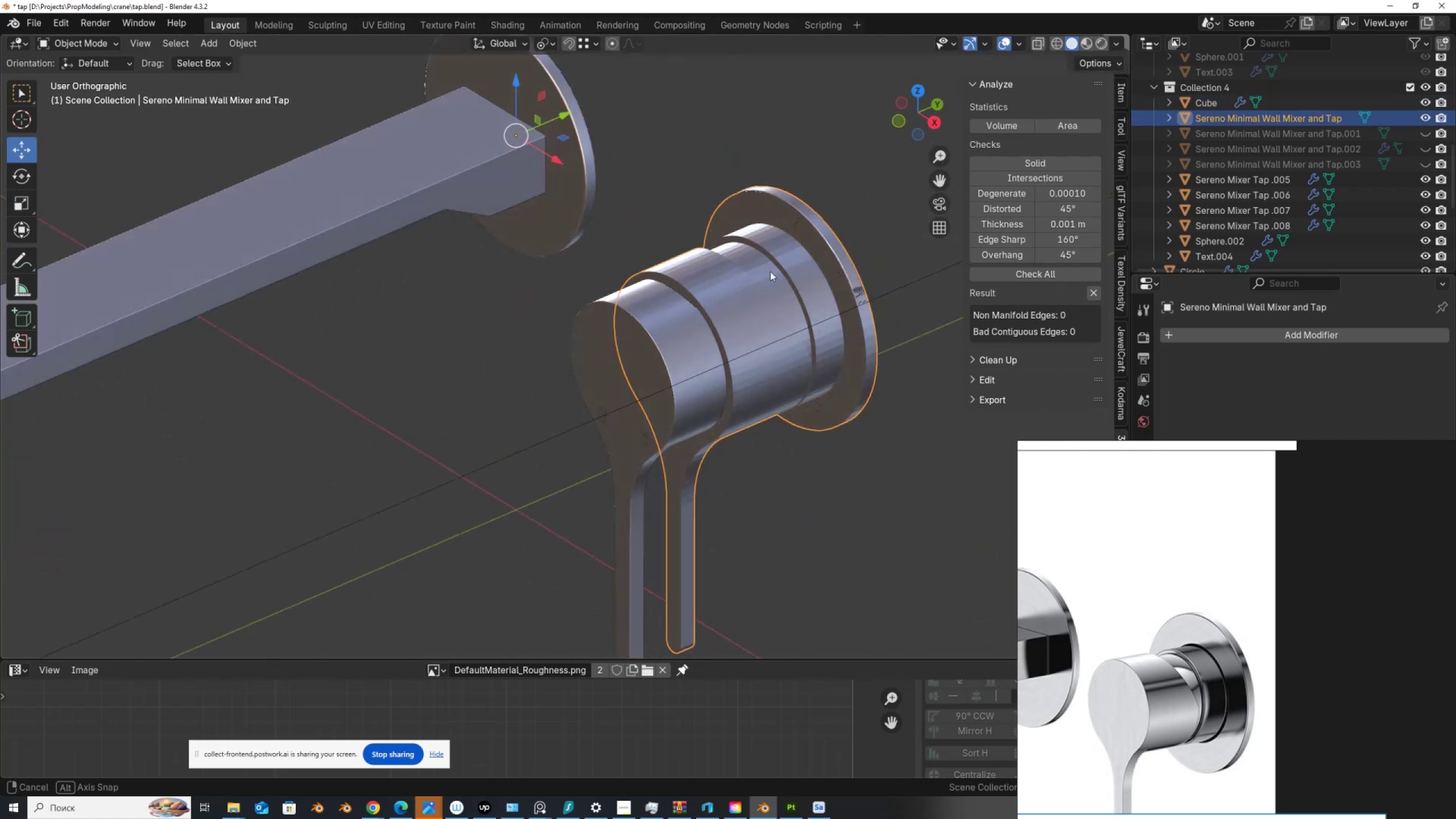 
key(Tab)
 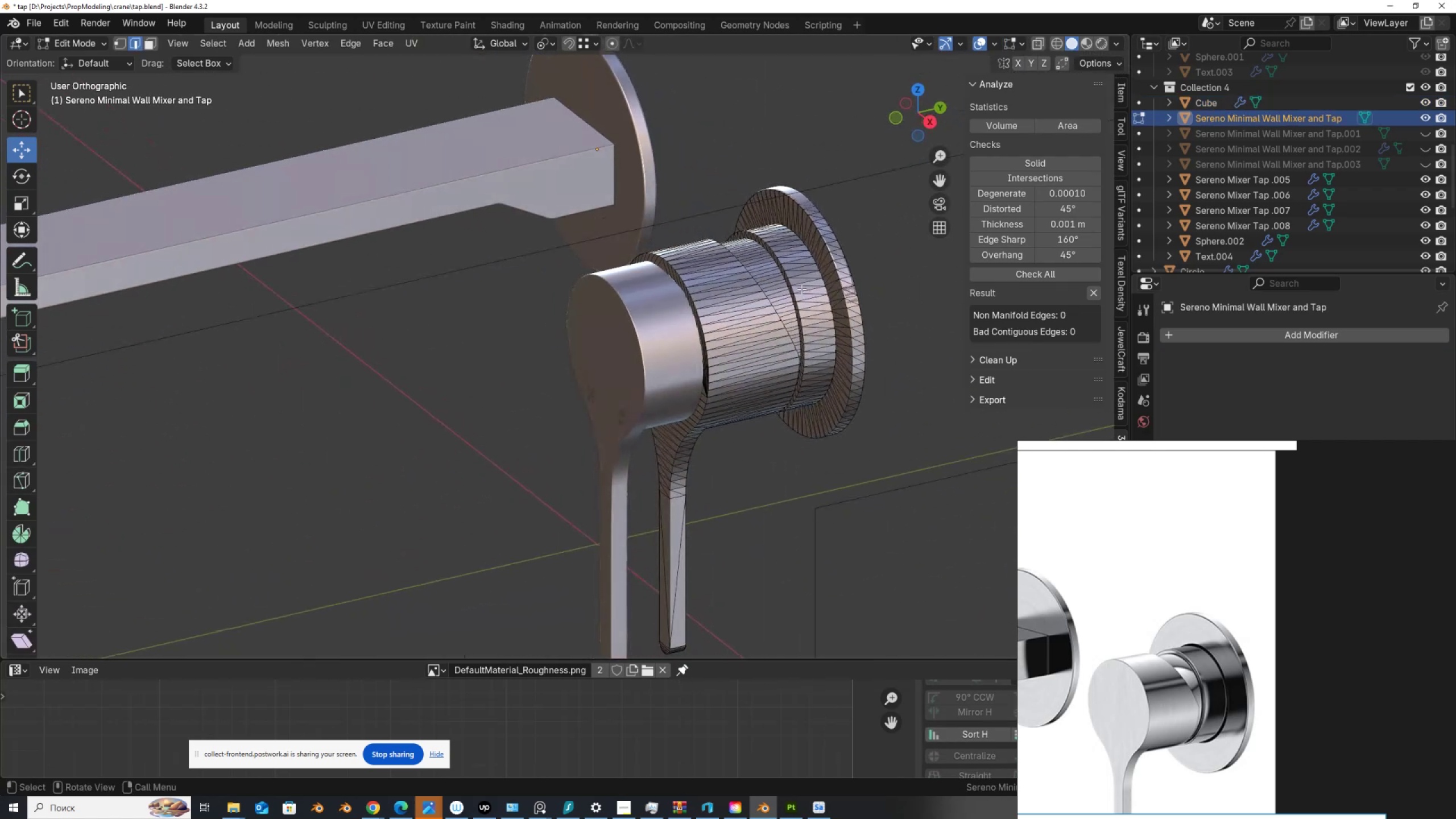 
key(L)
 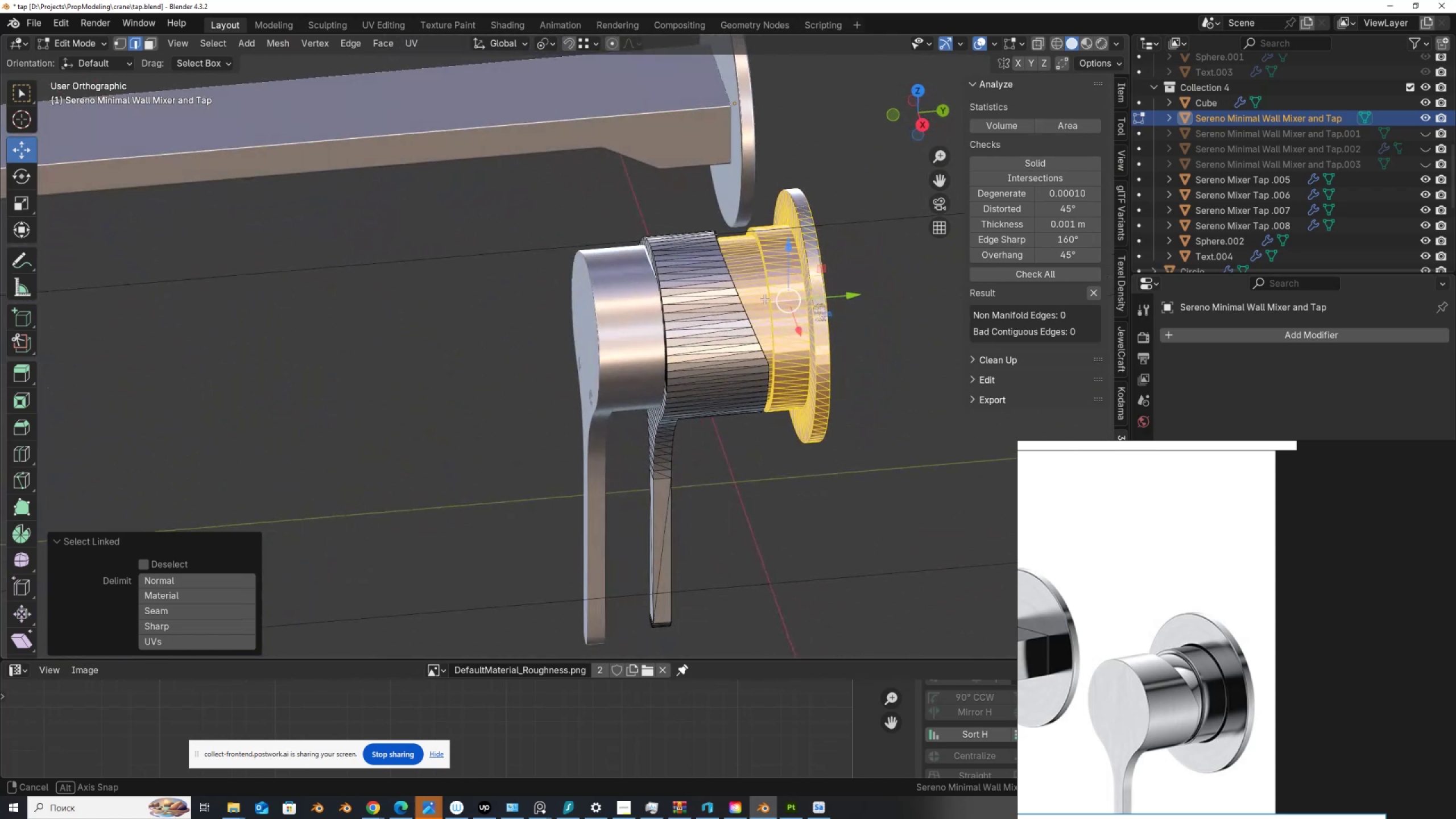 
wait(5.85)
 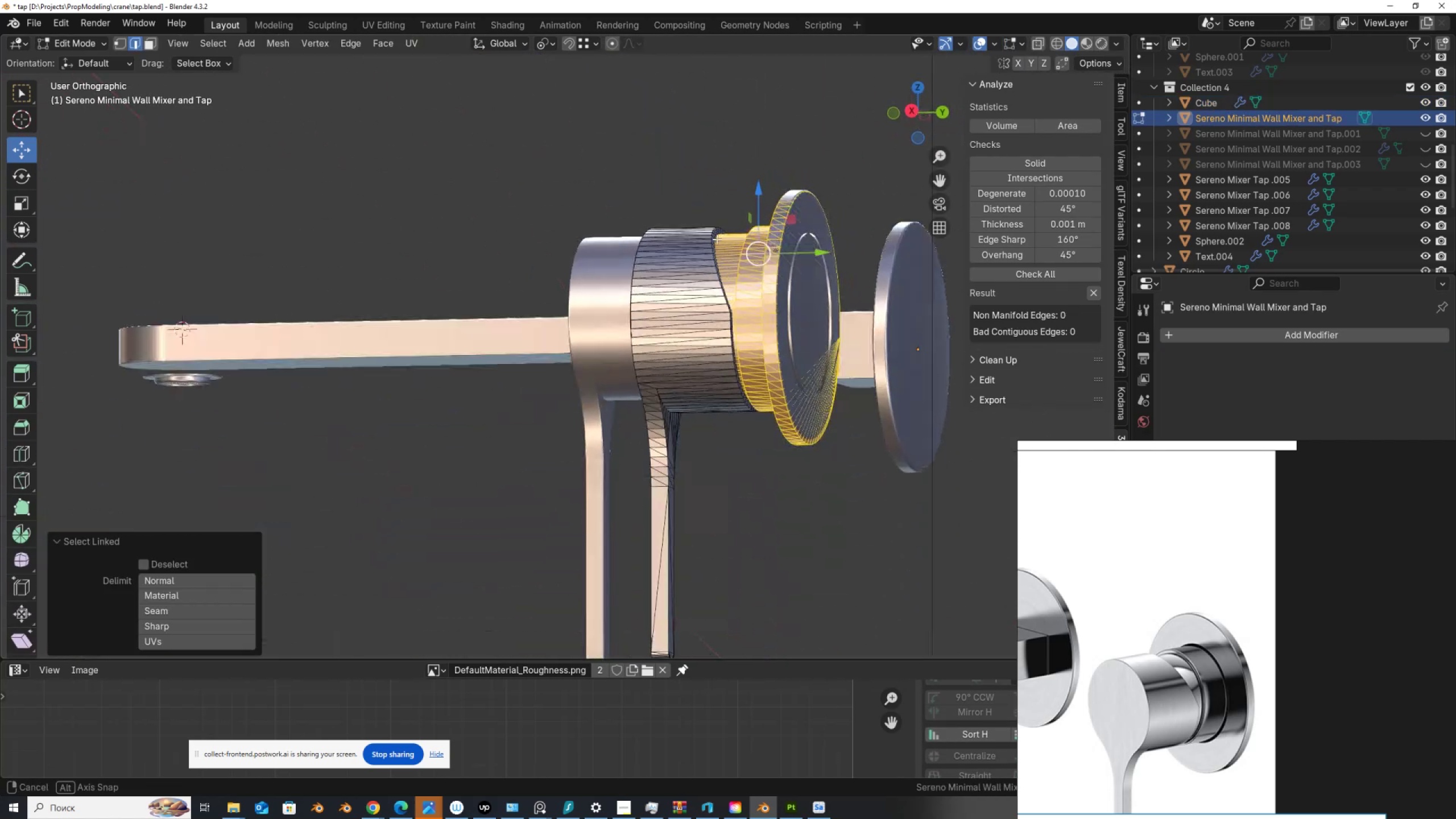 
key(Tab)
 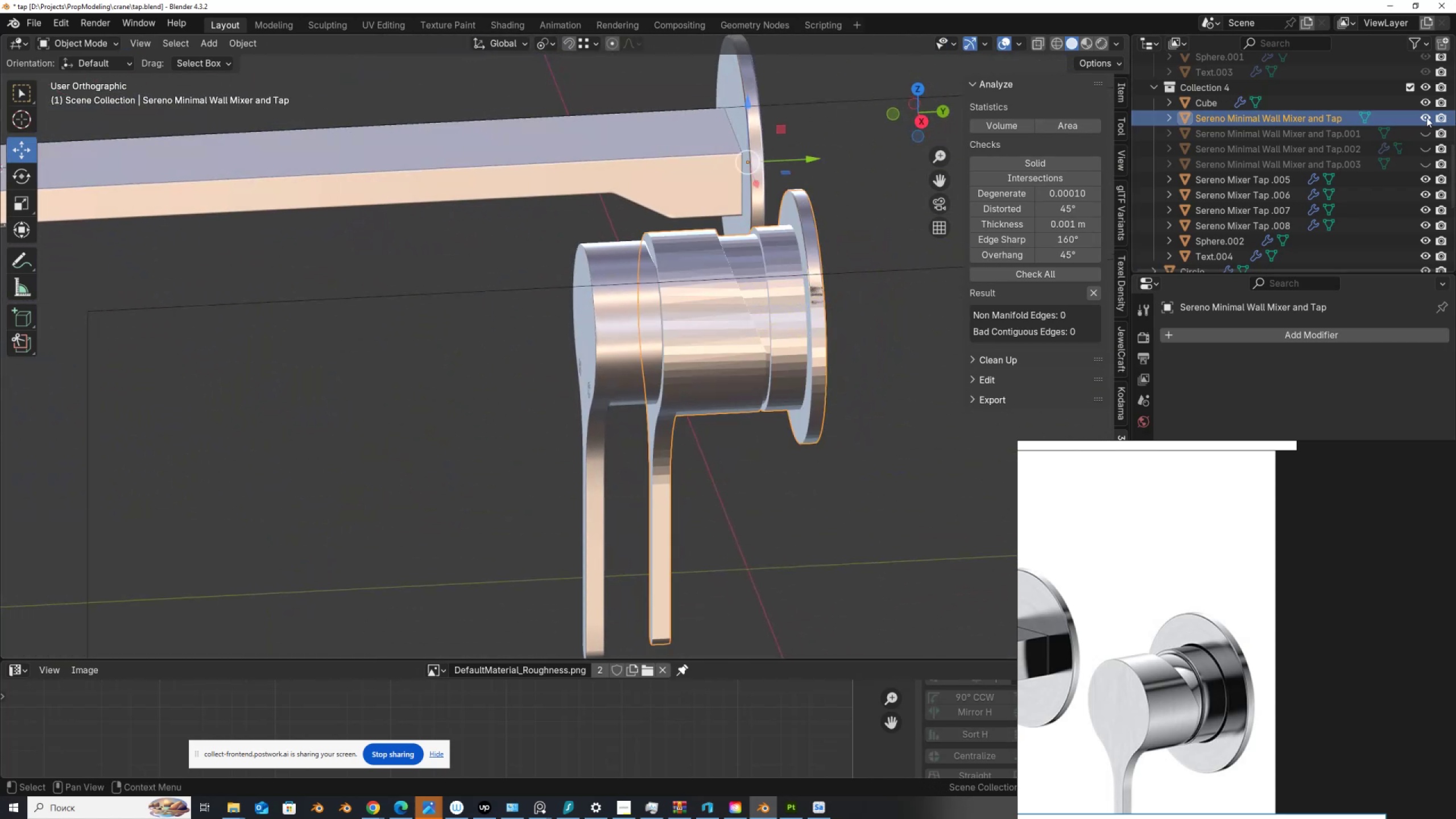 
left_click([1426, 117])
 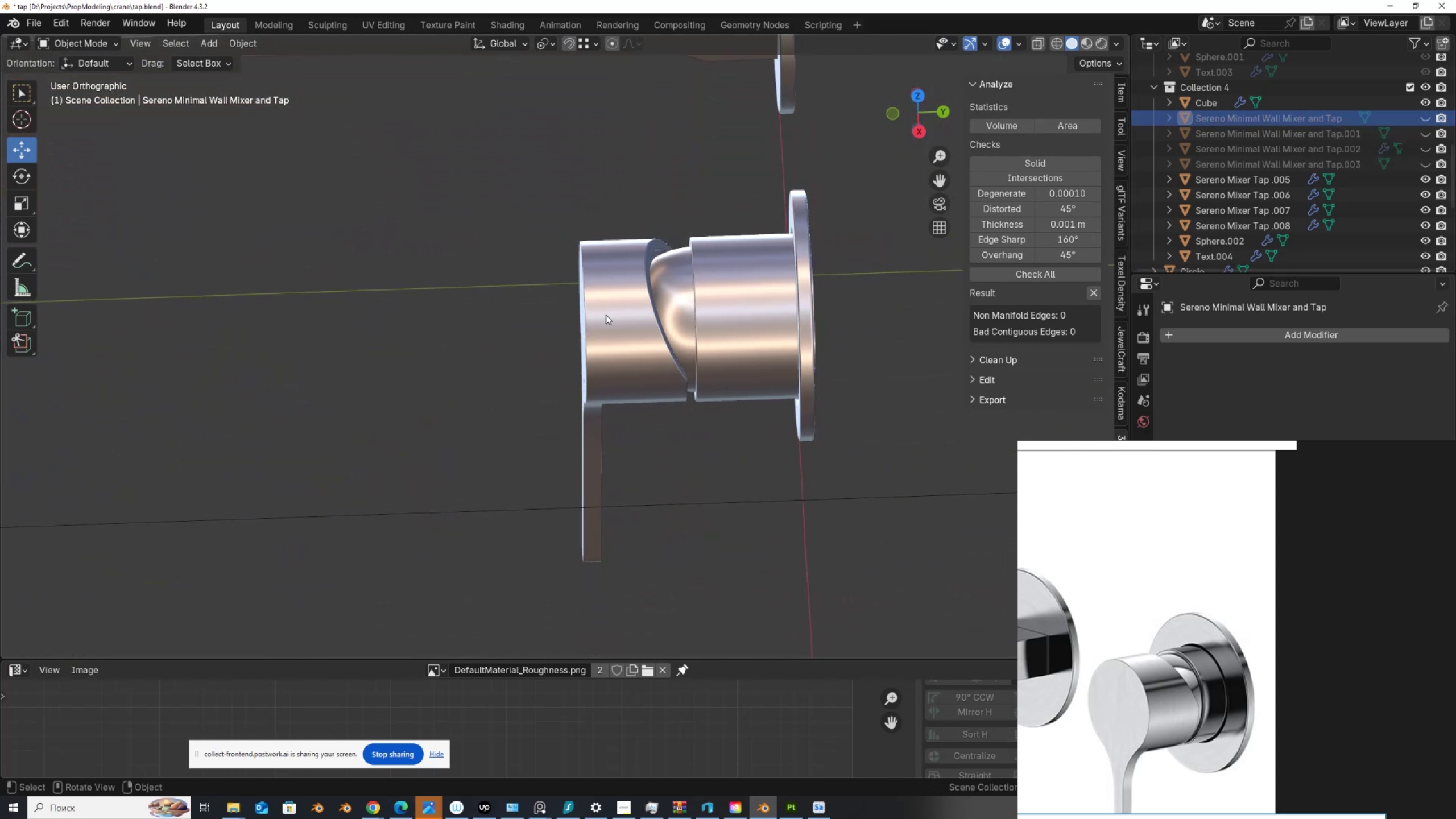 
wait(6.18)
 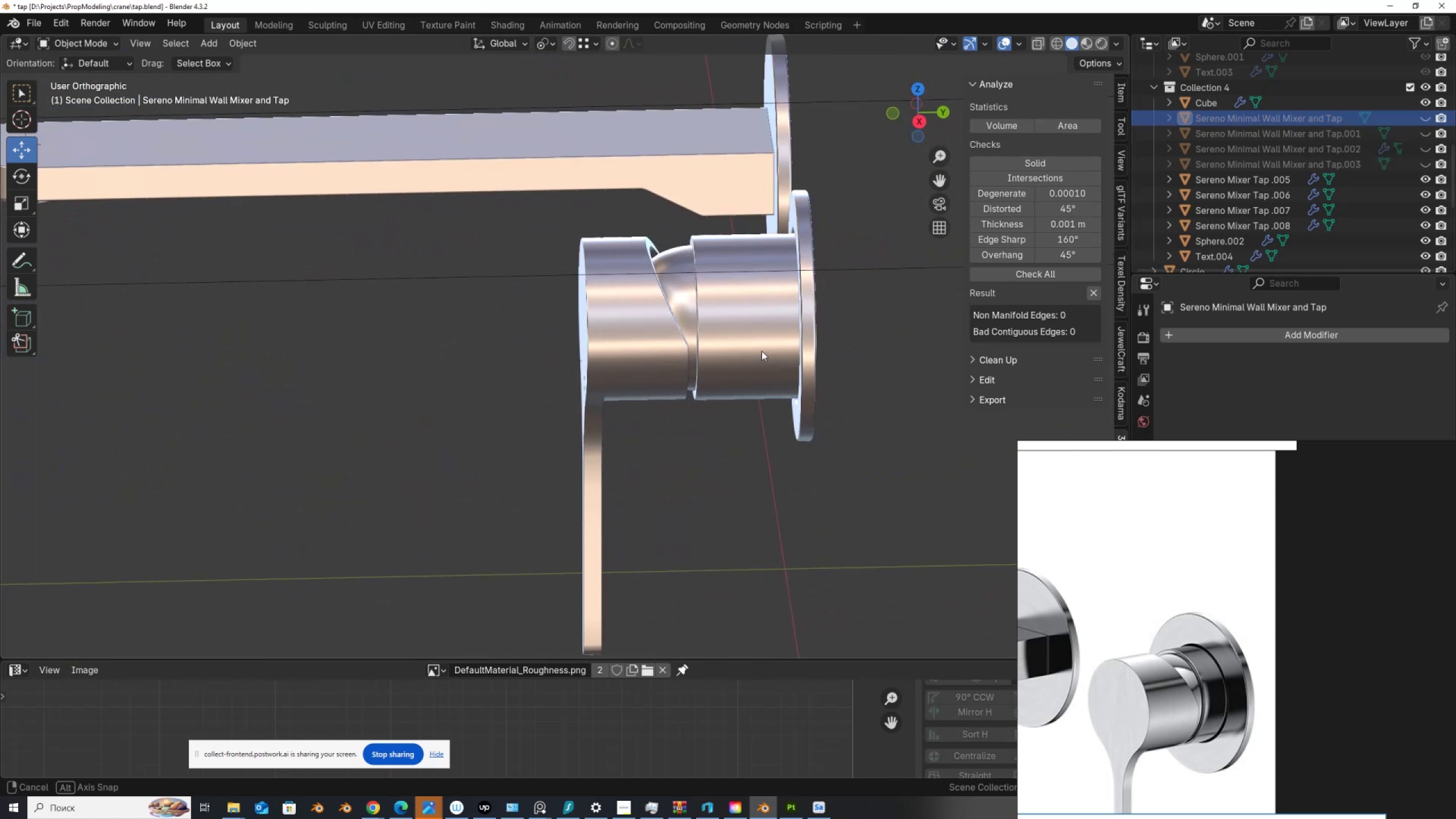 
left_click([705, 325])
 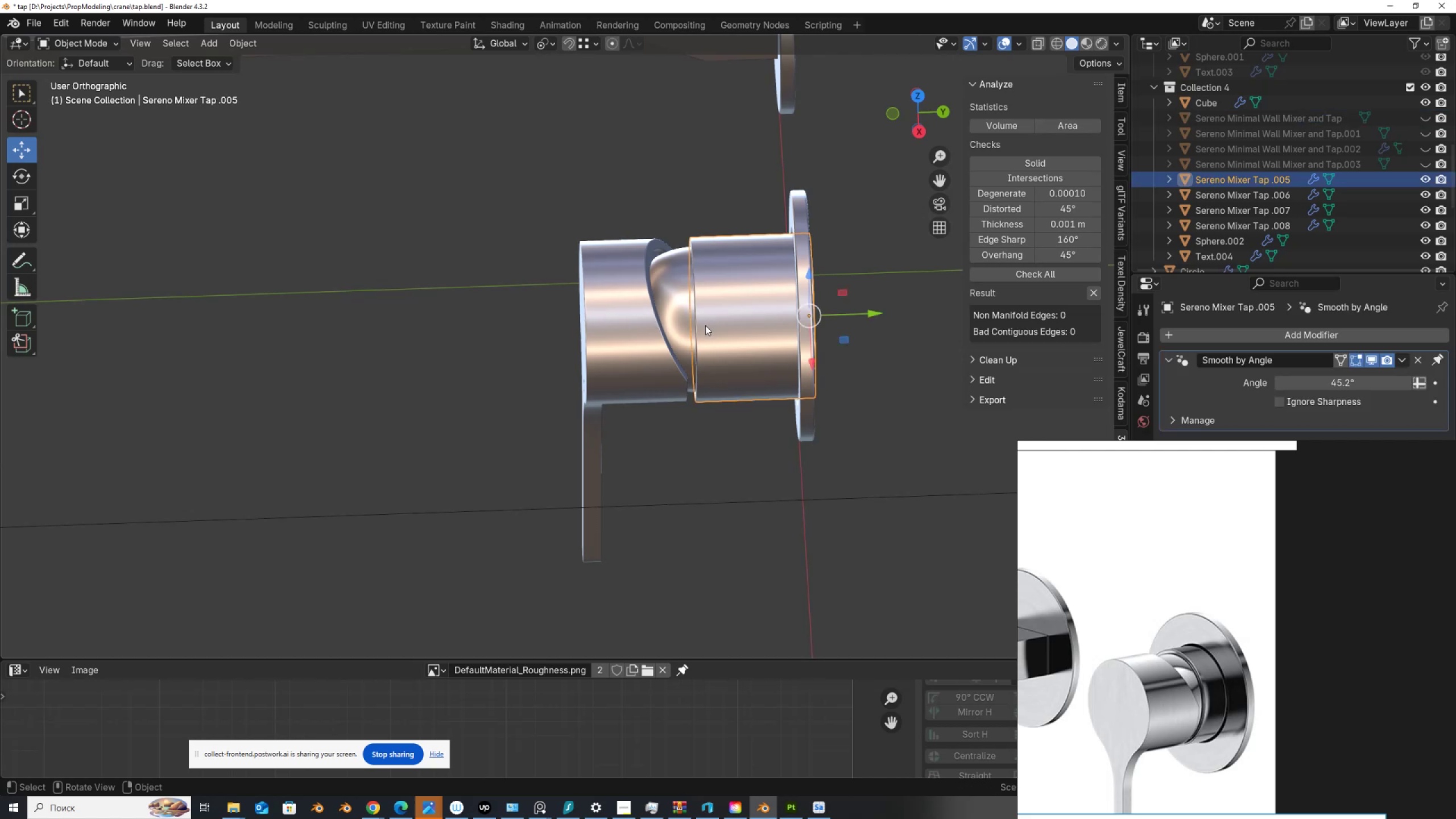 
key(Tab)
 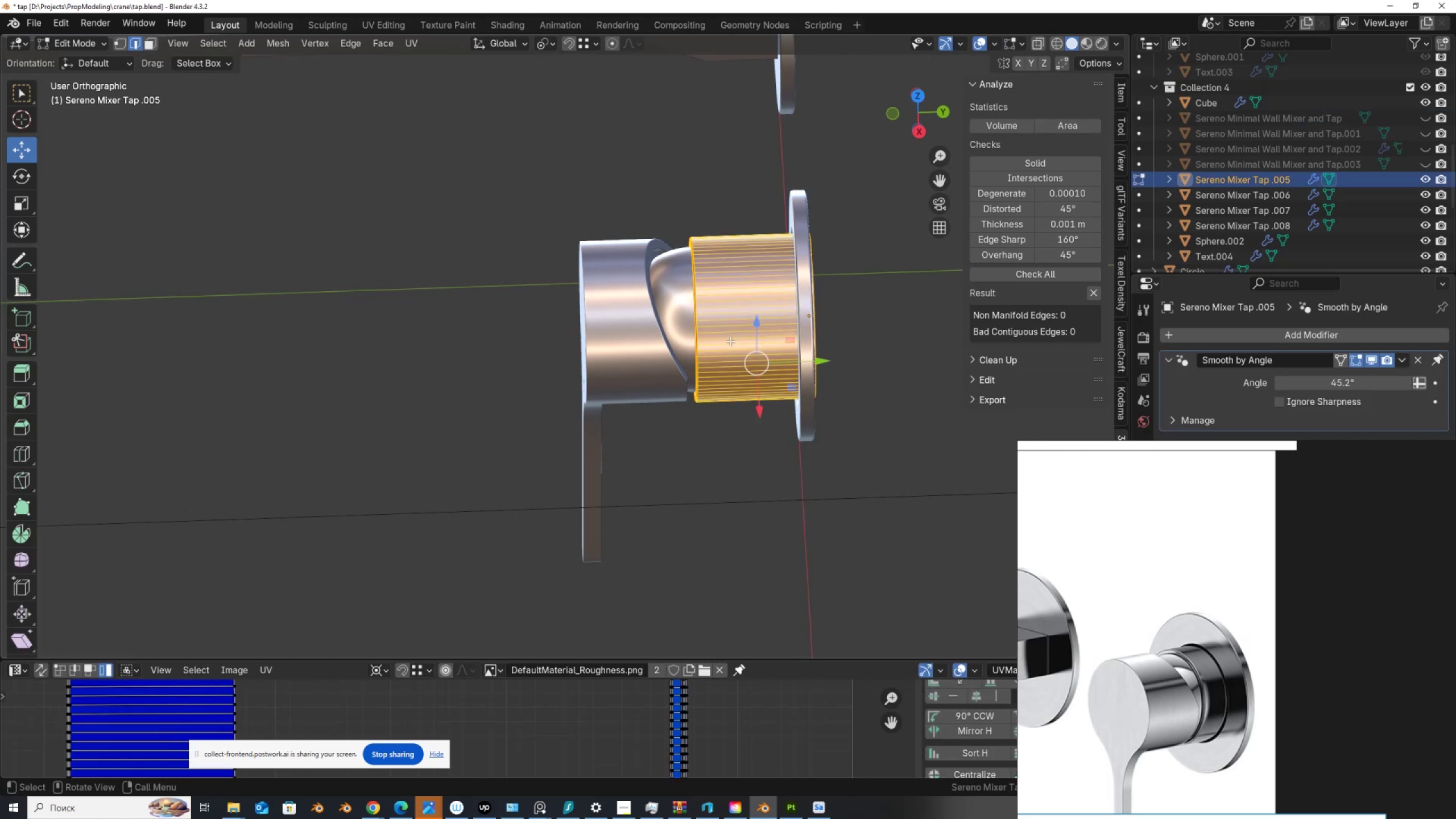 
scroll: coordinate [730, 341], scroll_direction: up, amount: 2.0
 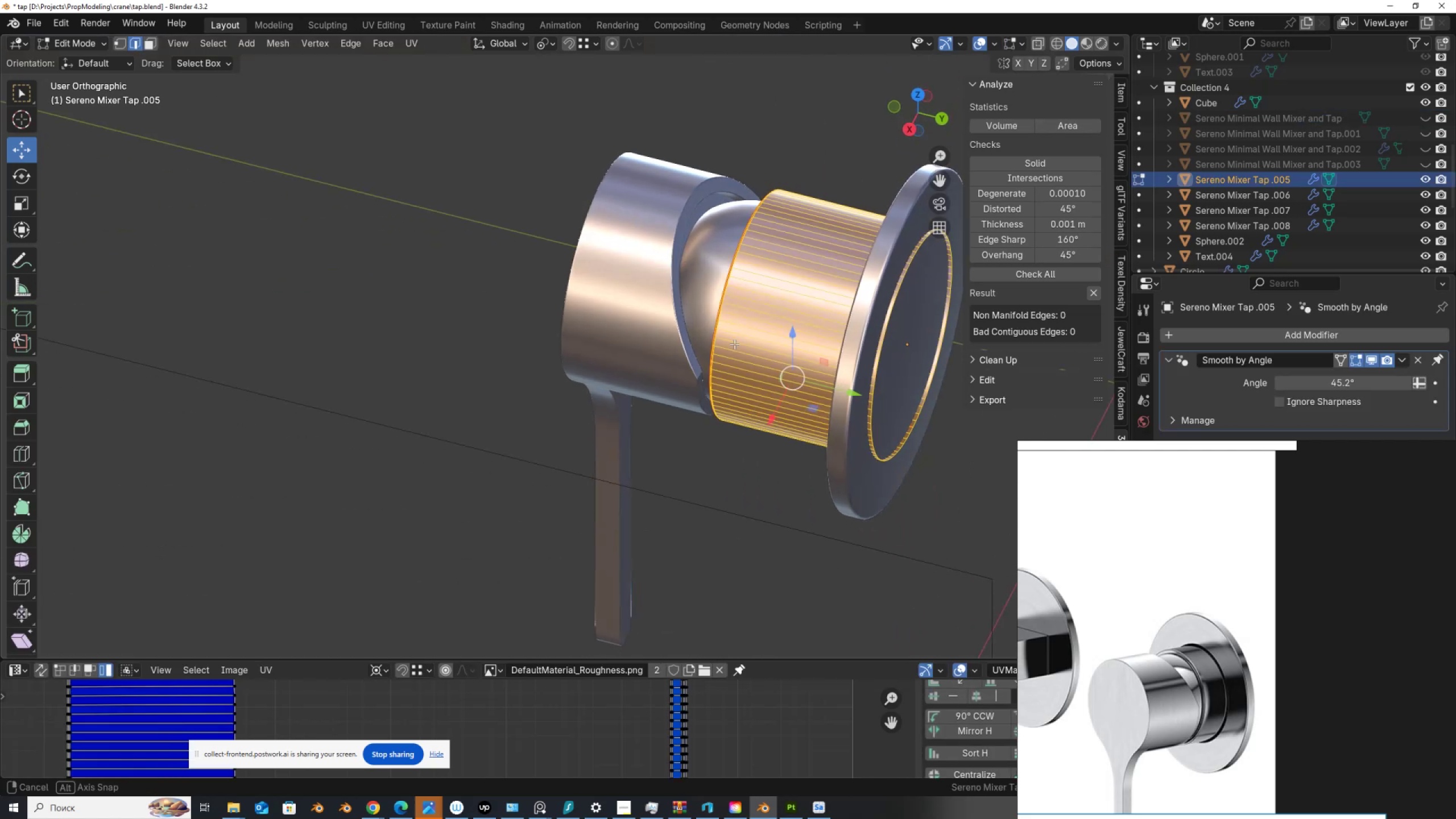 
hold_key(key=ShiftLeft, duration=0.38)
 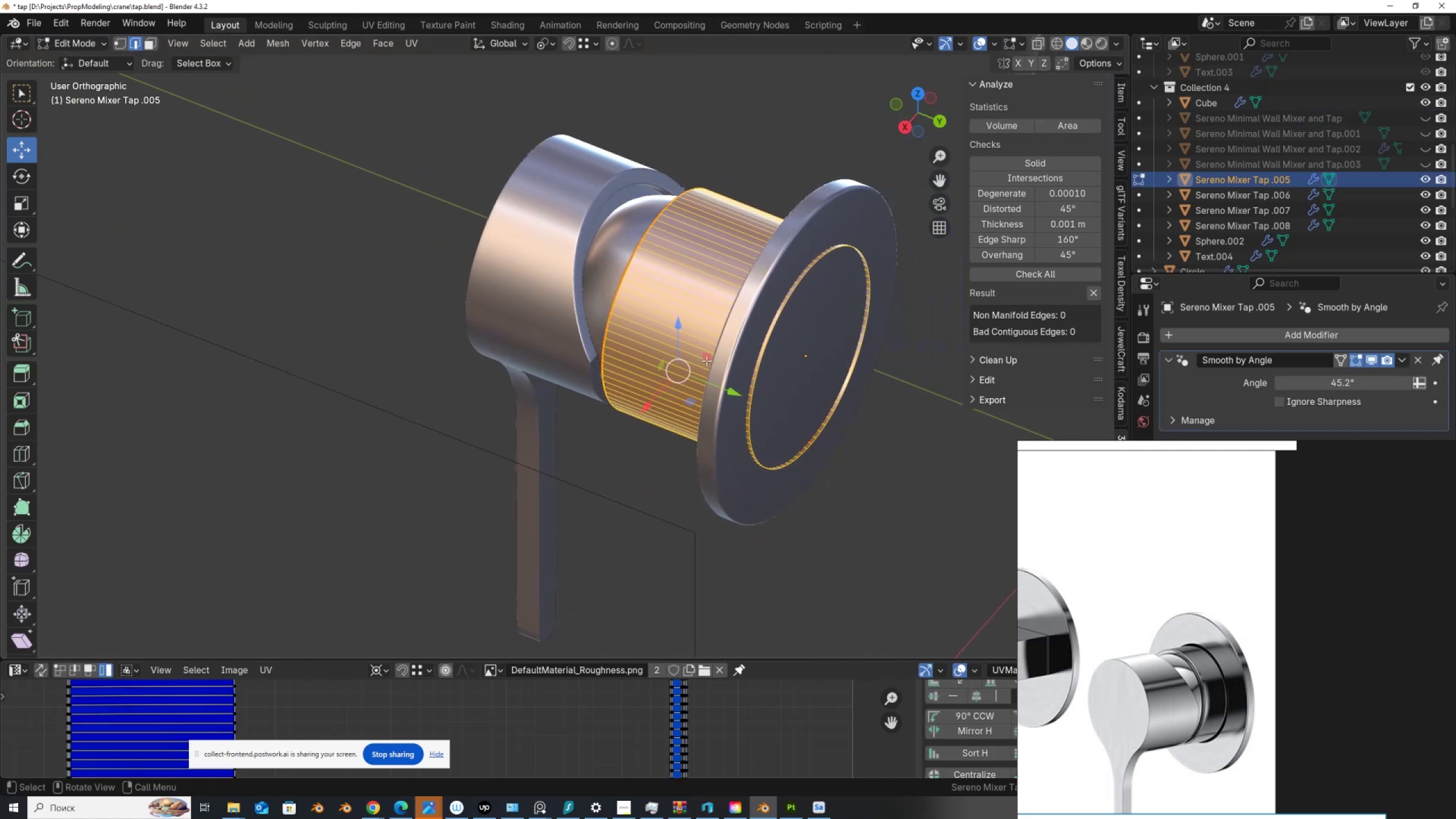 
key(2)
 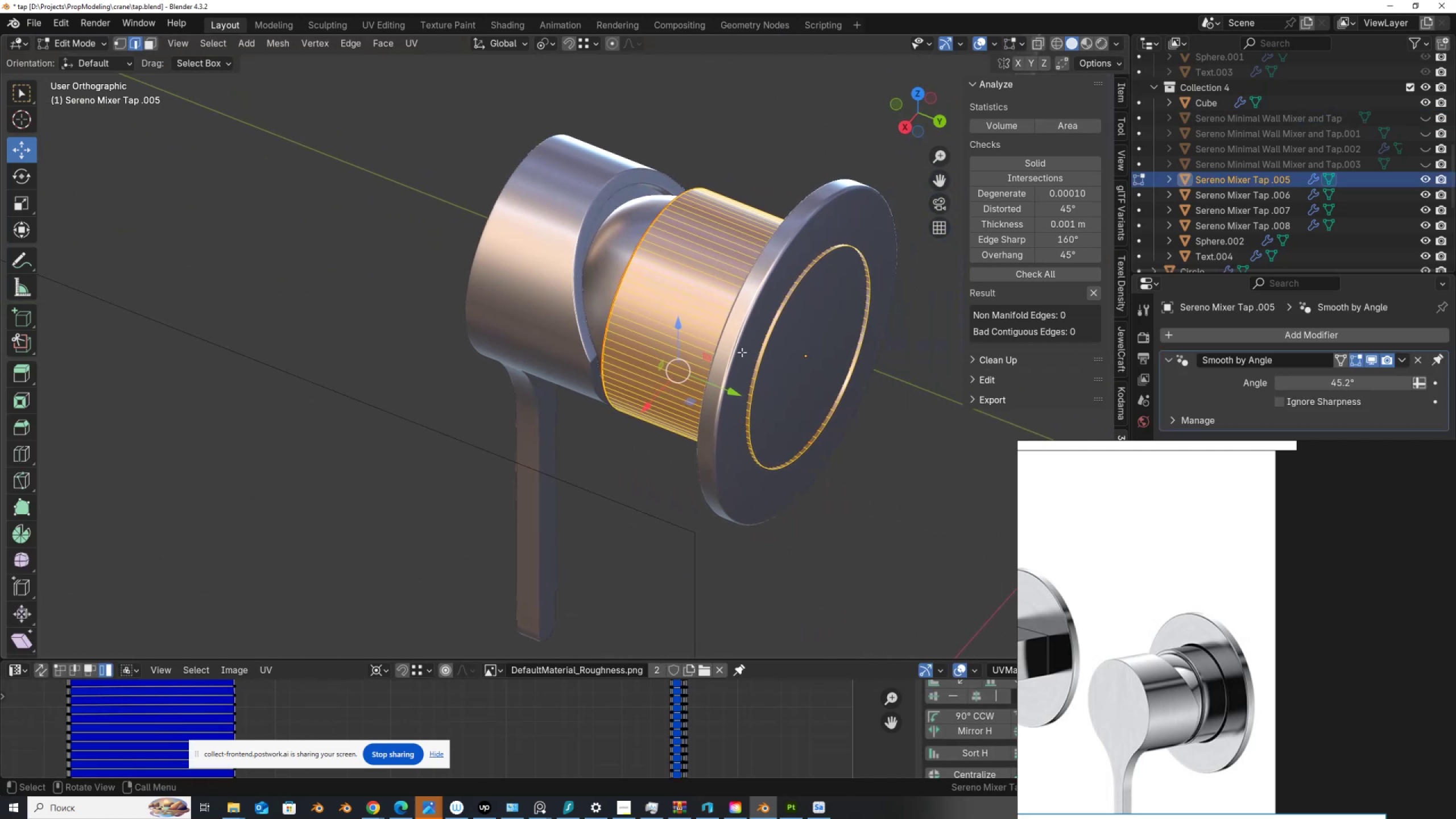 
hold_key(key=AltLeft, duration=0.96)
left_click([765, 349])
 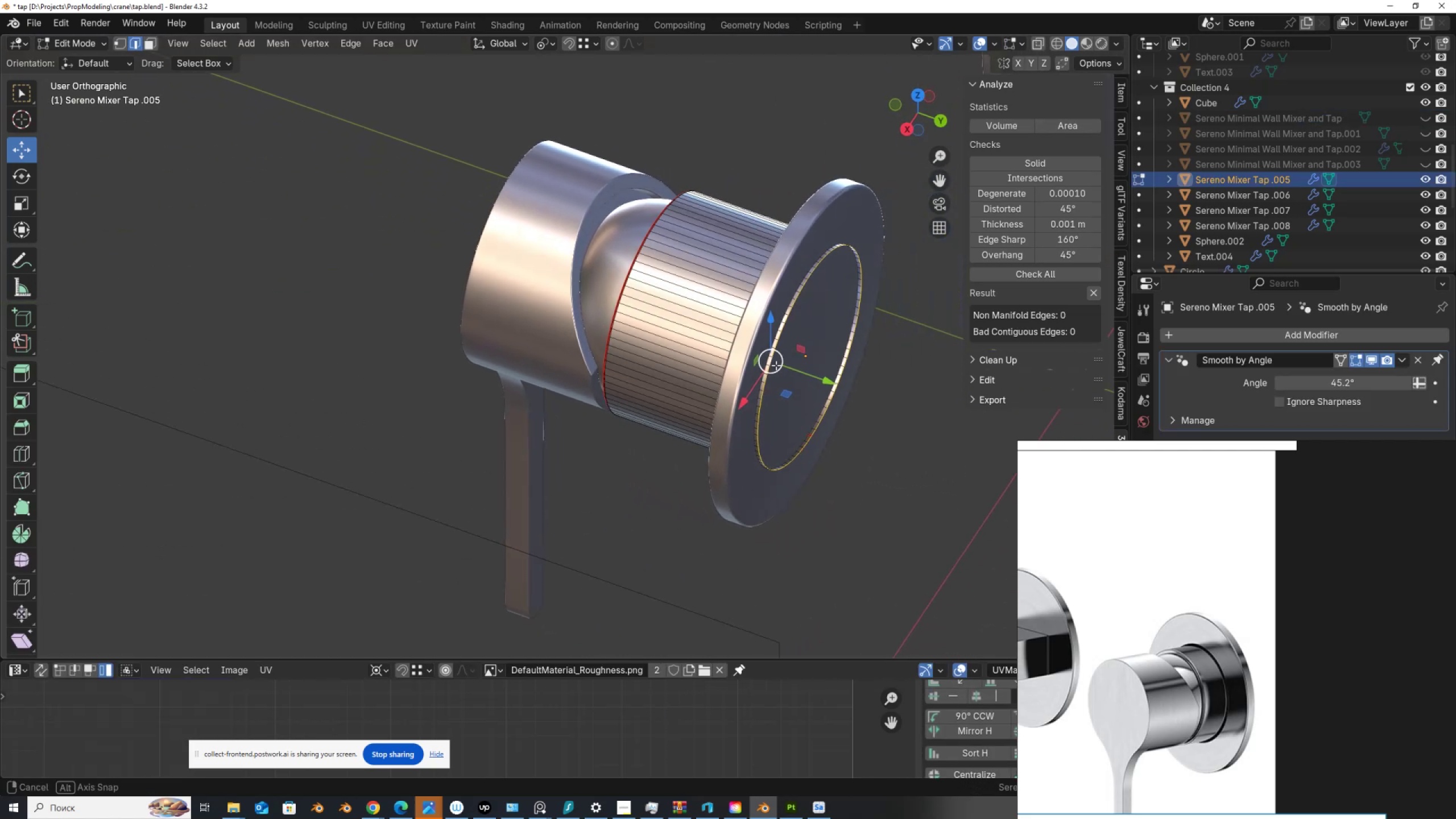 
scroll: coordinate [779, 368], scroll_direction: up, amount: 3.0
 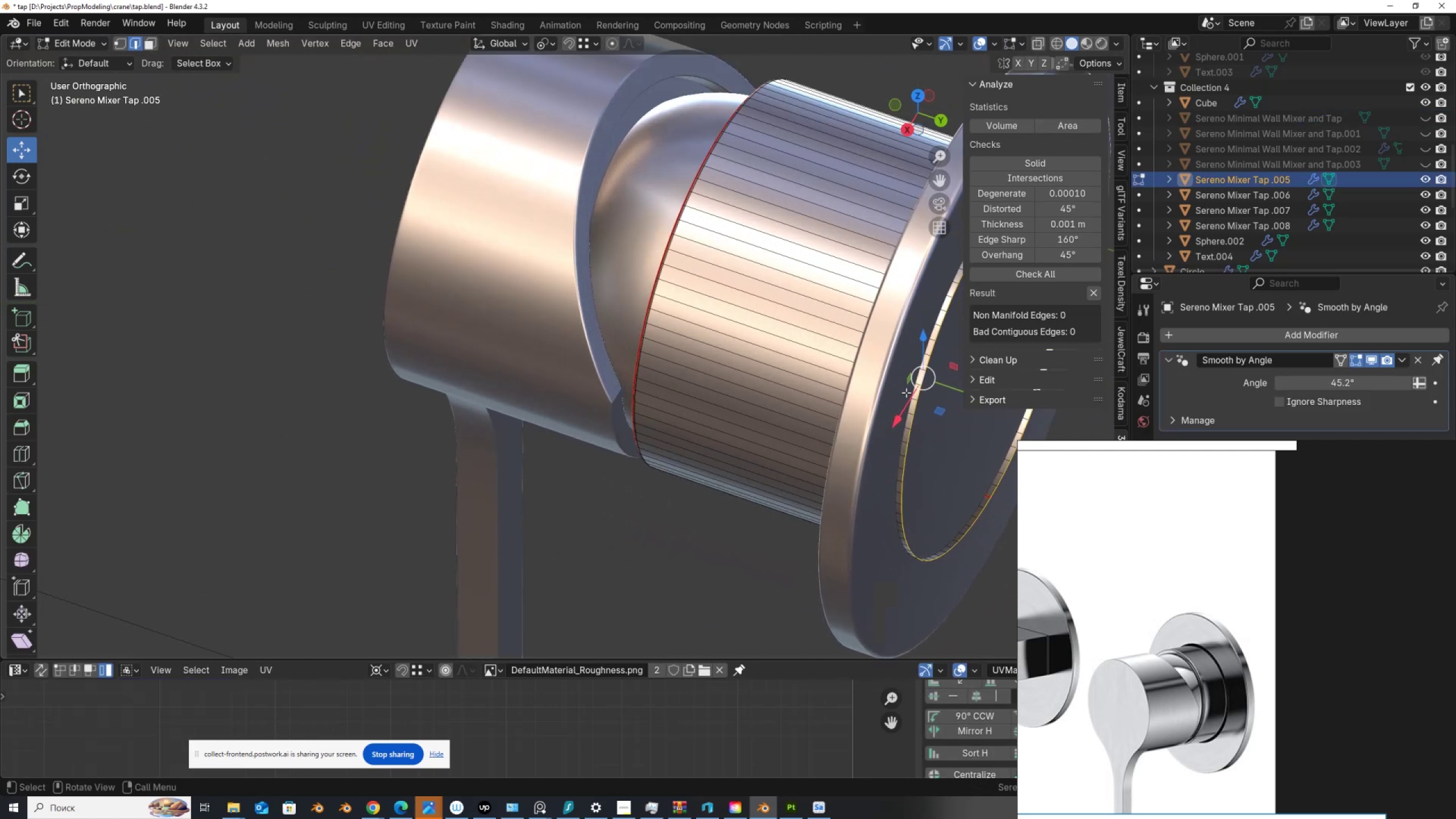 
hold_key(key=ShiftLeft, duration=0.48)
 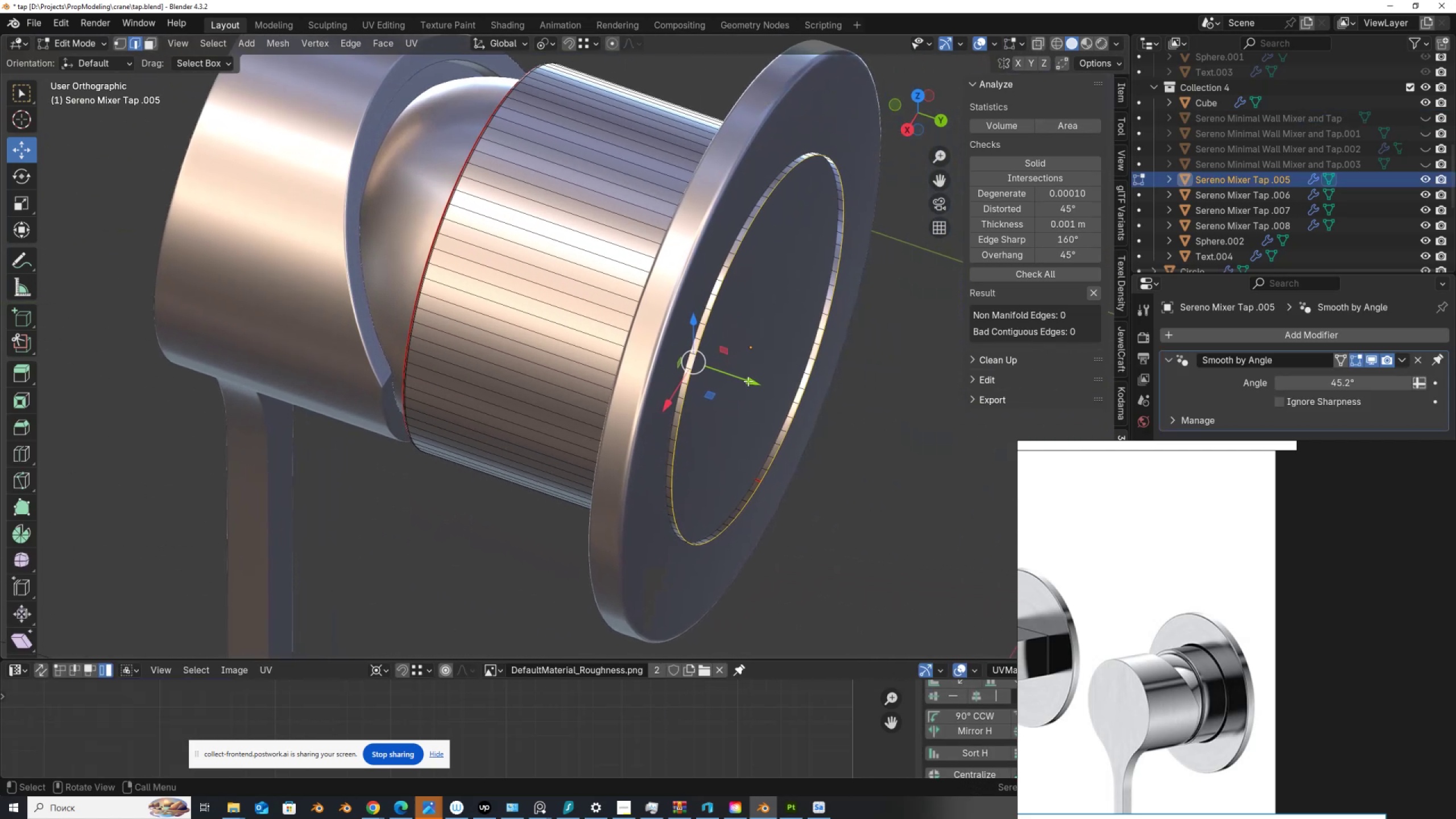 
left_click_drag(start_coordinate=[748, 381], to_coordinate=[735, 375])
 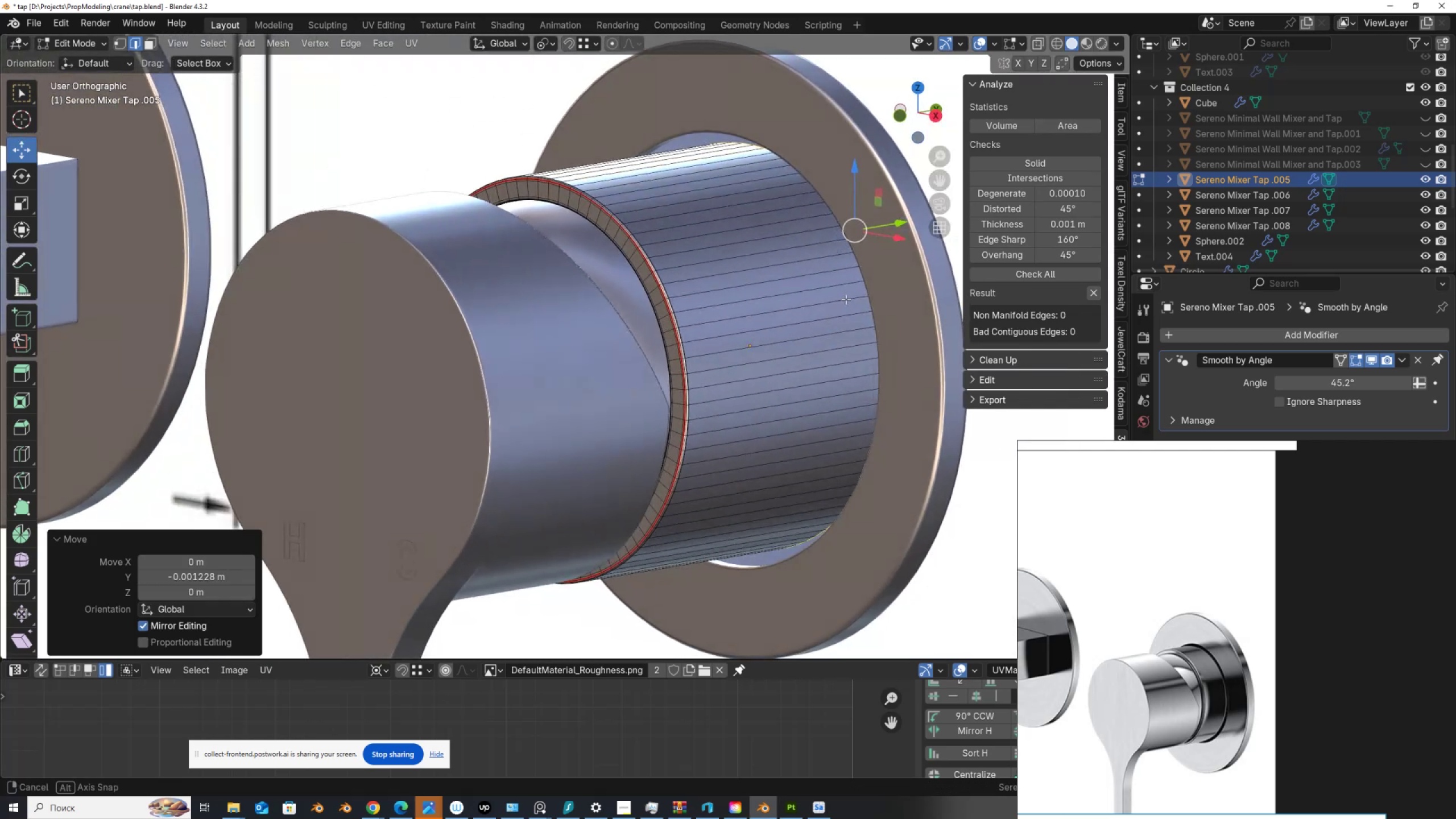 
scroll: coordinate [781, 337], scroll_direction: down, amount: 3.0
 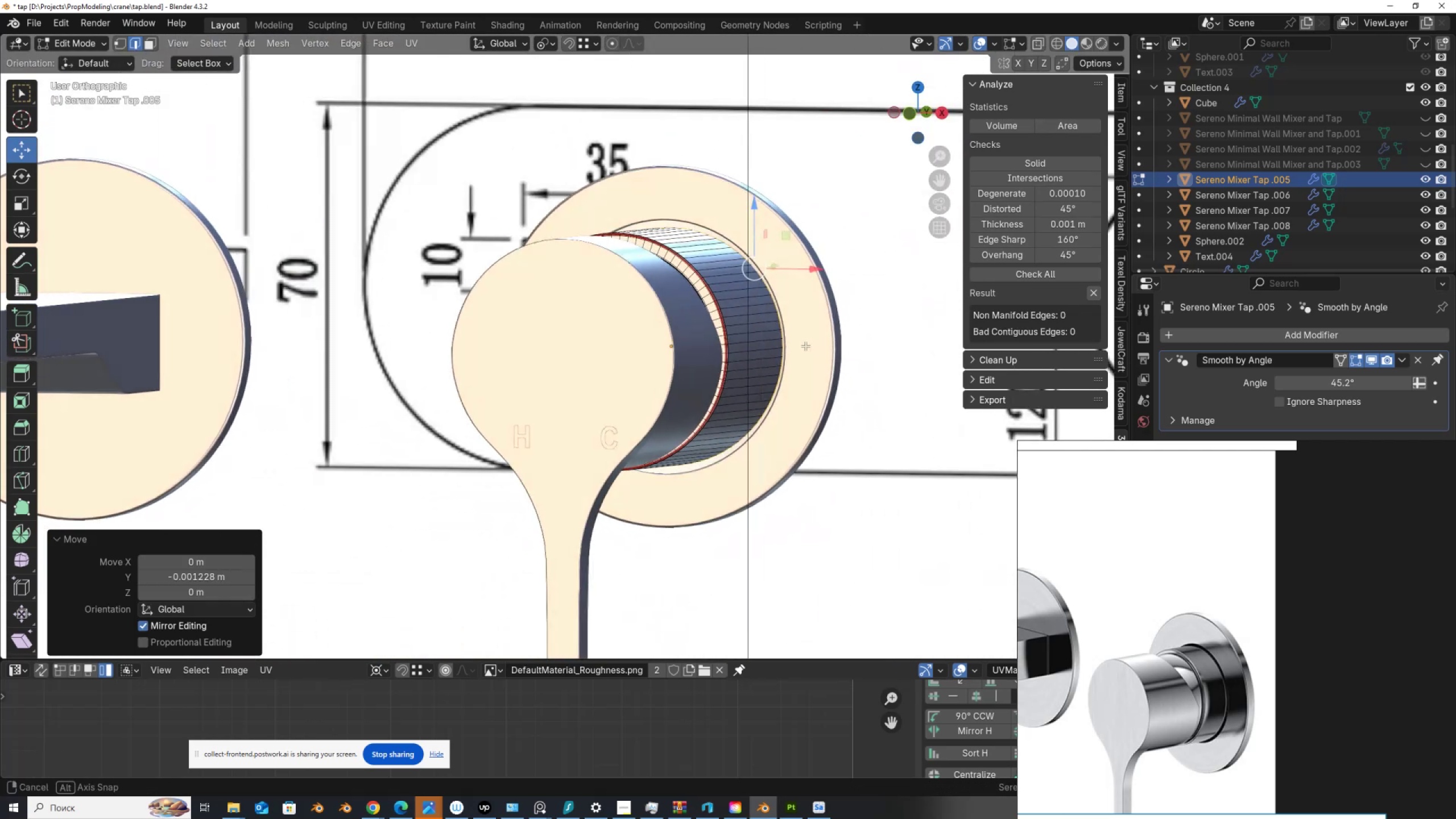 
hold_key(key=AltLeft, duration=1.1)
 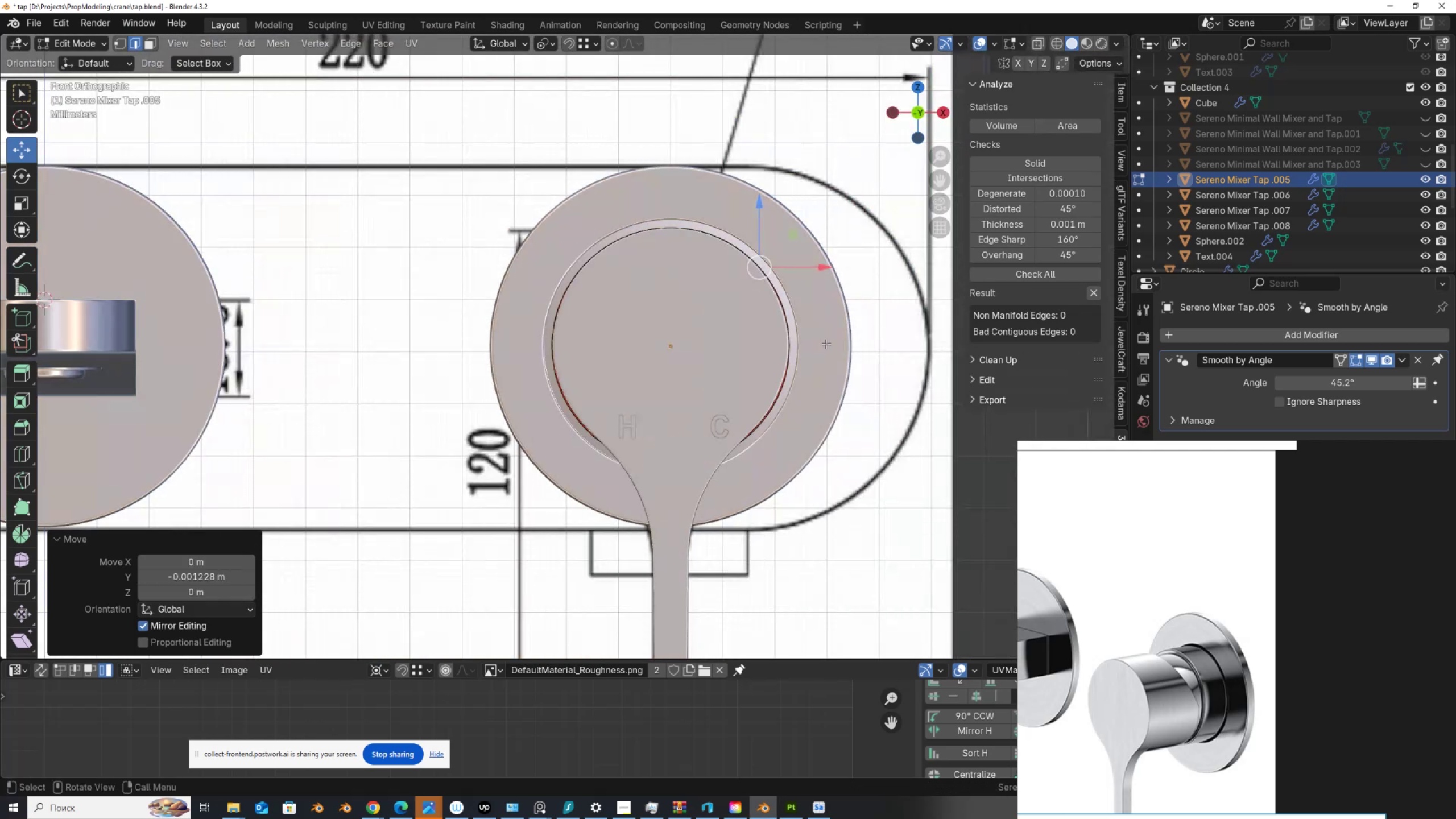 
key(Alt+Z)
 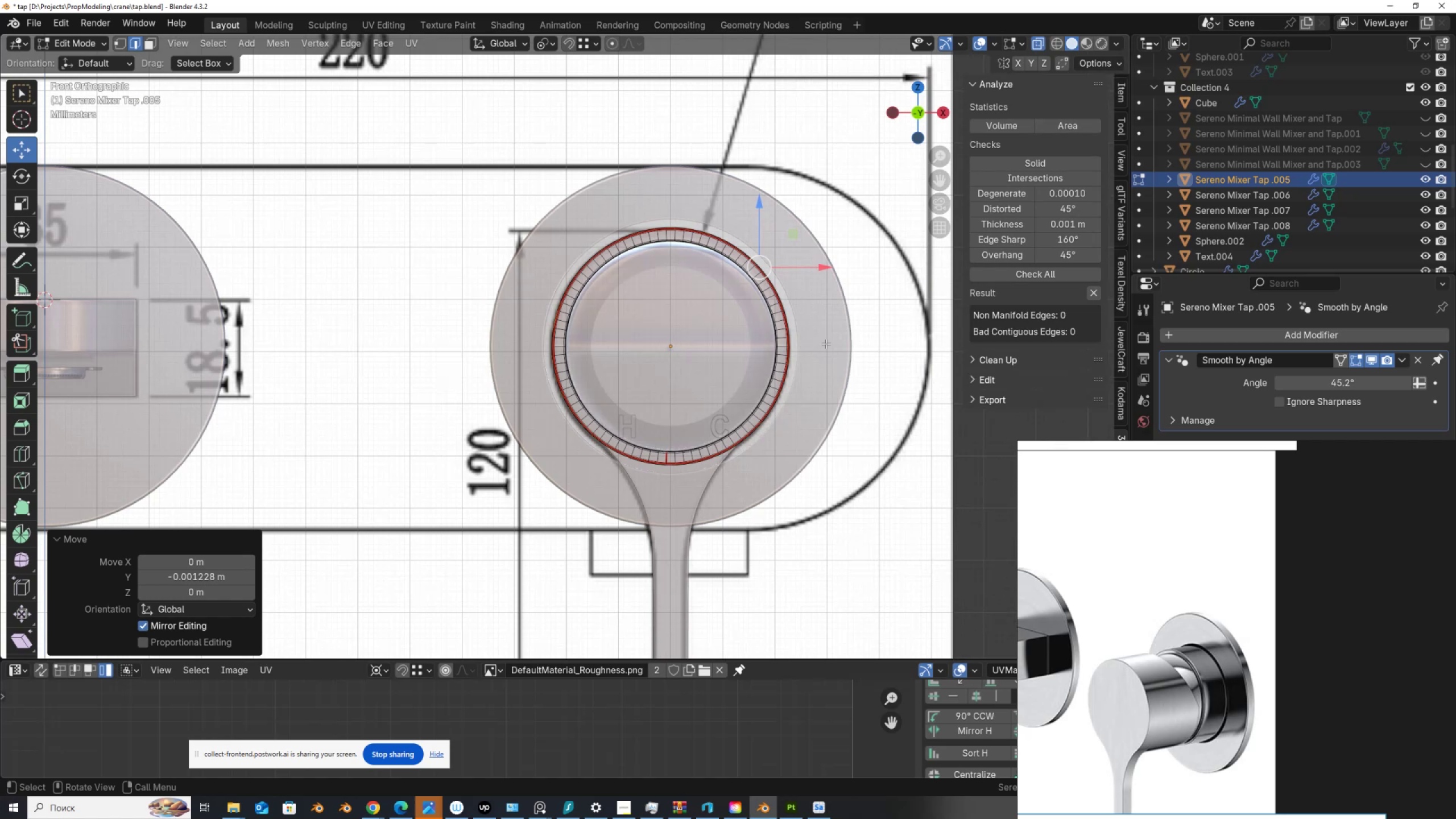 
key(Alt+Z)
 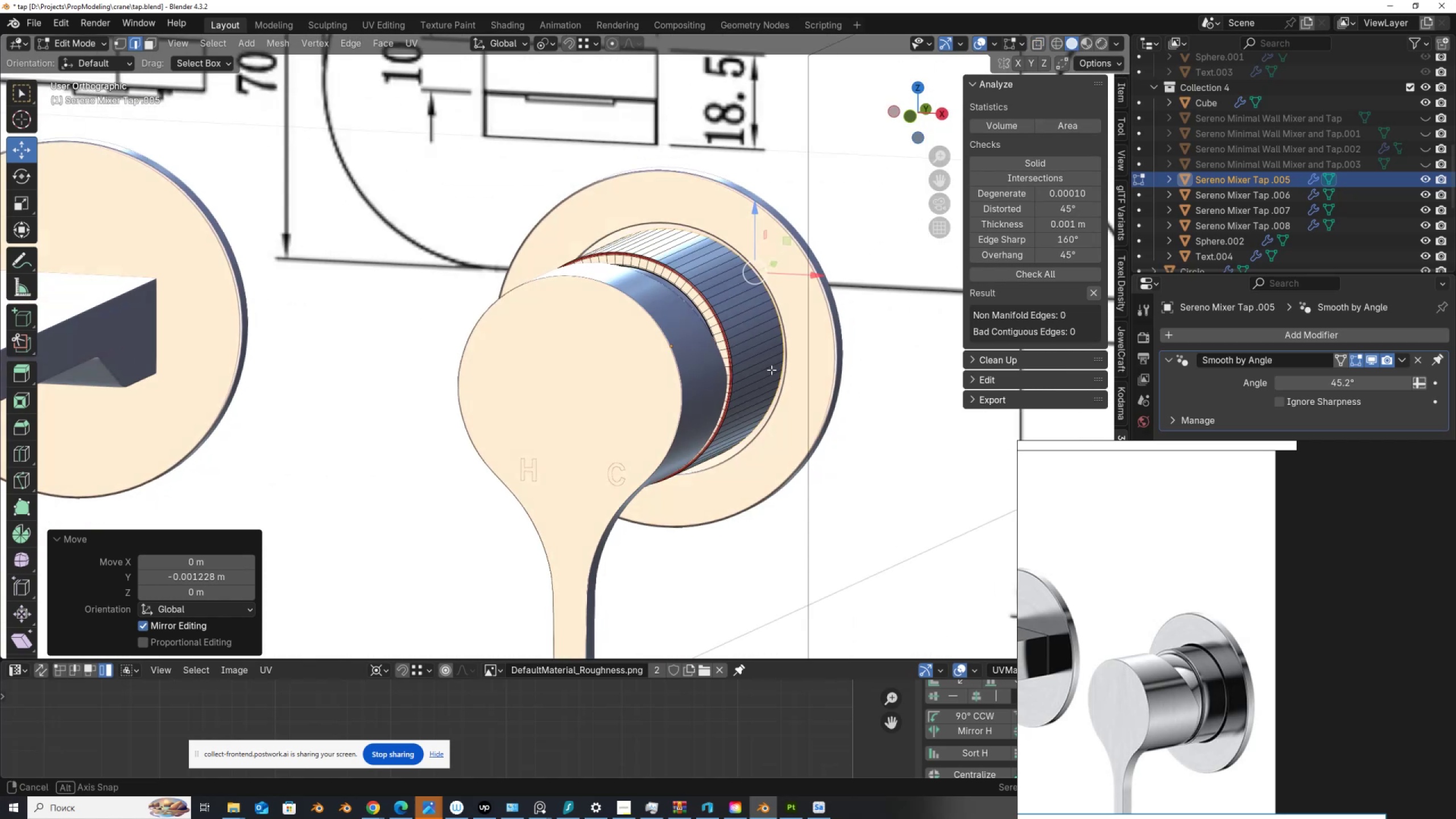 
key(Alt+AltLeft)
 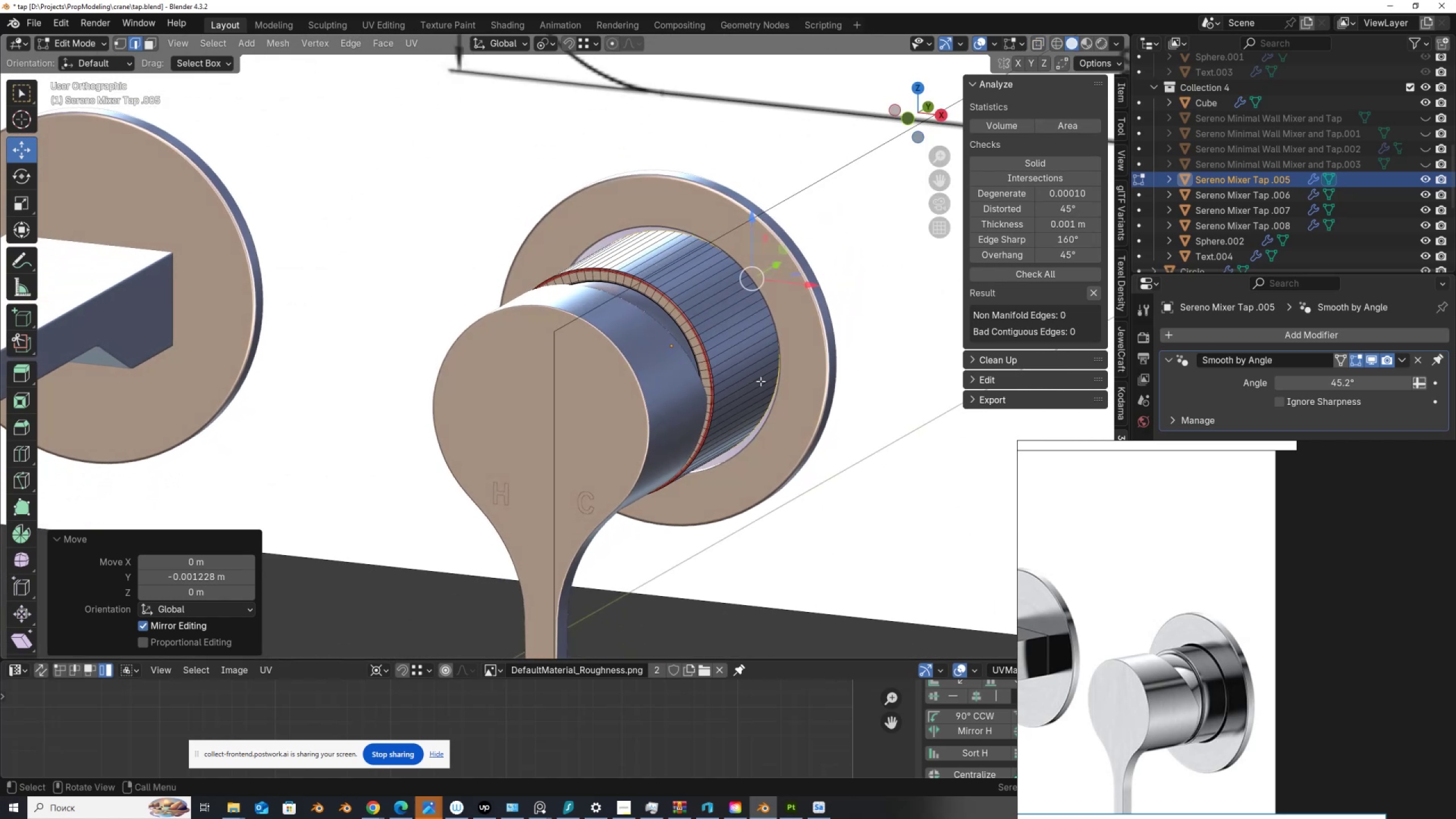 
key(Tab)
 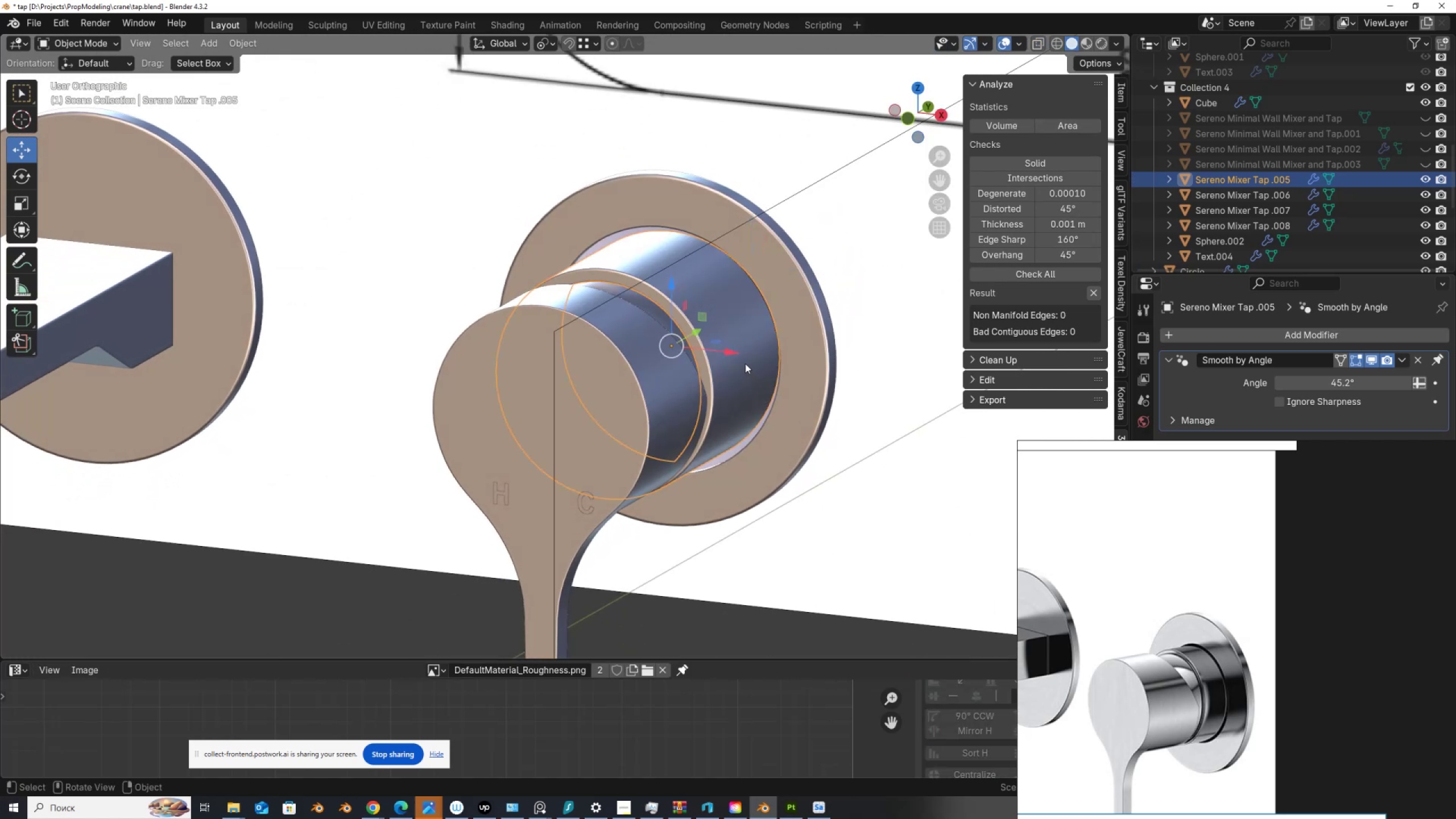 
left_click([745, 363])
 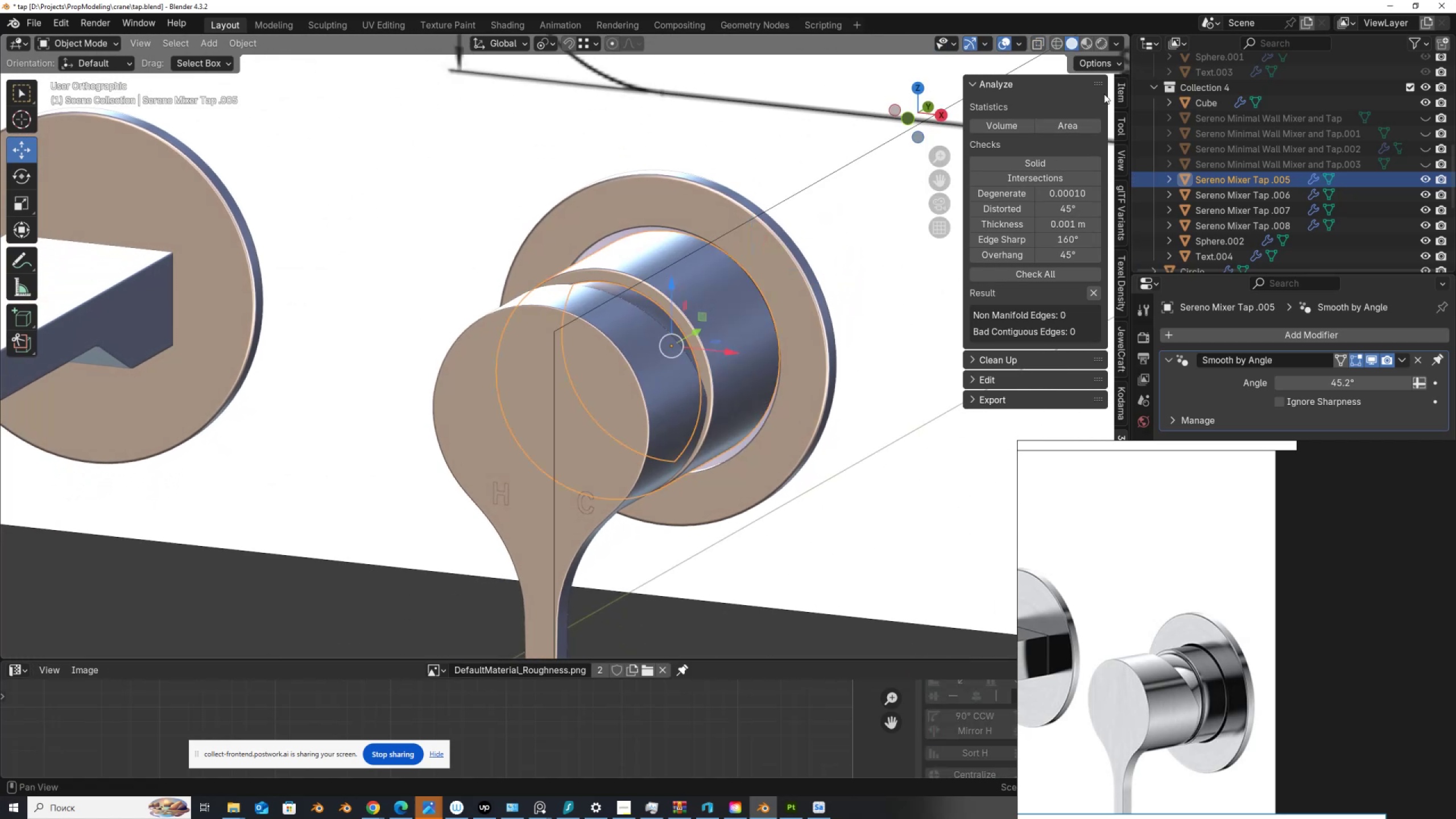 
left_click([1118, 92])
 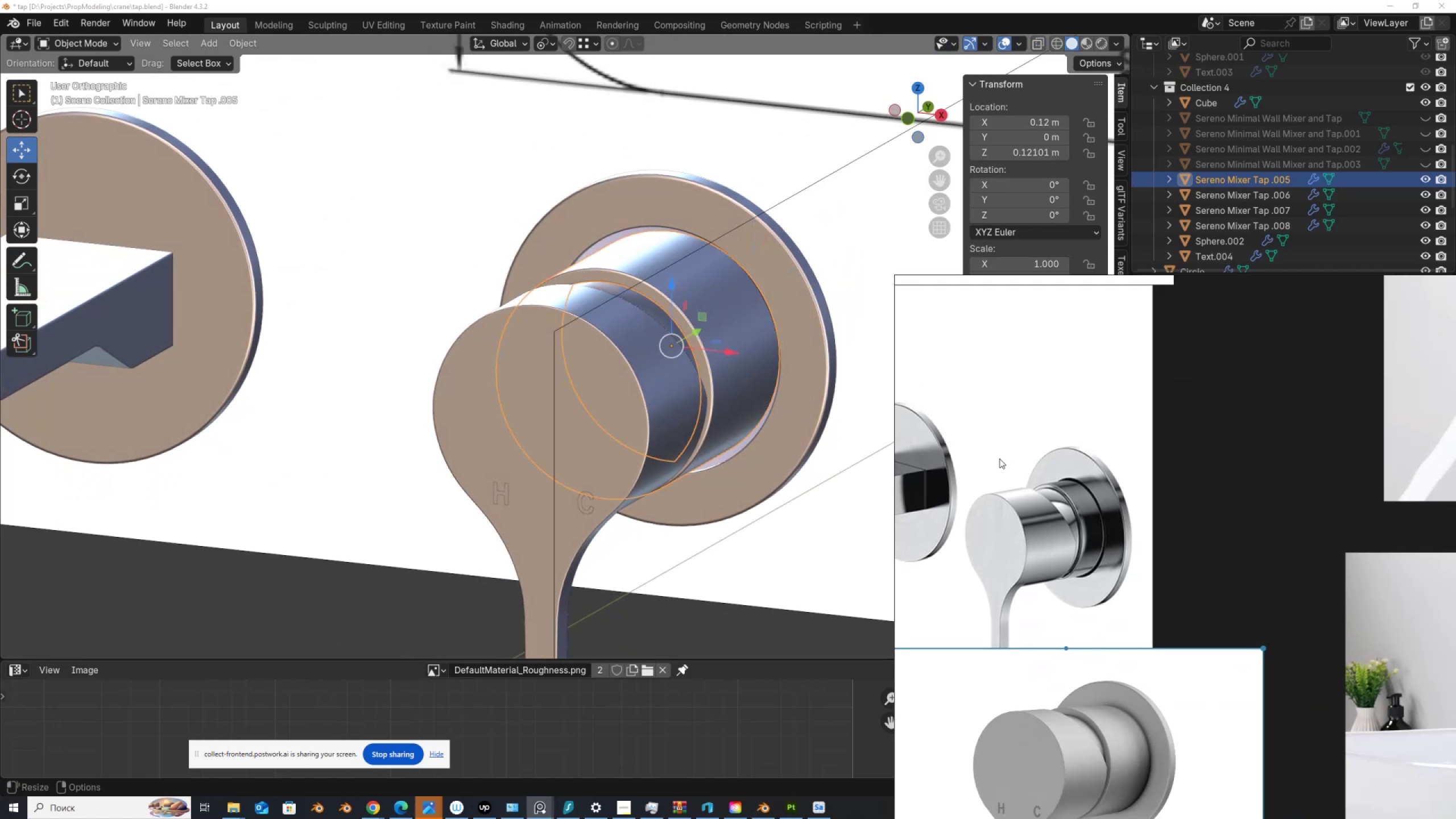 
scroll: coordinate [999, 502], scroll_direction: down, amount: 6.0
 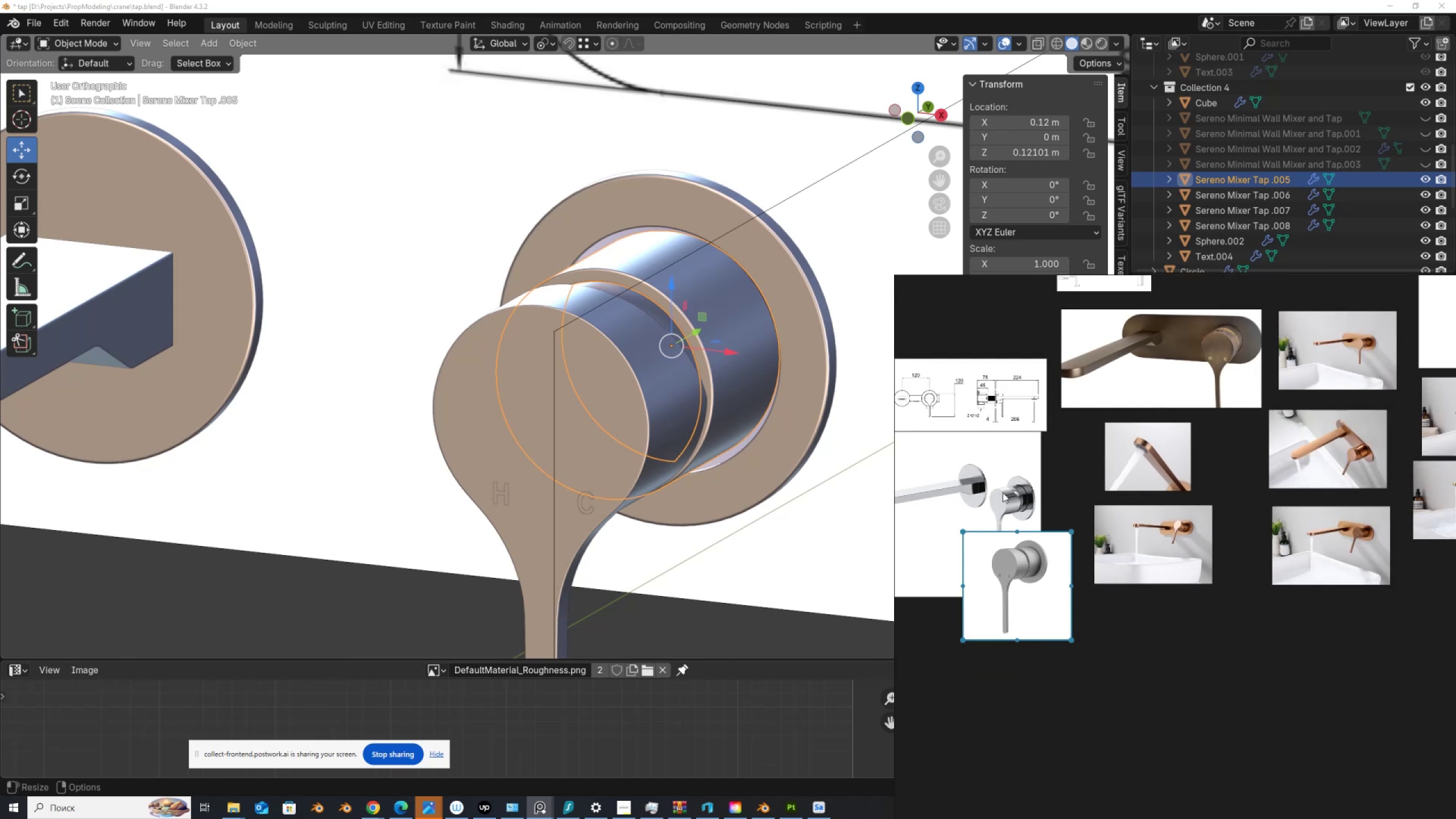 
scroll: coordinate [787, 274], scroll_direction: up, amount: 13.0
 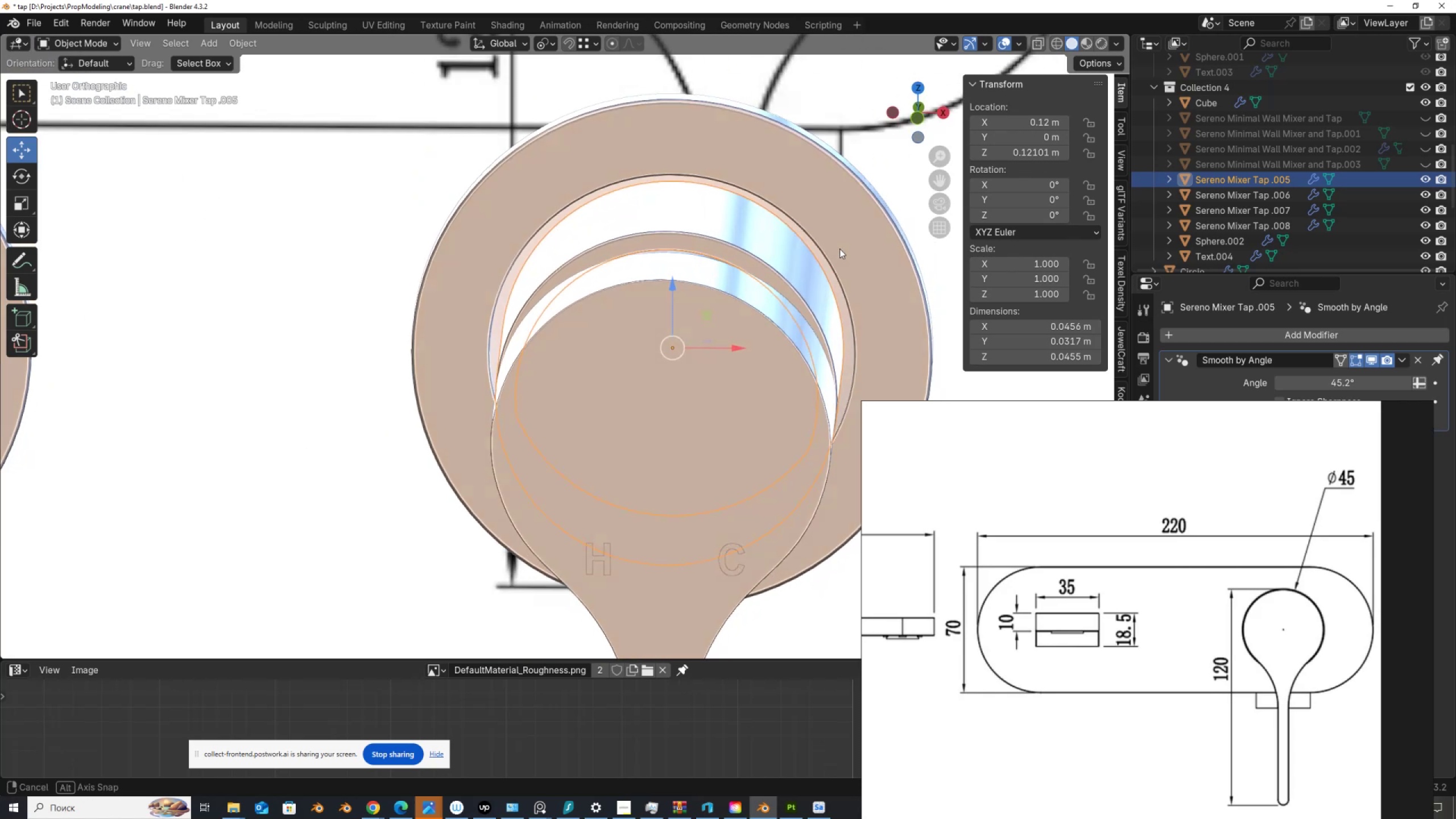 
hold_key(key=ShiftLeft, duration=0.4)
 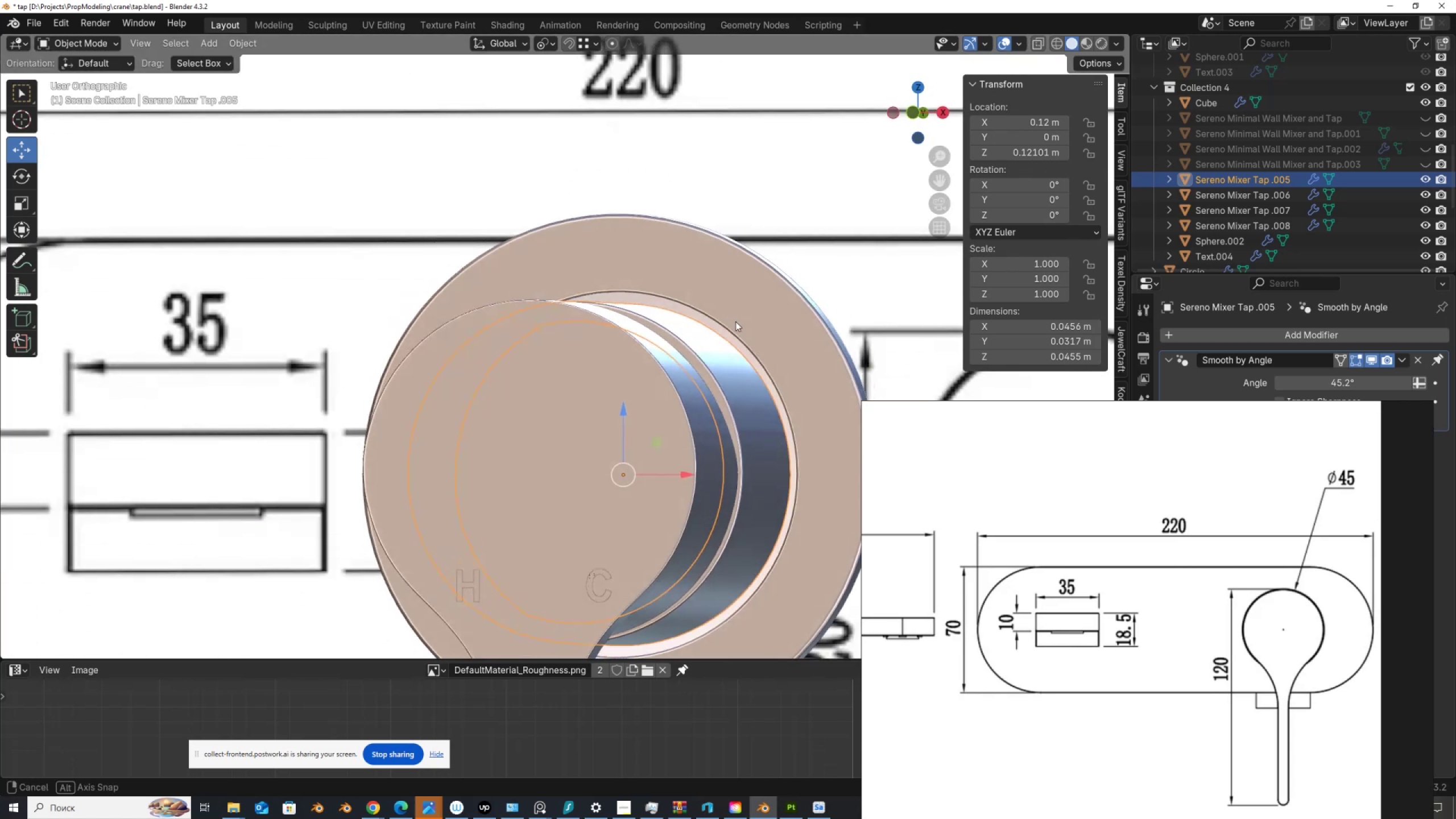 
hold_key(key=AltLeft, duration=0.34)
 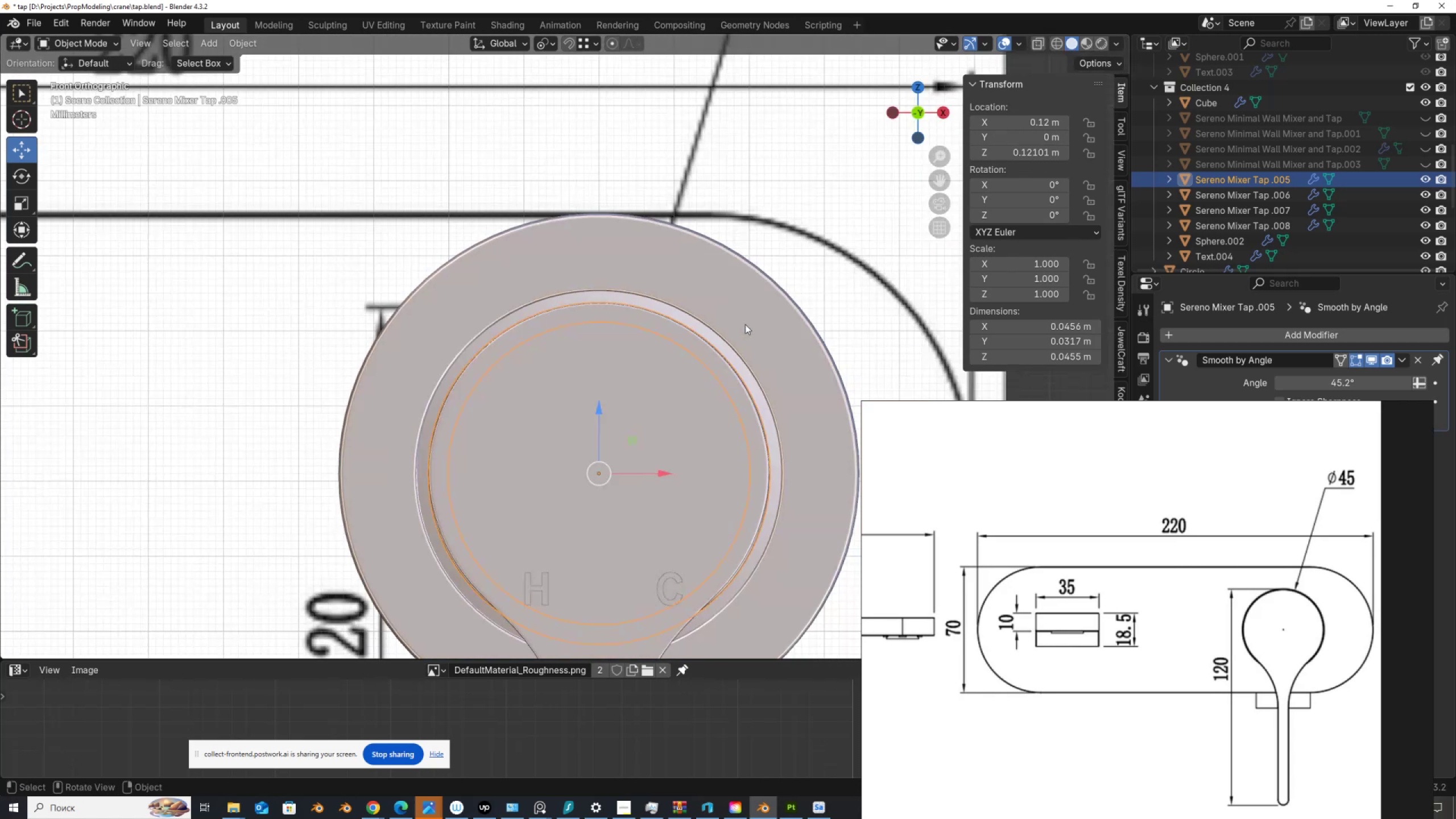 
scroll: coordinate [745, 324], scroll_direction: down, amount: 5.0
 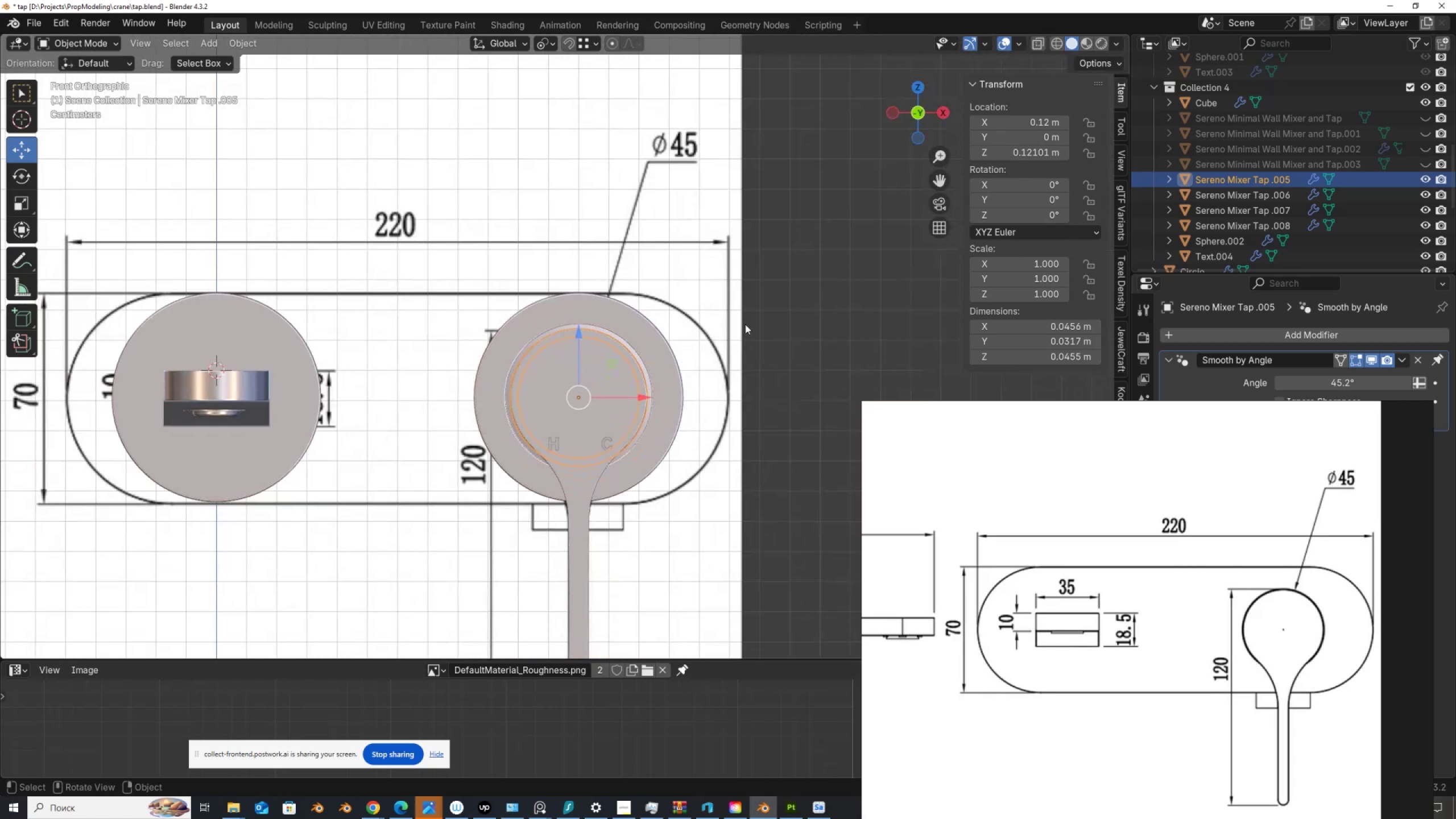 
scroll: coordinate [745, 324], scroll_direction: up, amount: 5.0
 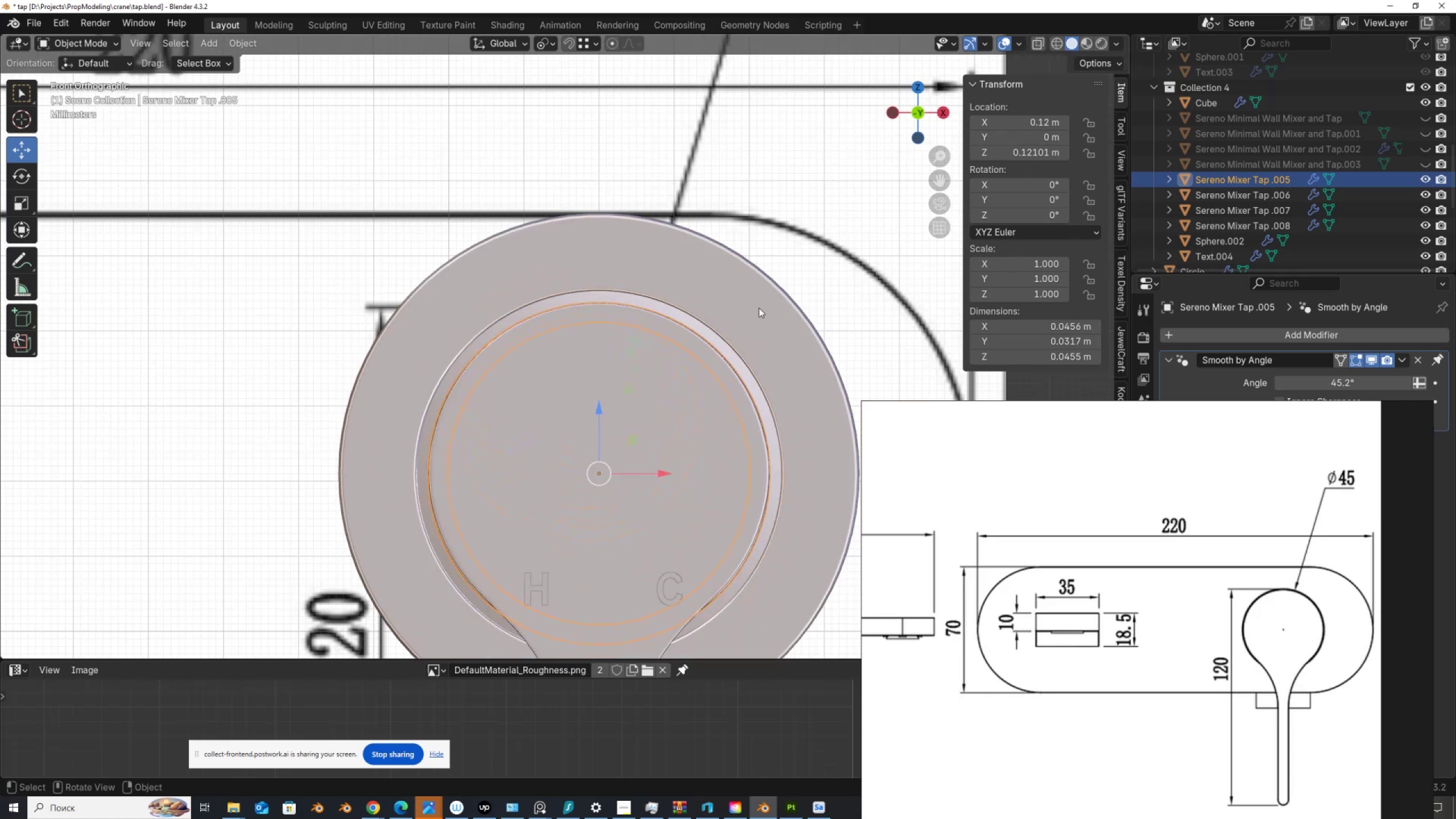 
left_click([756, 309])
 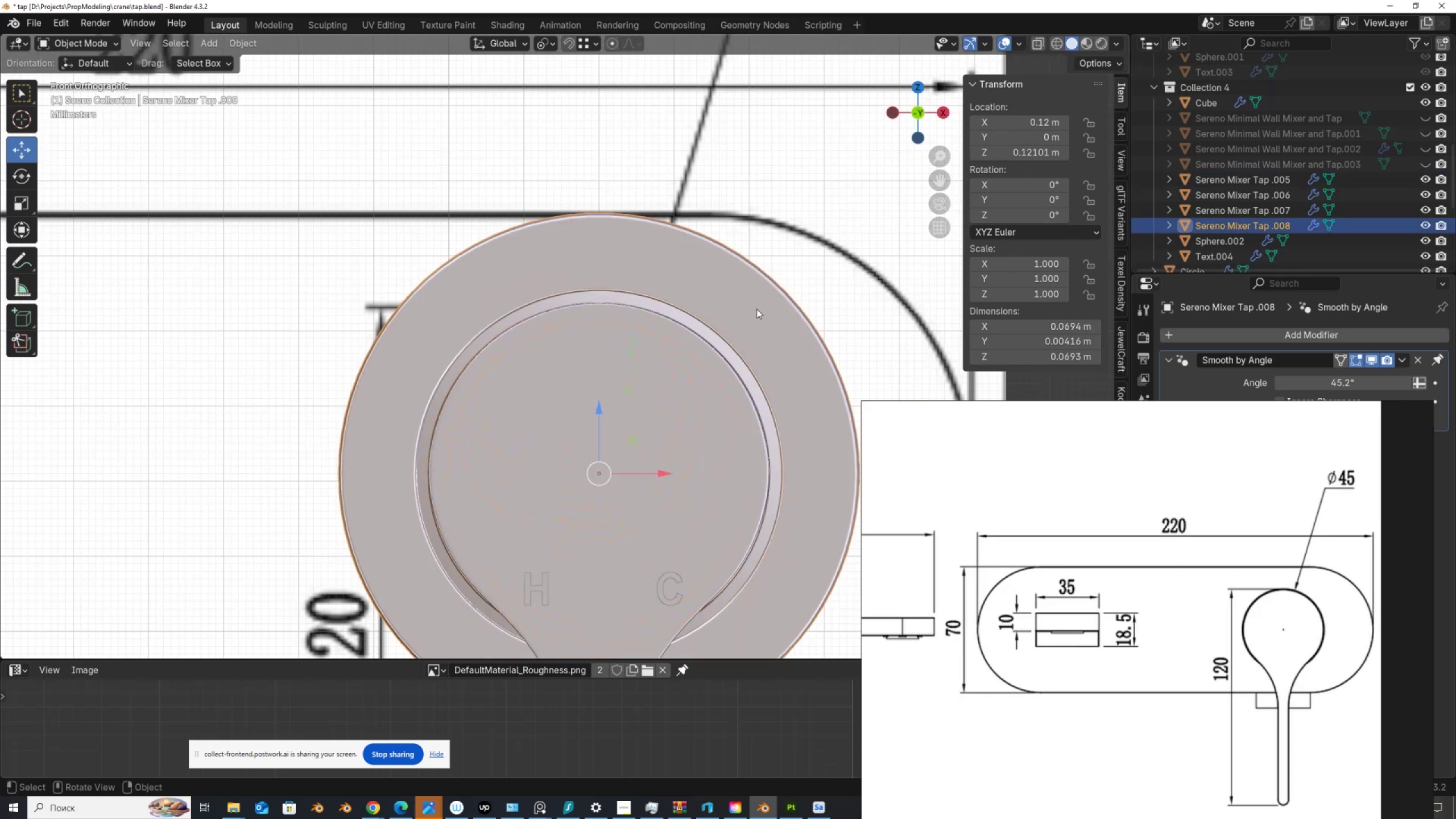 
key(Tab)
 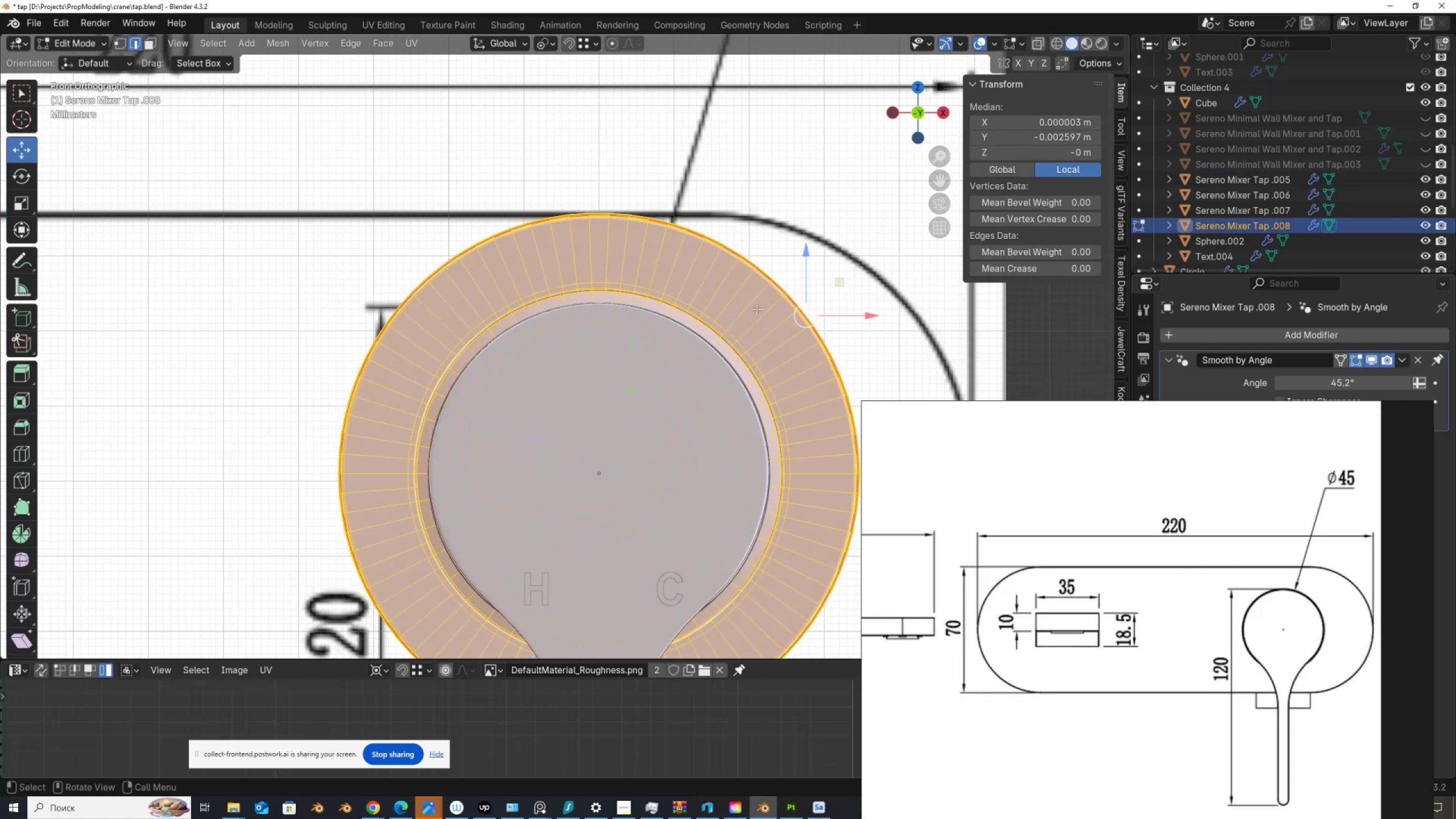 
scroll: coordinate [756, 309], scroll_direction: up, amount: 1.0
 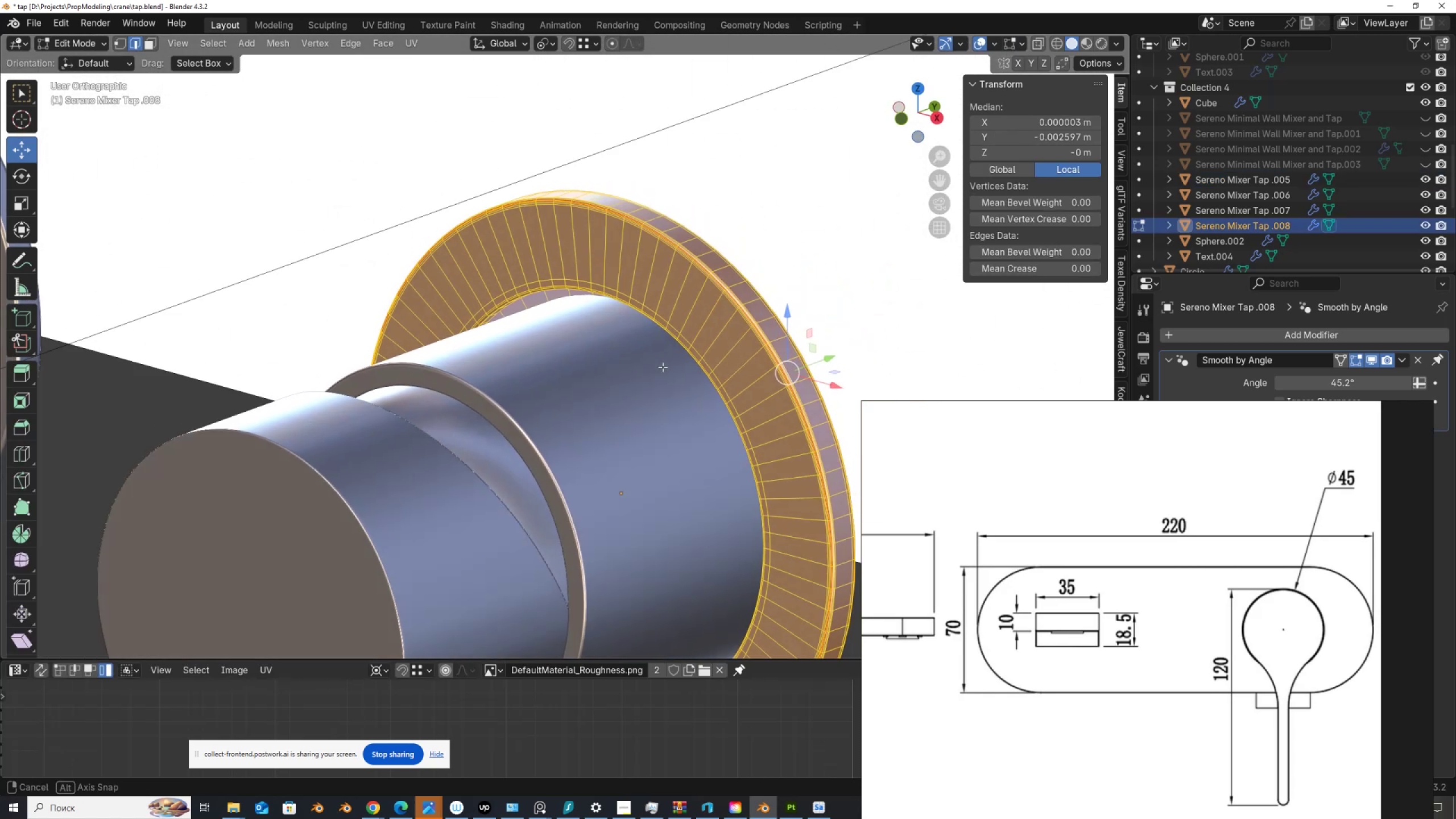 
key(Alt+AltLeft)
 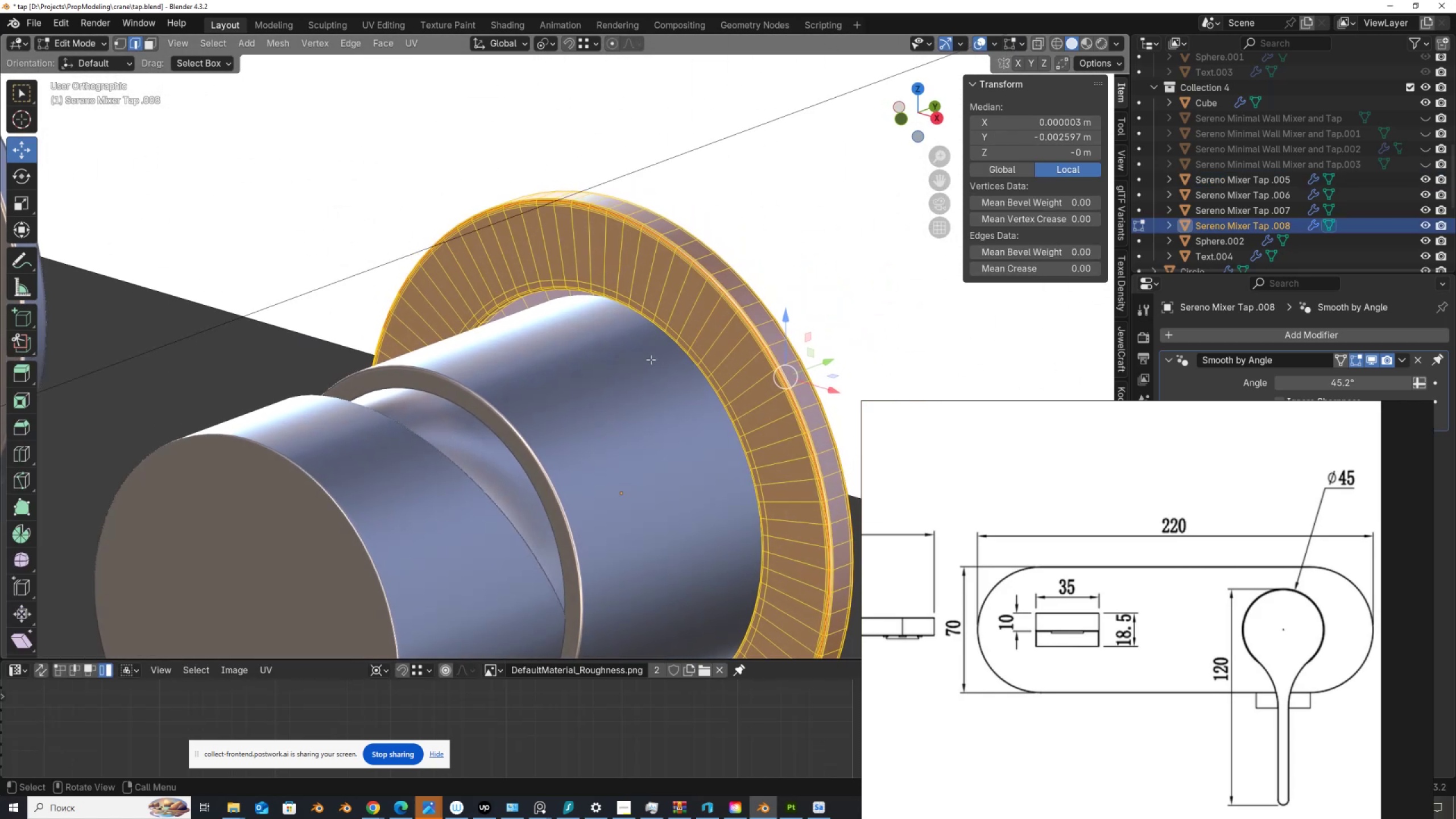 
scroll: coordinate [592, 330], scroll_direction: up, amount: 2.0
 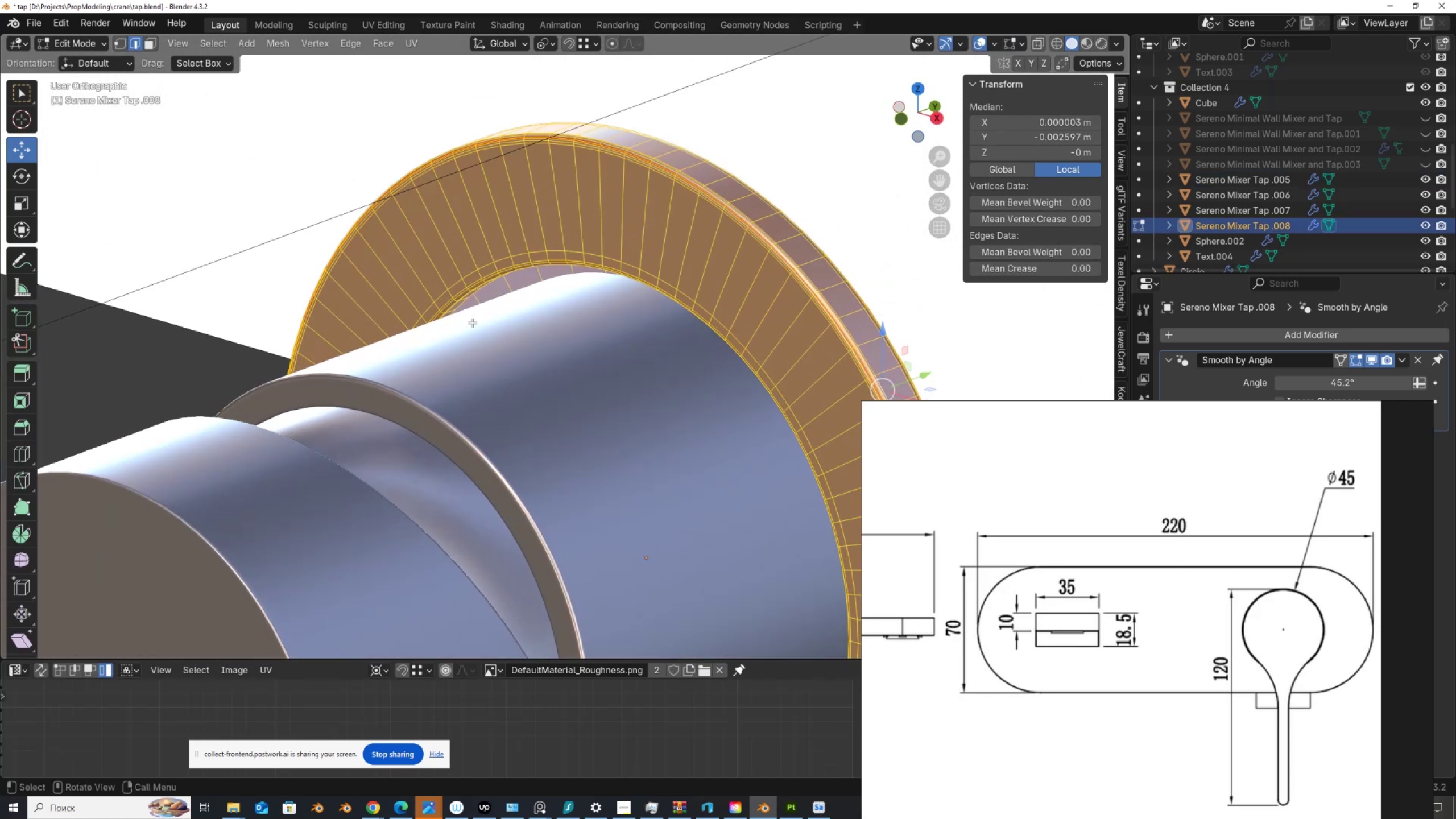 
hold_key(key=AltLeft, duration=0.9)
left_click([462, 306])
 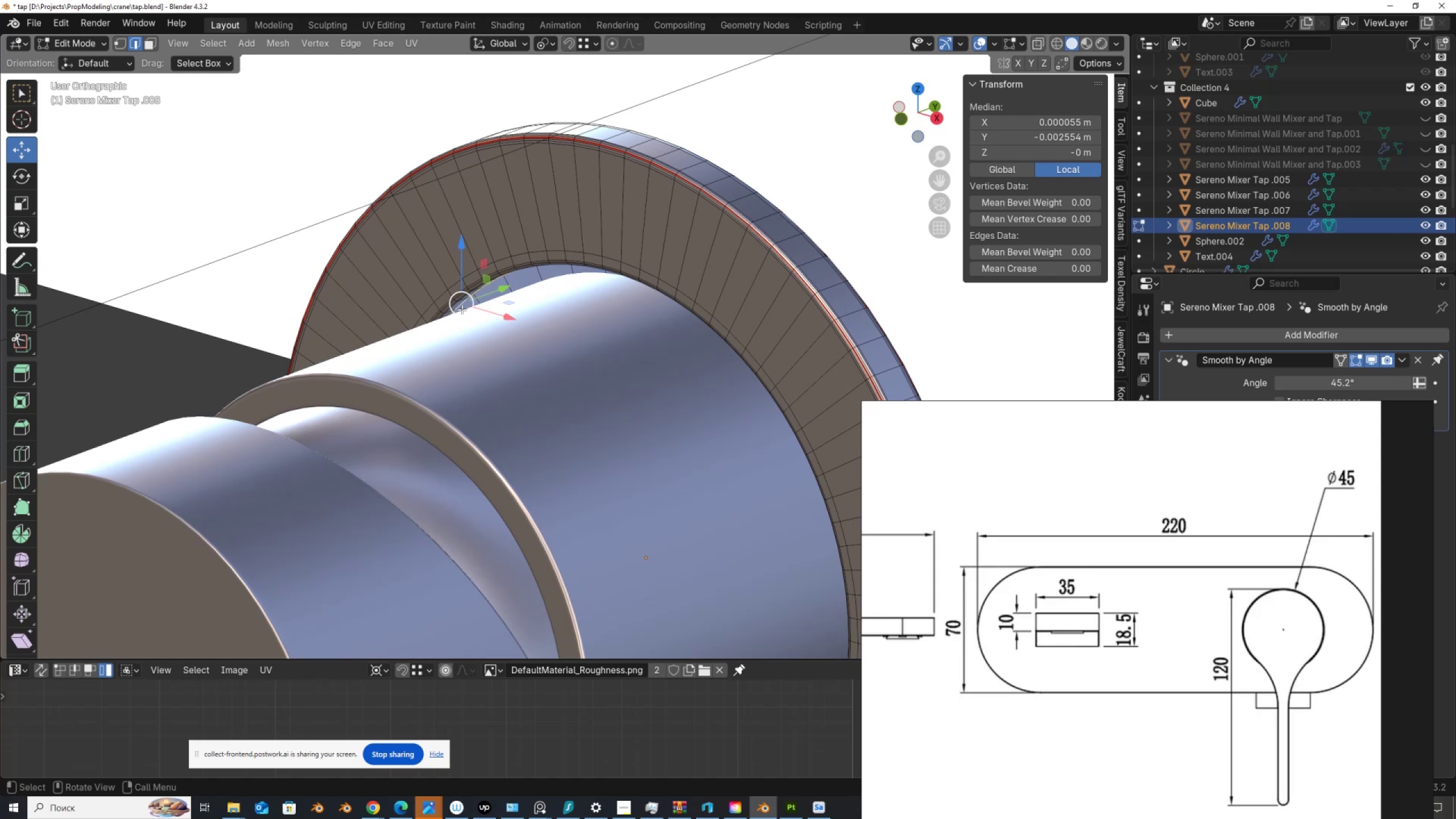 
key(NumpadAdd)
 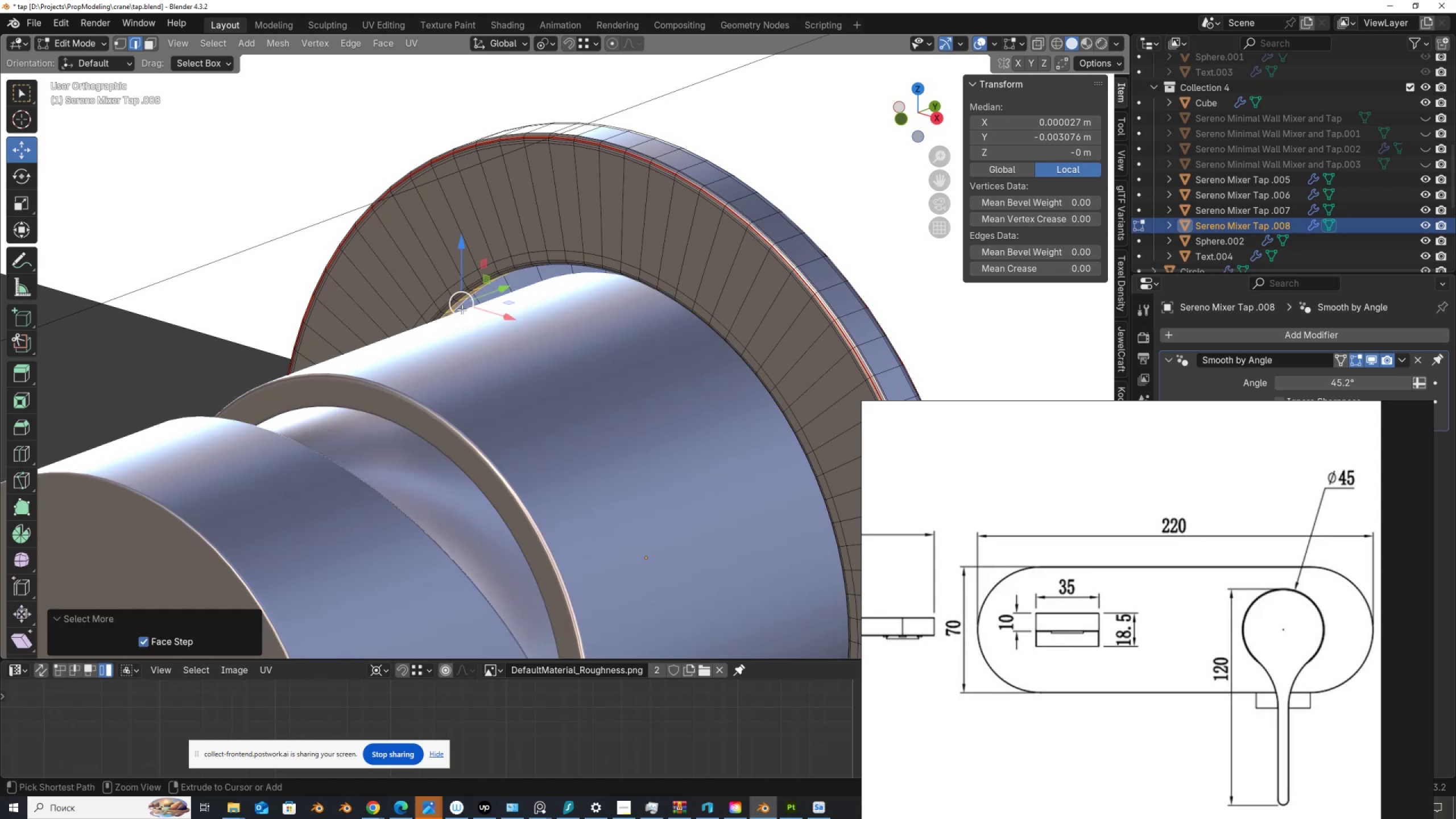 
key(Control+NumpadAdd)
 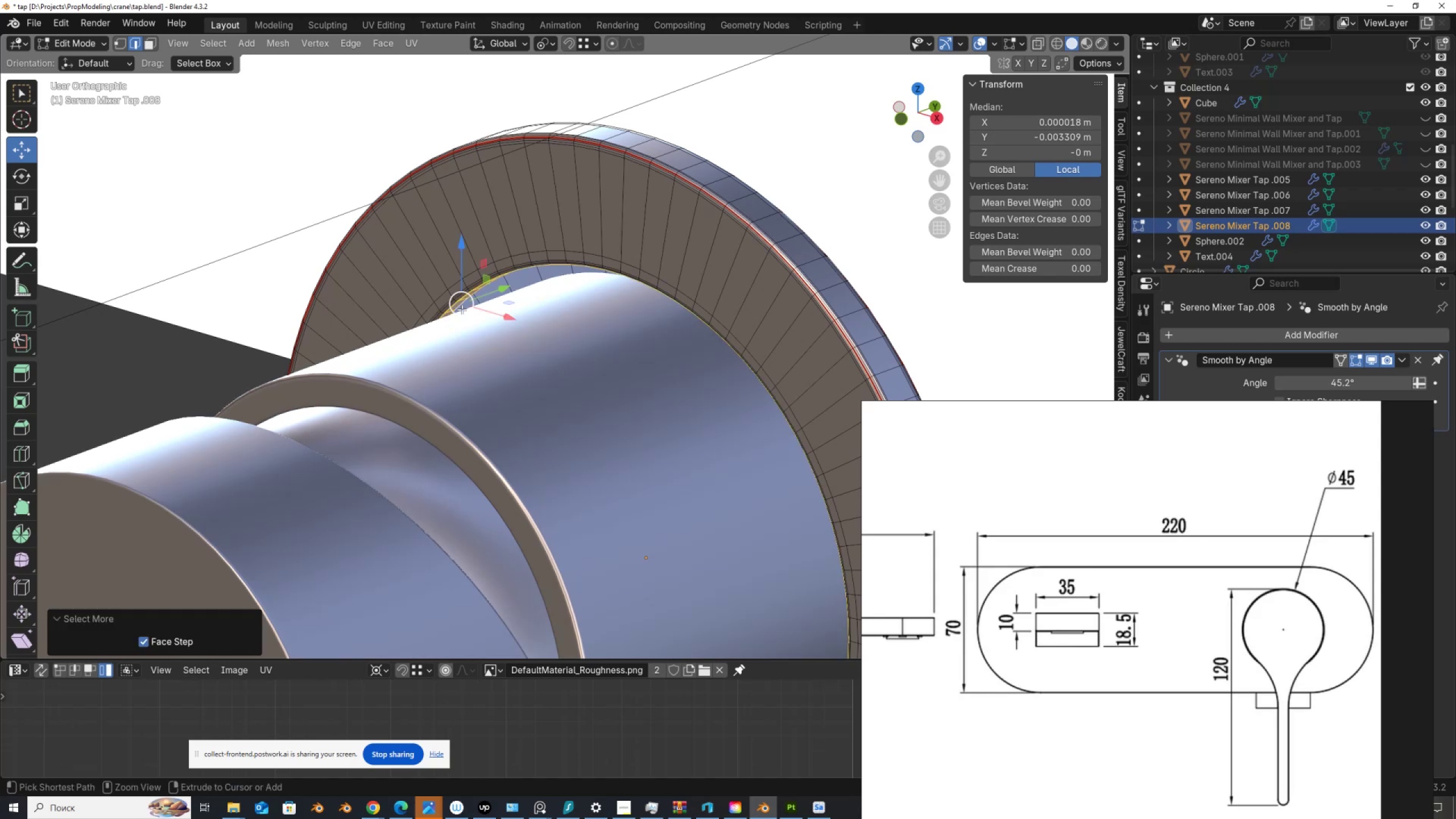 
key(Control+NumpadAdd)
 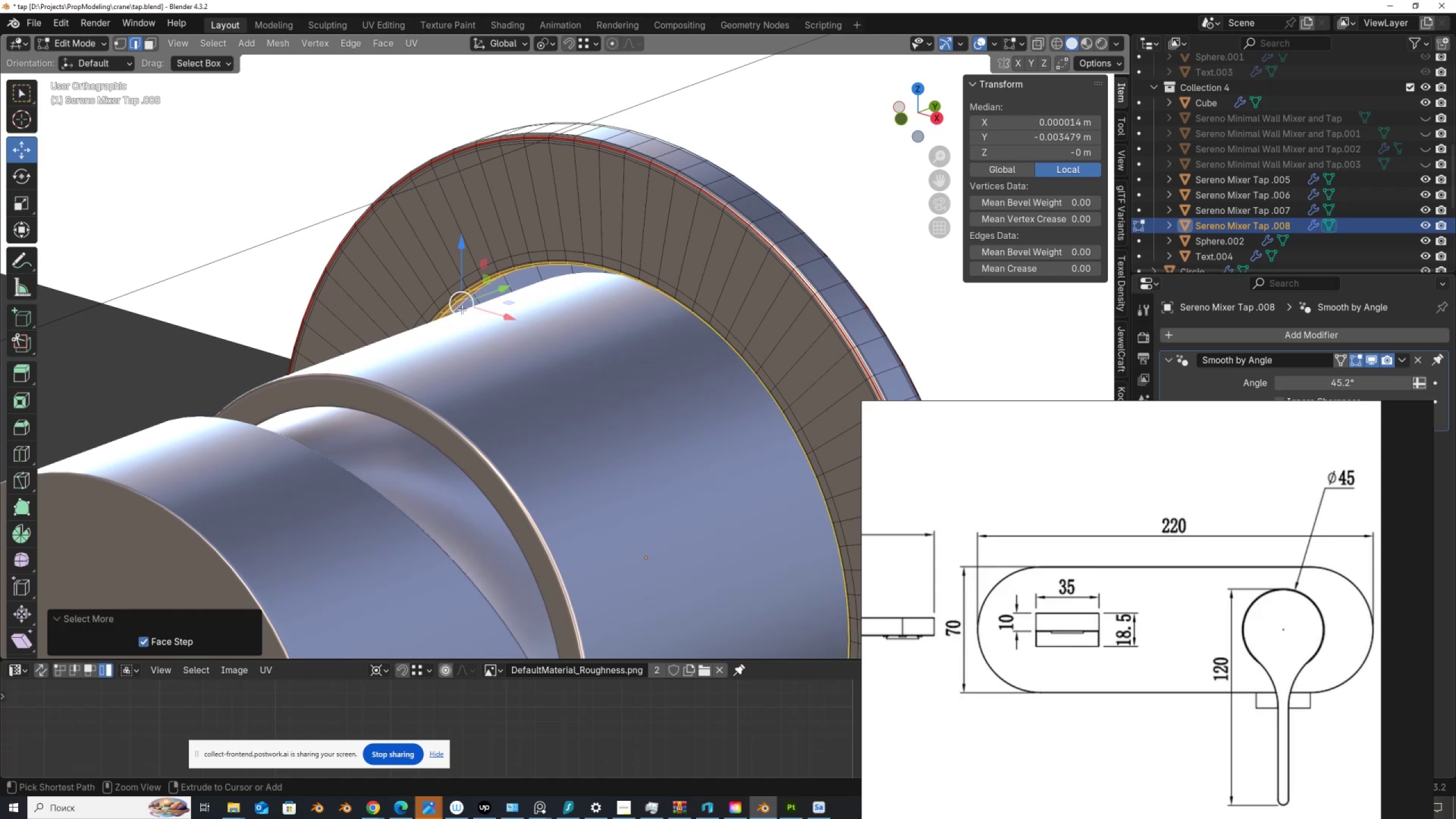 
key(Control+NumpadAdd)
 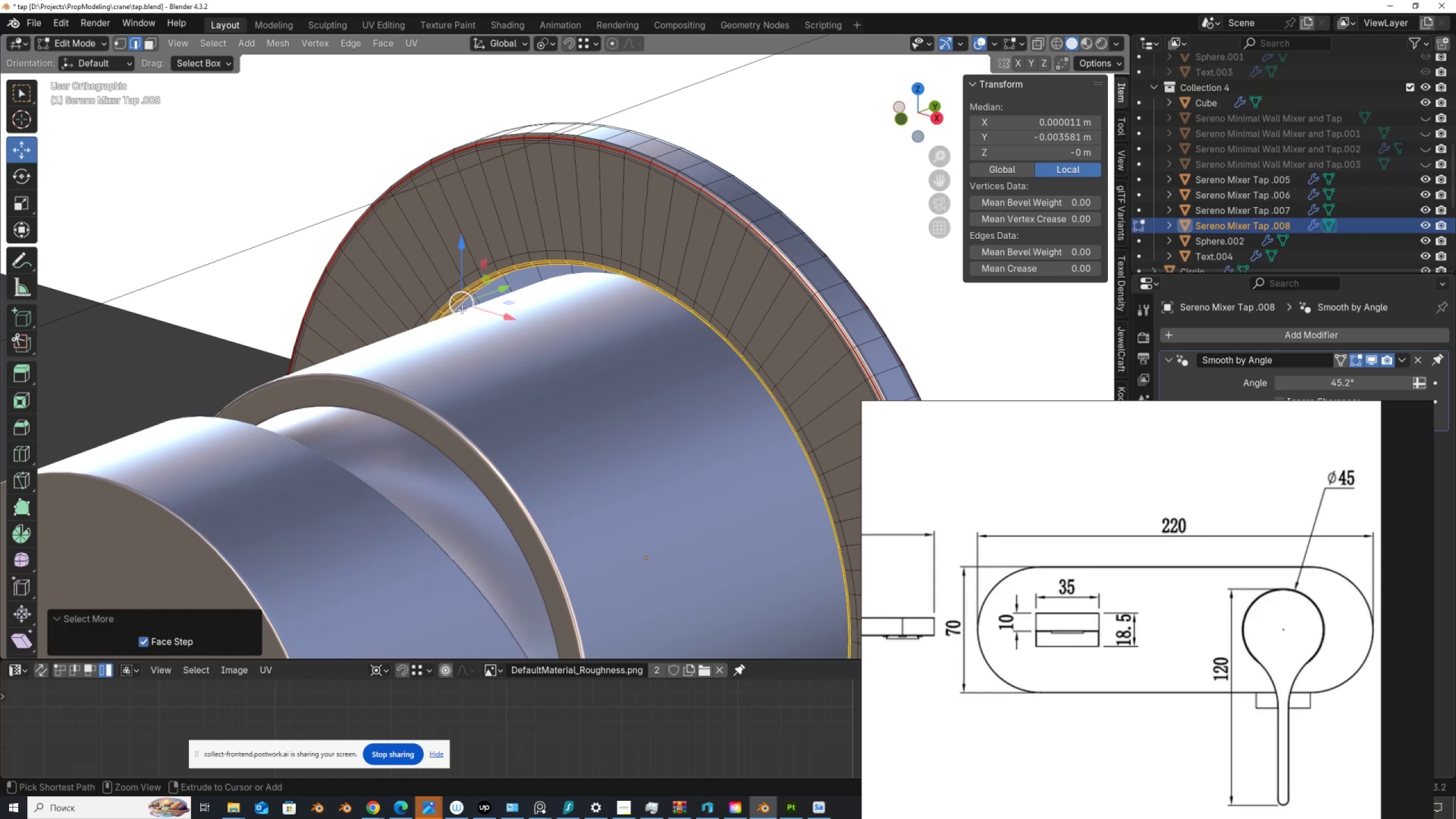 
key(Control+NumpadAdd)
 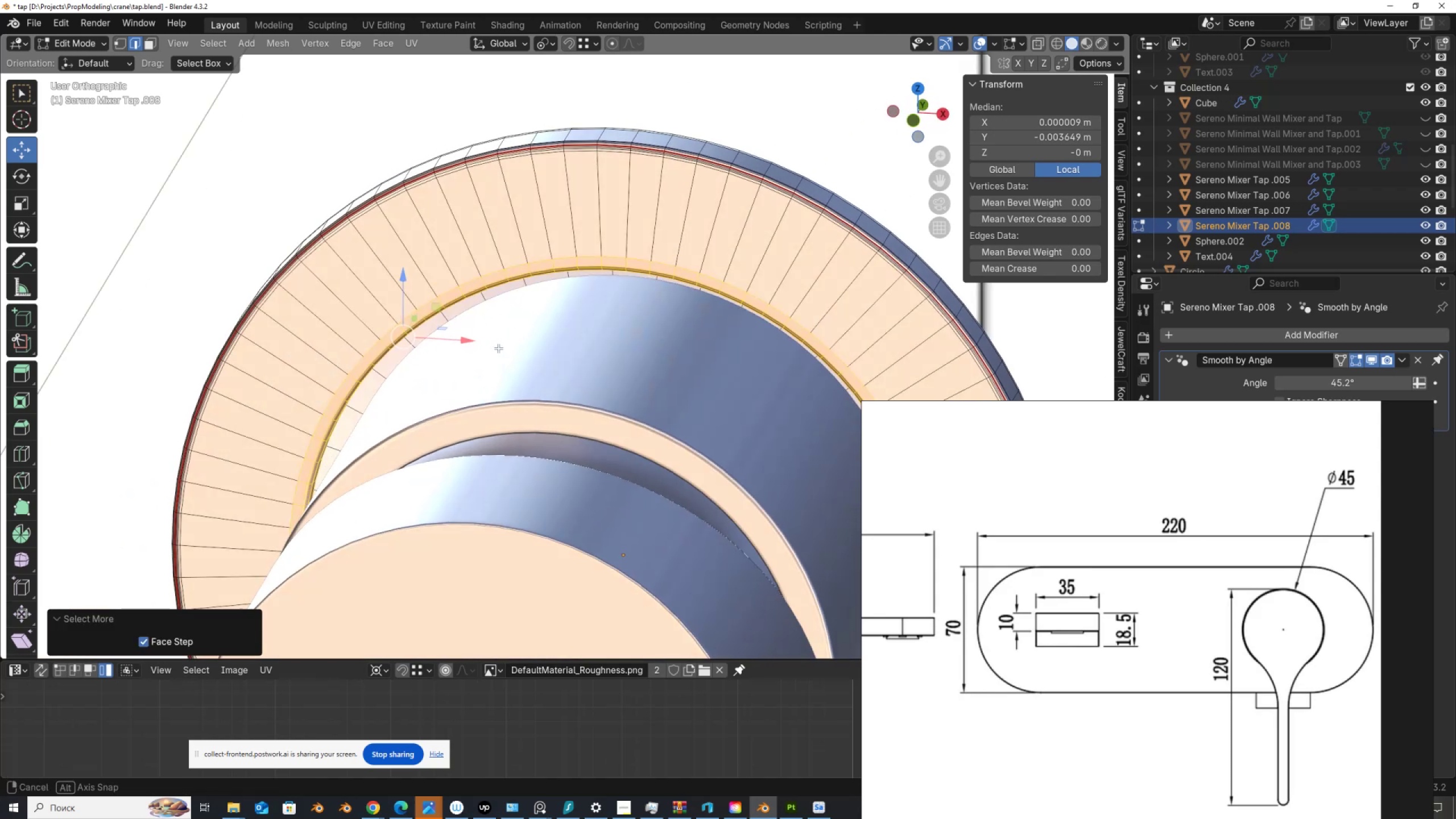 
hold_key(key=AltLeft, duration=0.51)
 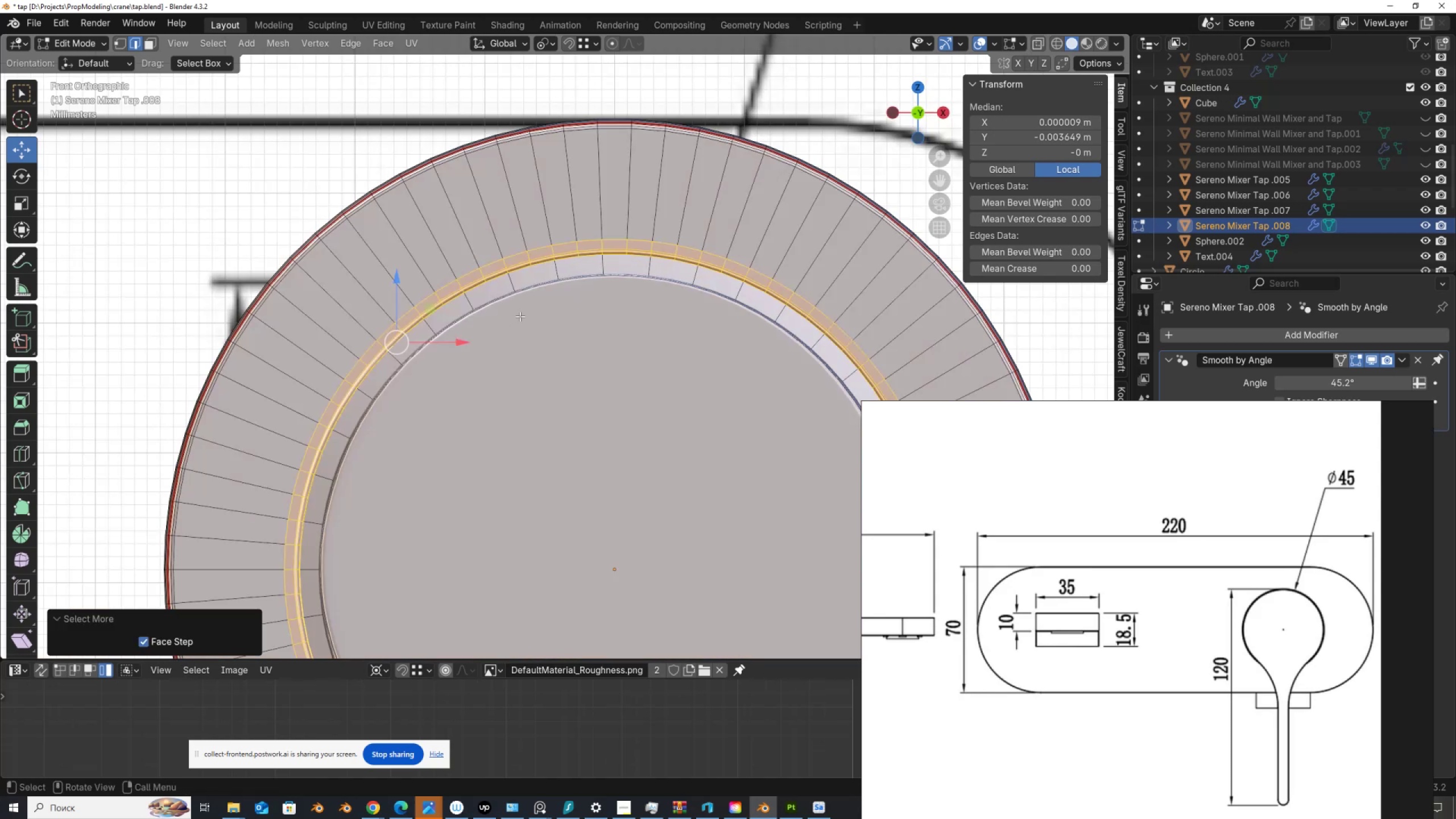 
scroll: coordinate [520, 316], scroll_direction: up, amount: 2.0
 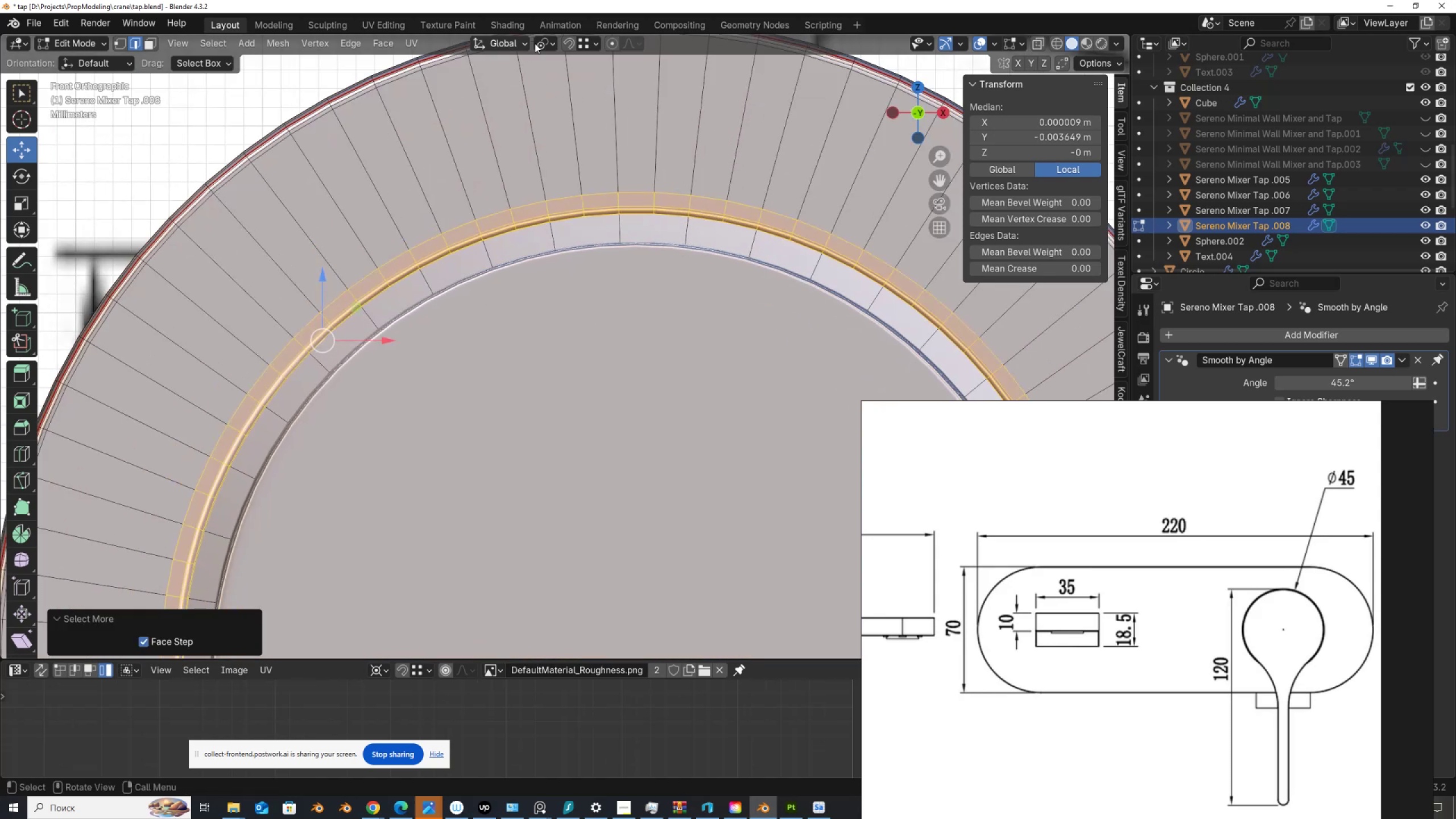 
left_click([545, 39])
 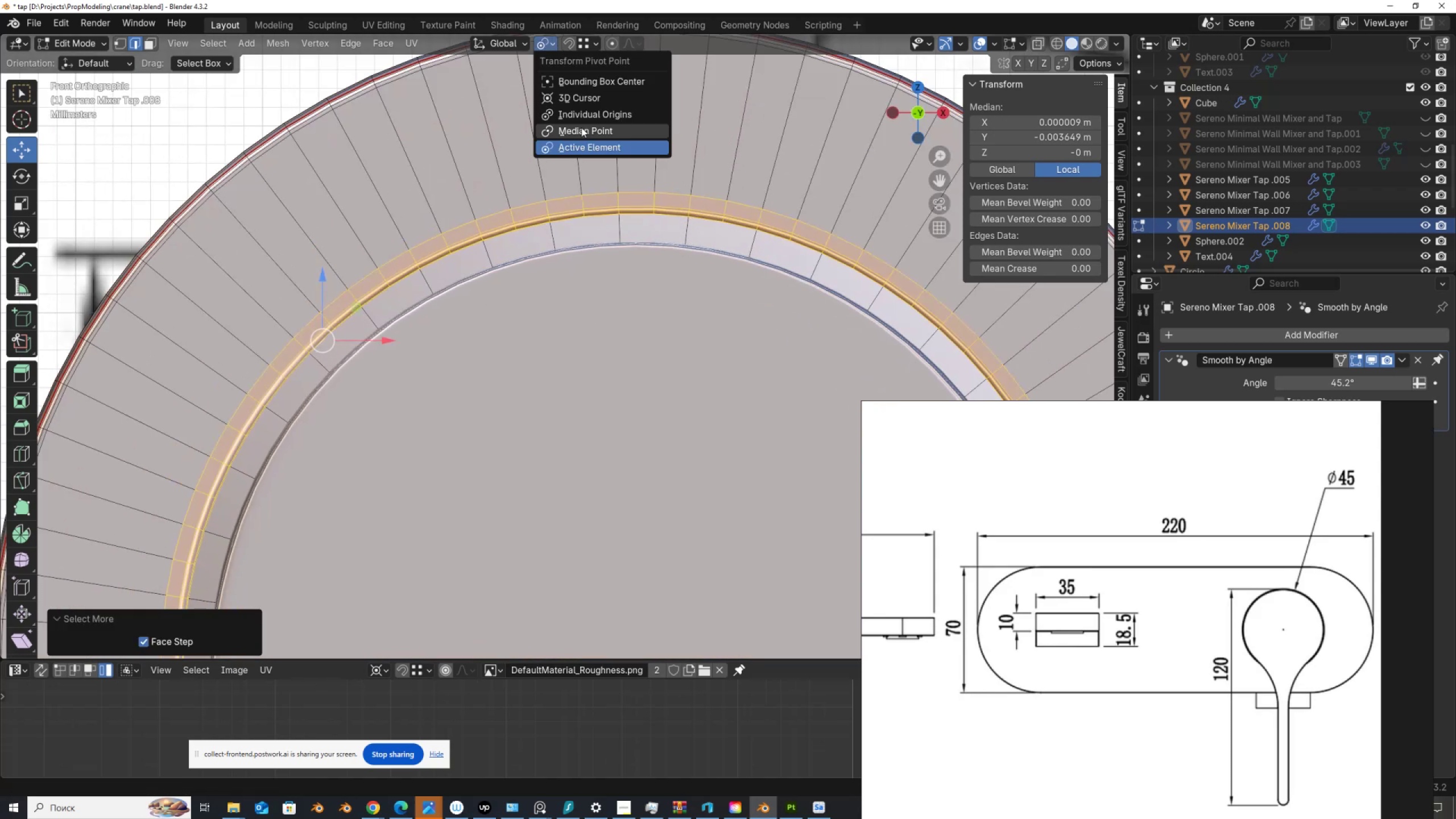 
left_click([581, 128])
 